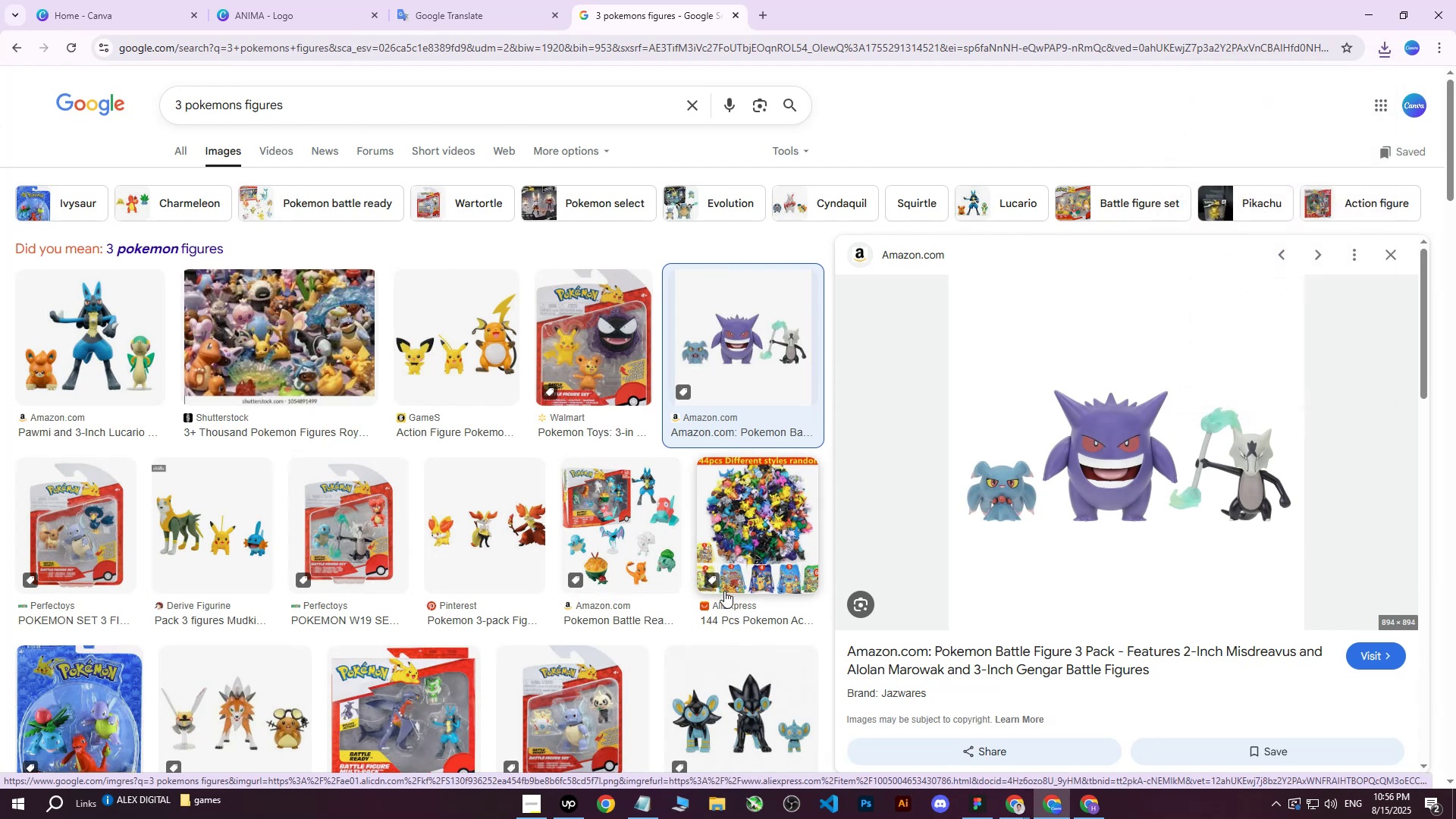 
wait(5.49)
 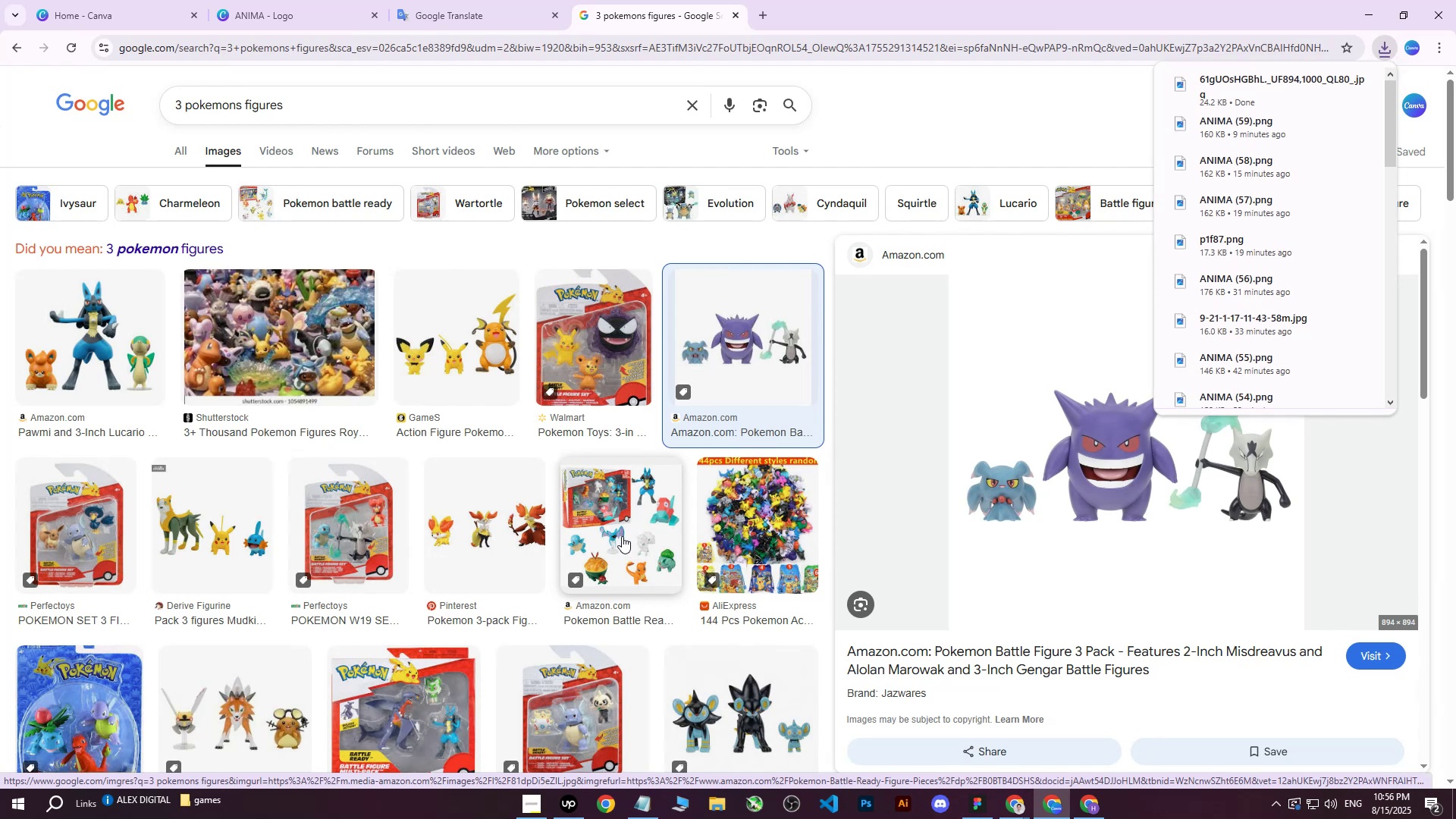 
left_click([1090, 807])
 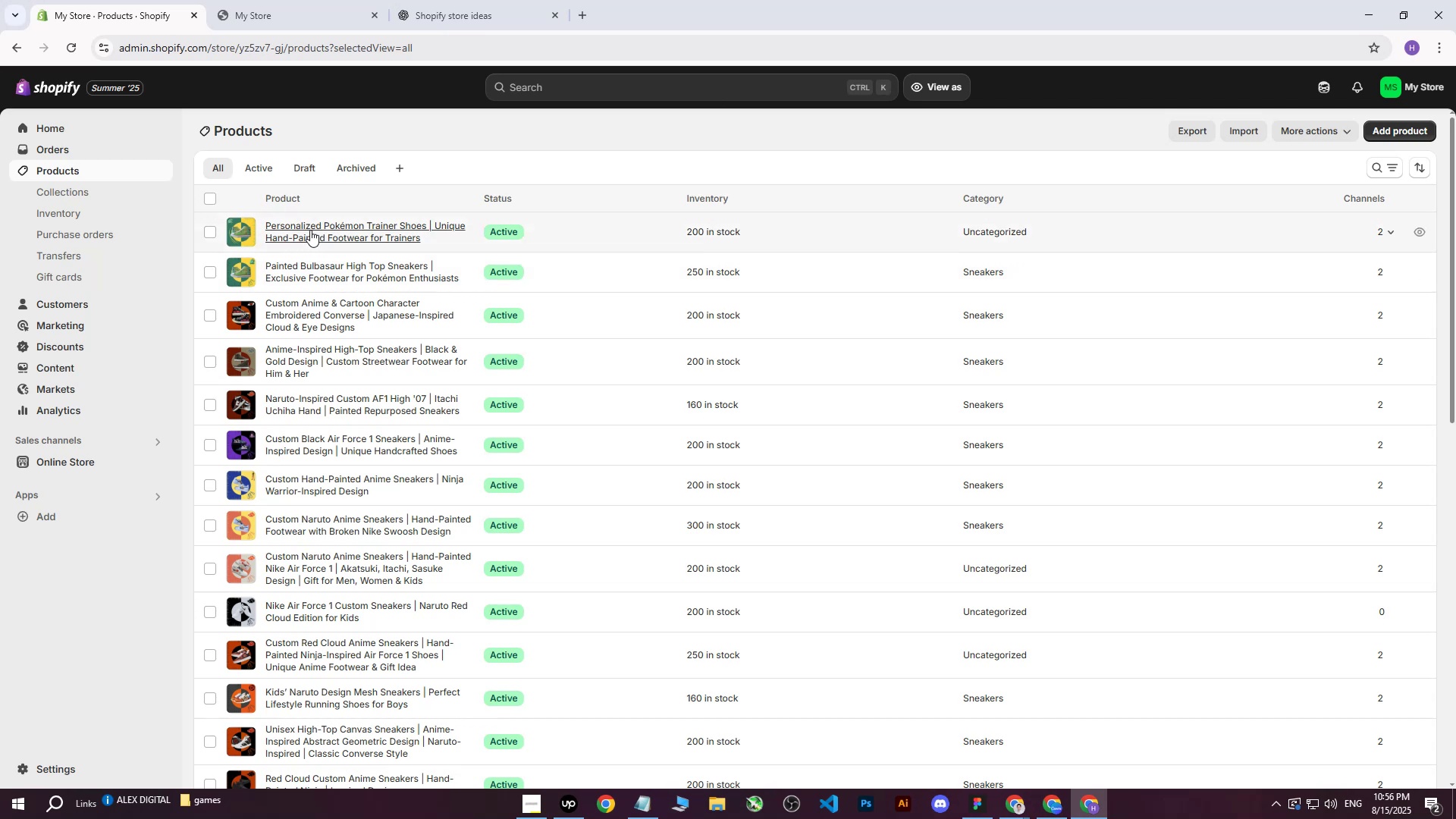 
left_click([211, 275])
 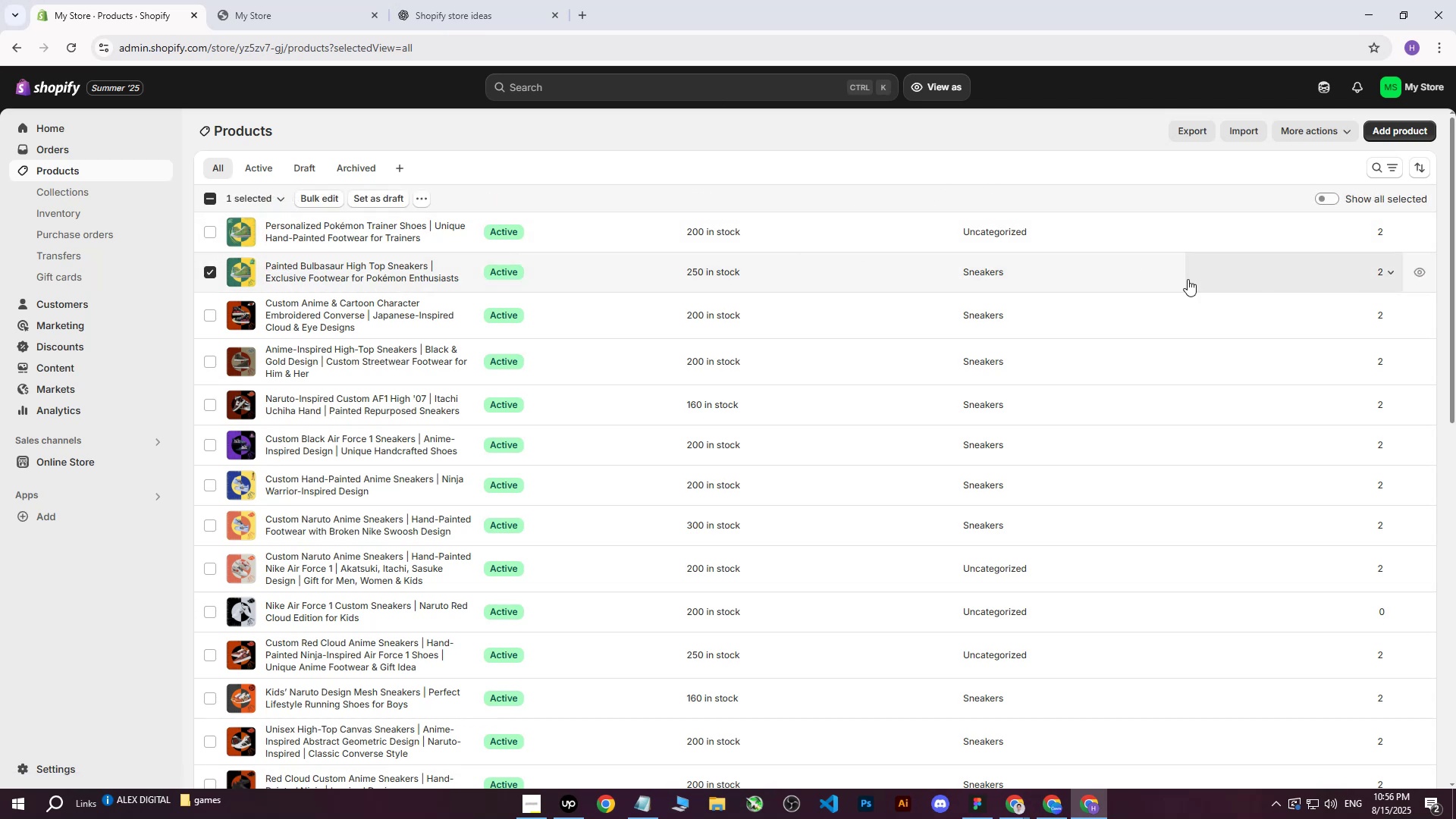 
left_click([309, 264])
 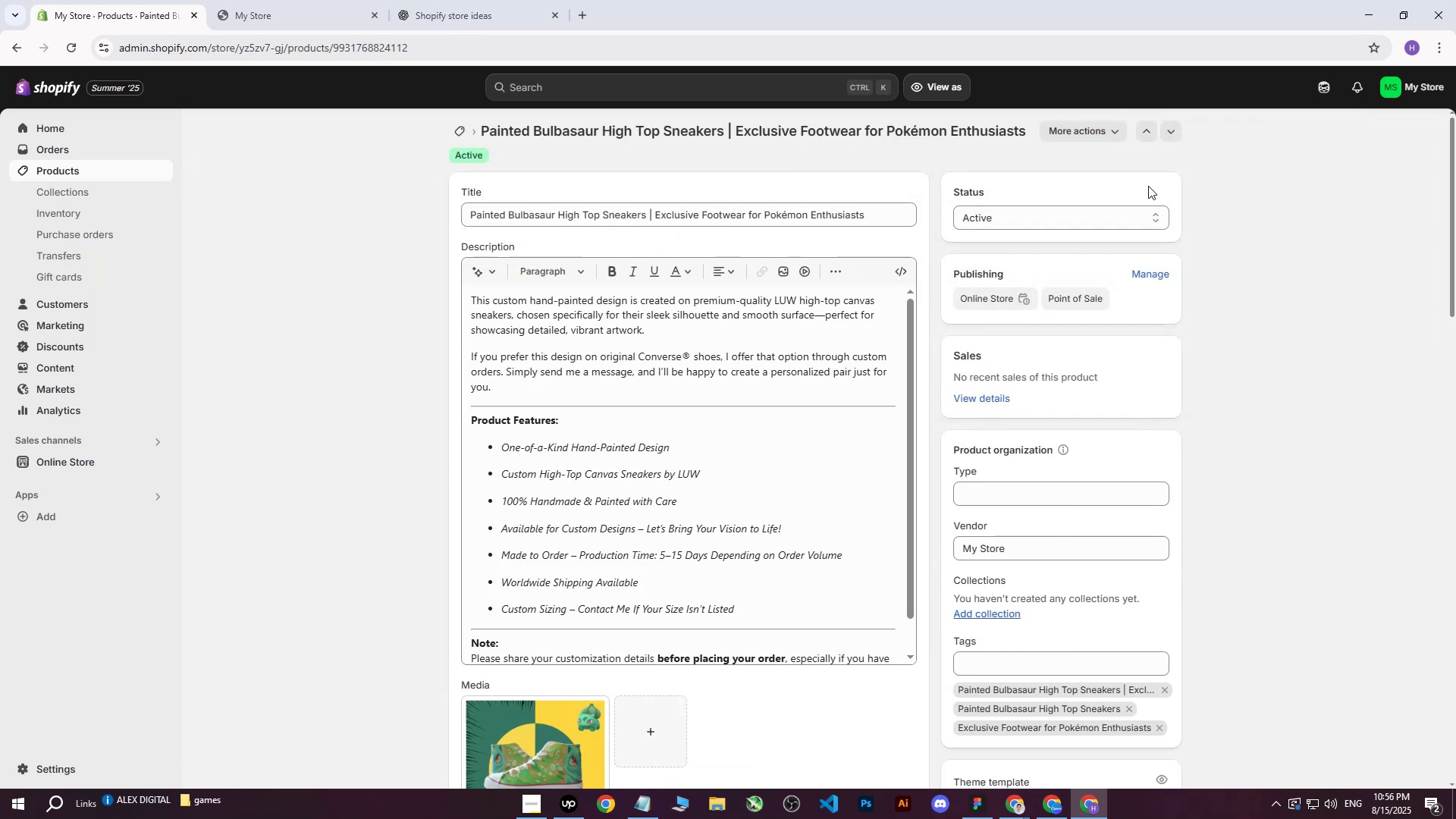 
scroll: coordinate [1056, 385], scroll_direction: down, amount: 1.0
 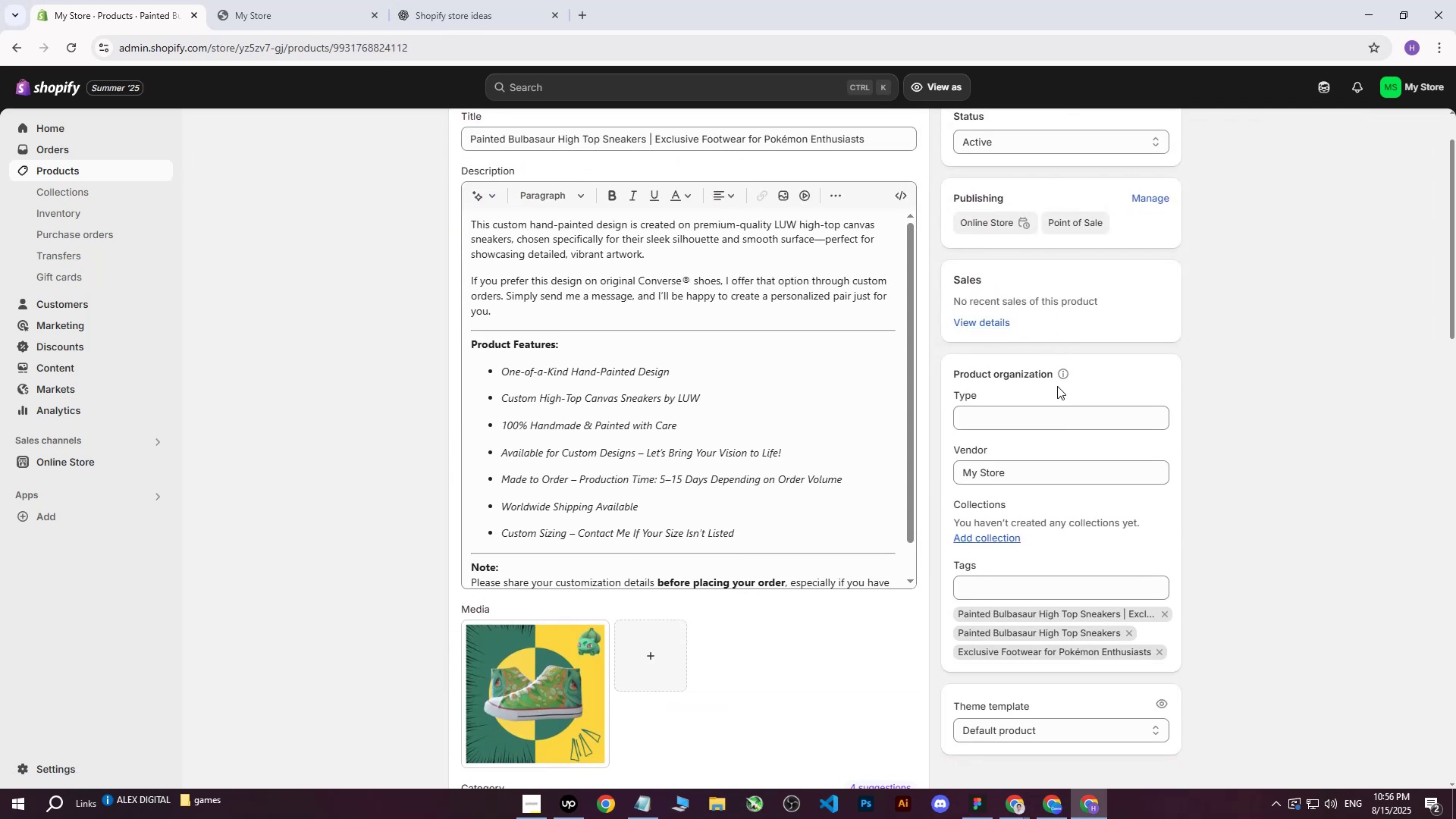 
scroll: coordinate [1057, 386], scroll_direction: up, amount: 3.0
 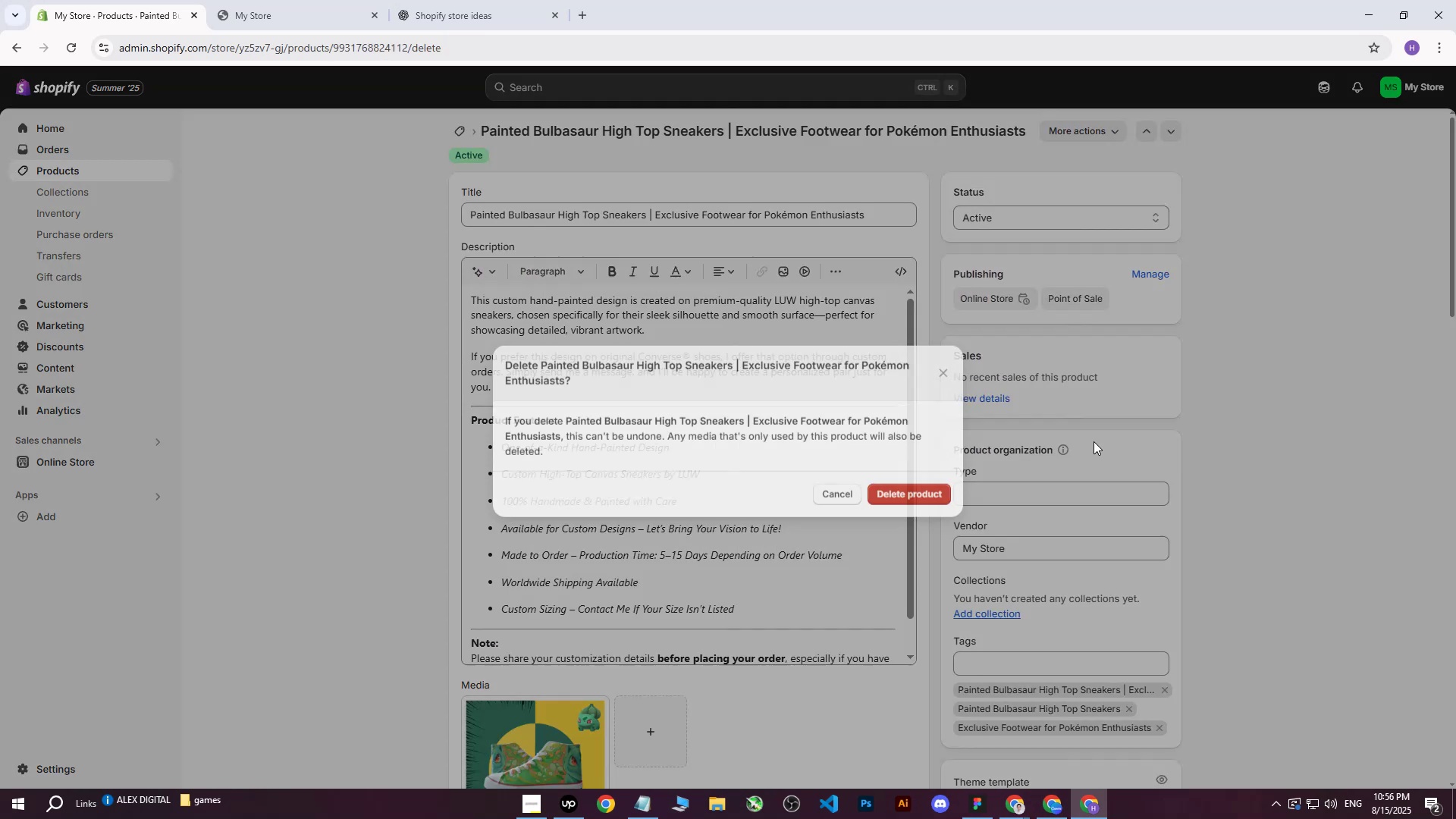 
left_click([939, 494])
 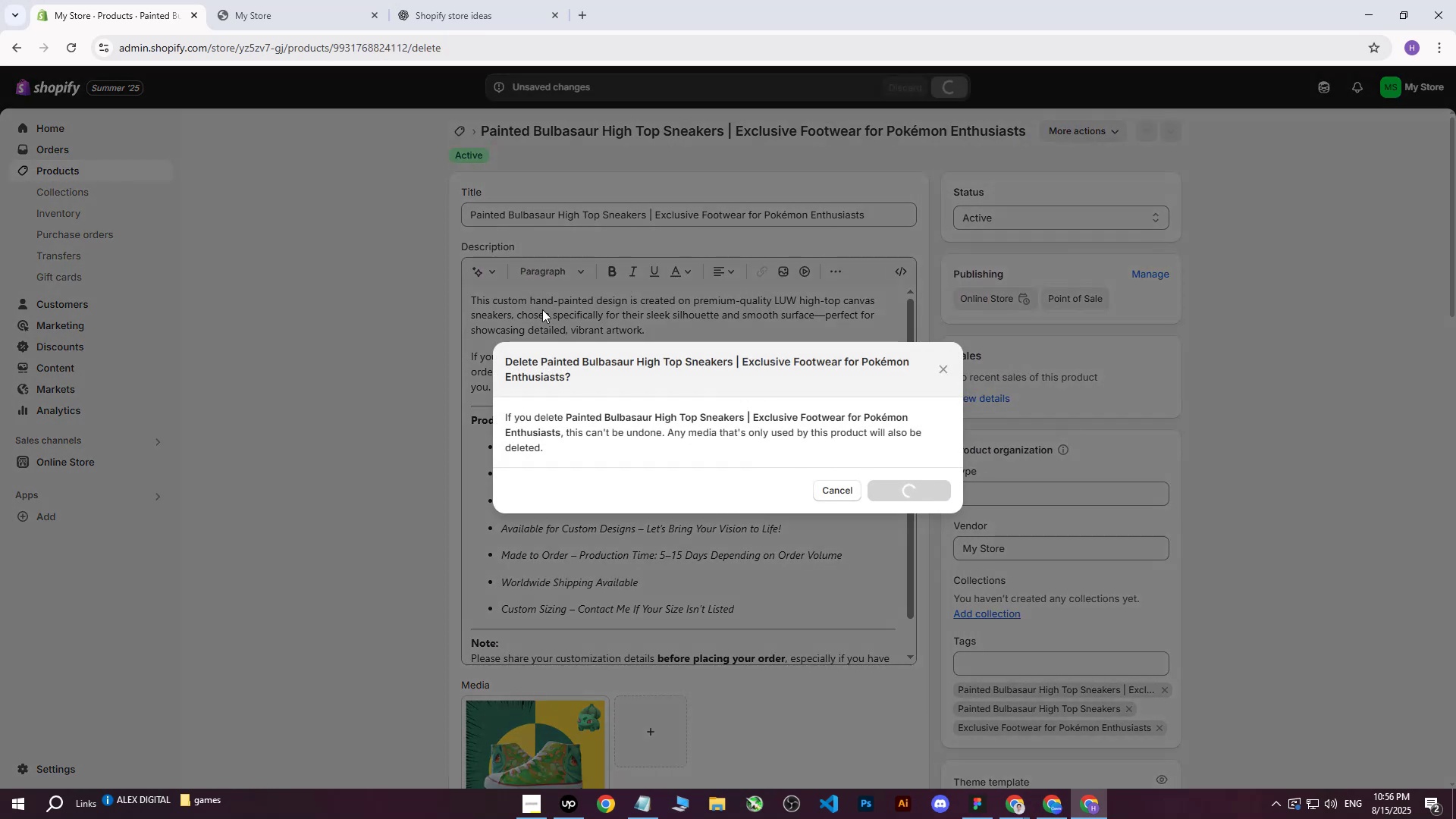 
mouse_move([75, 188])
 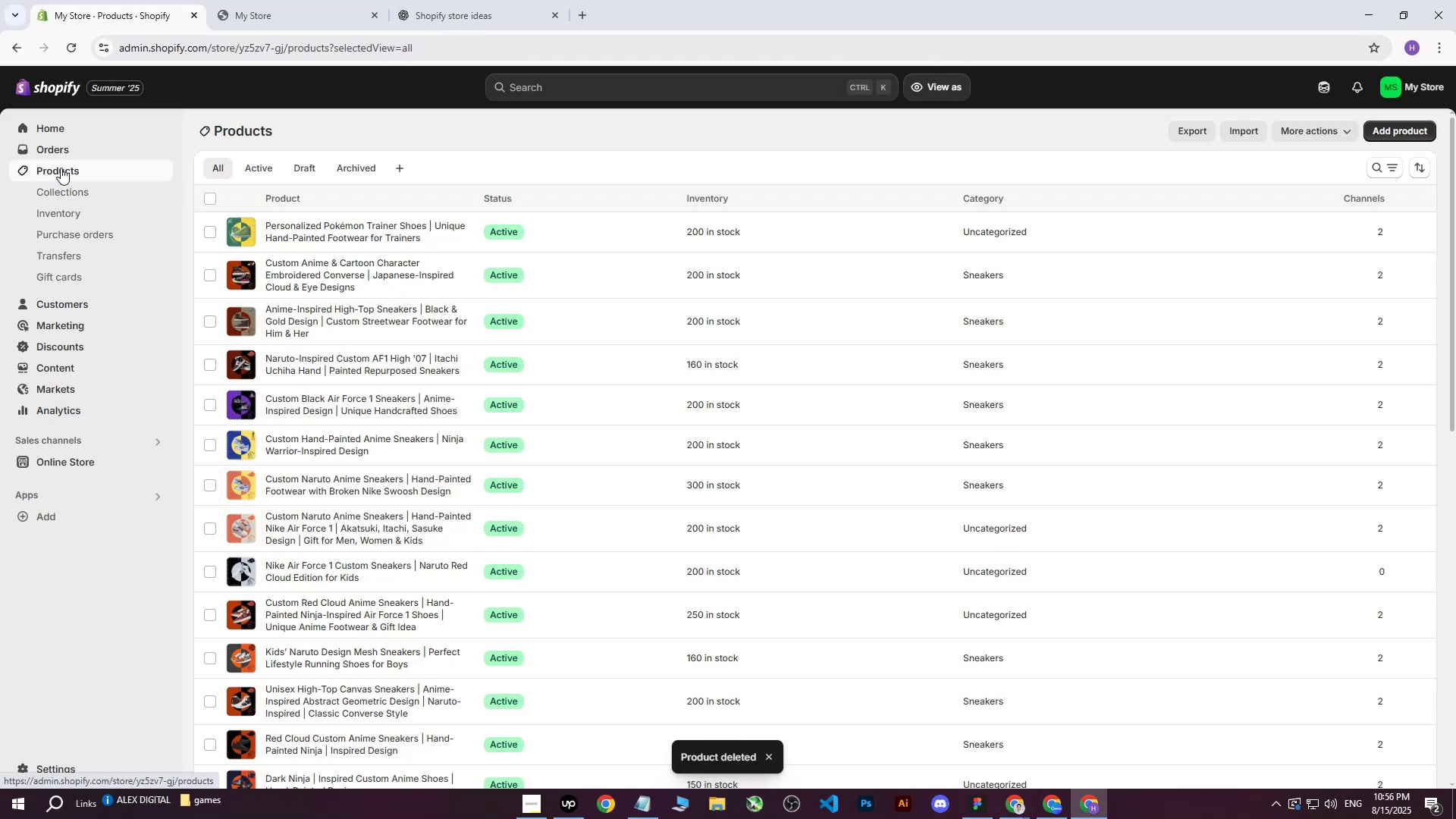 
left_click([61, 167])
 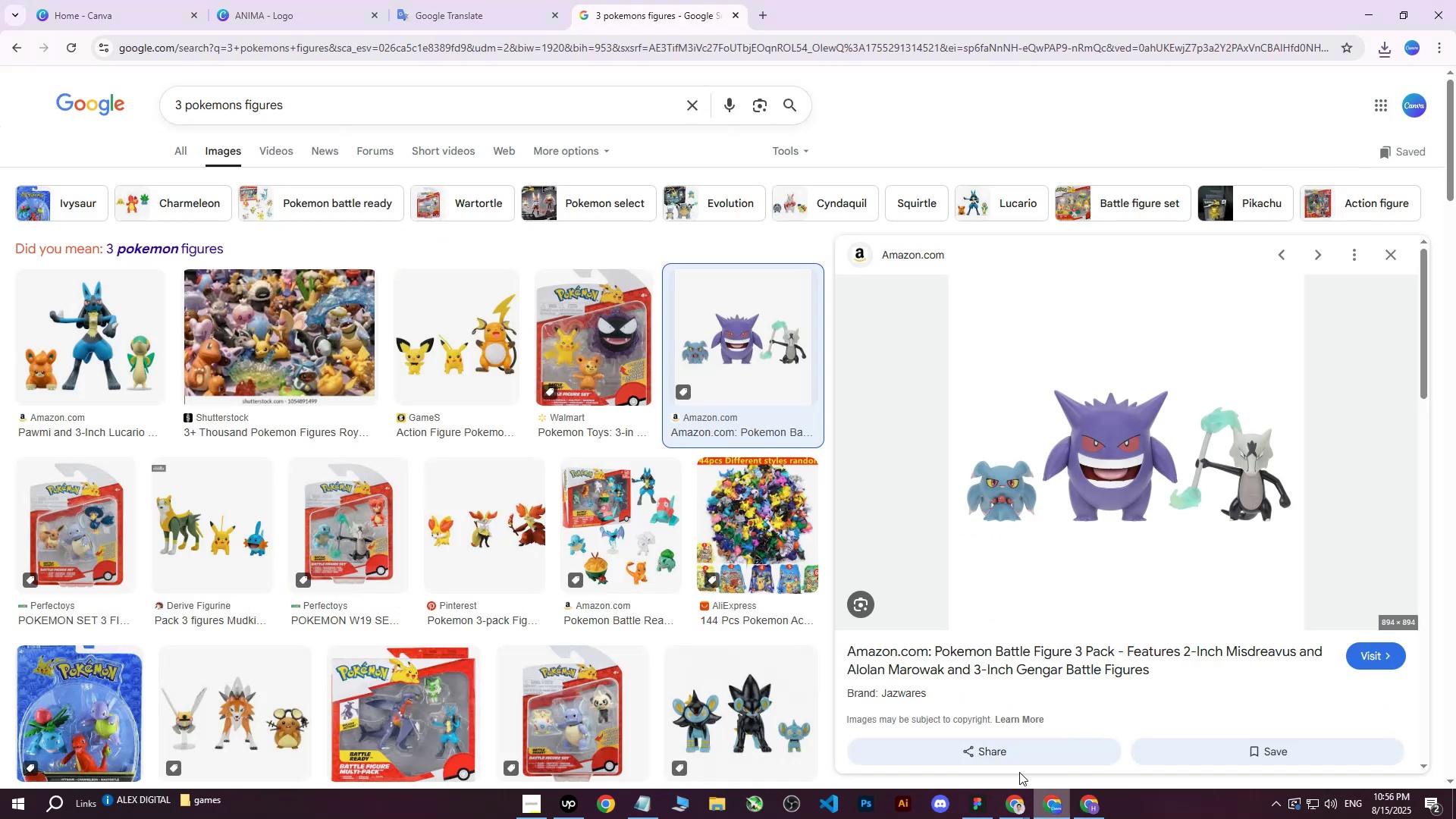 
right_click([1089, 438])
 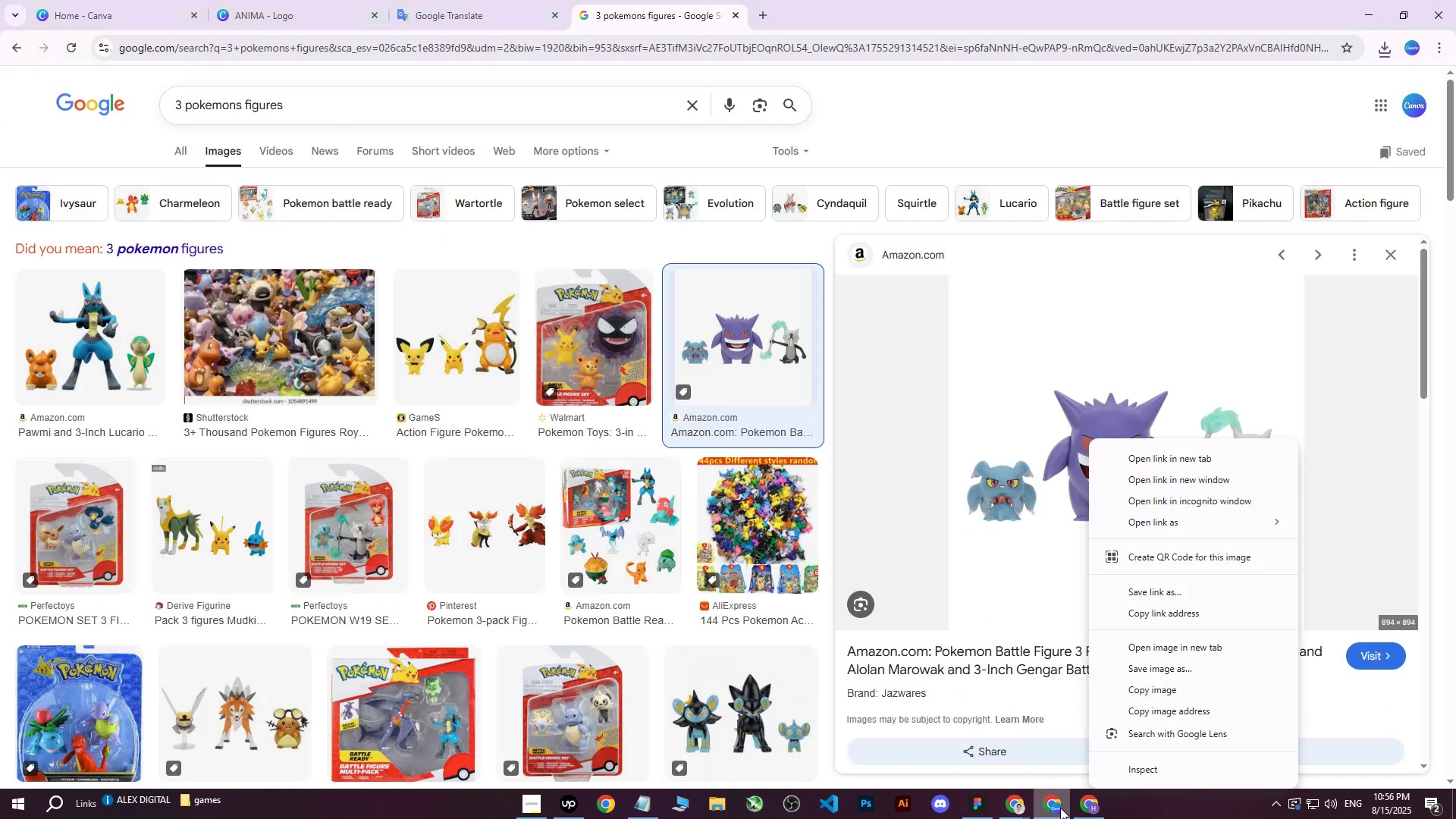 
left_click([1058, 809])
 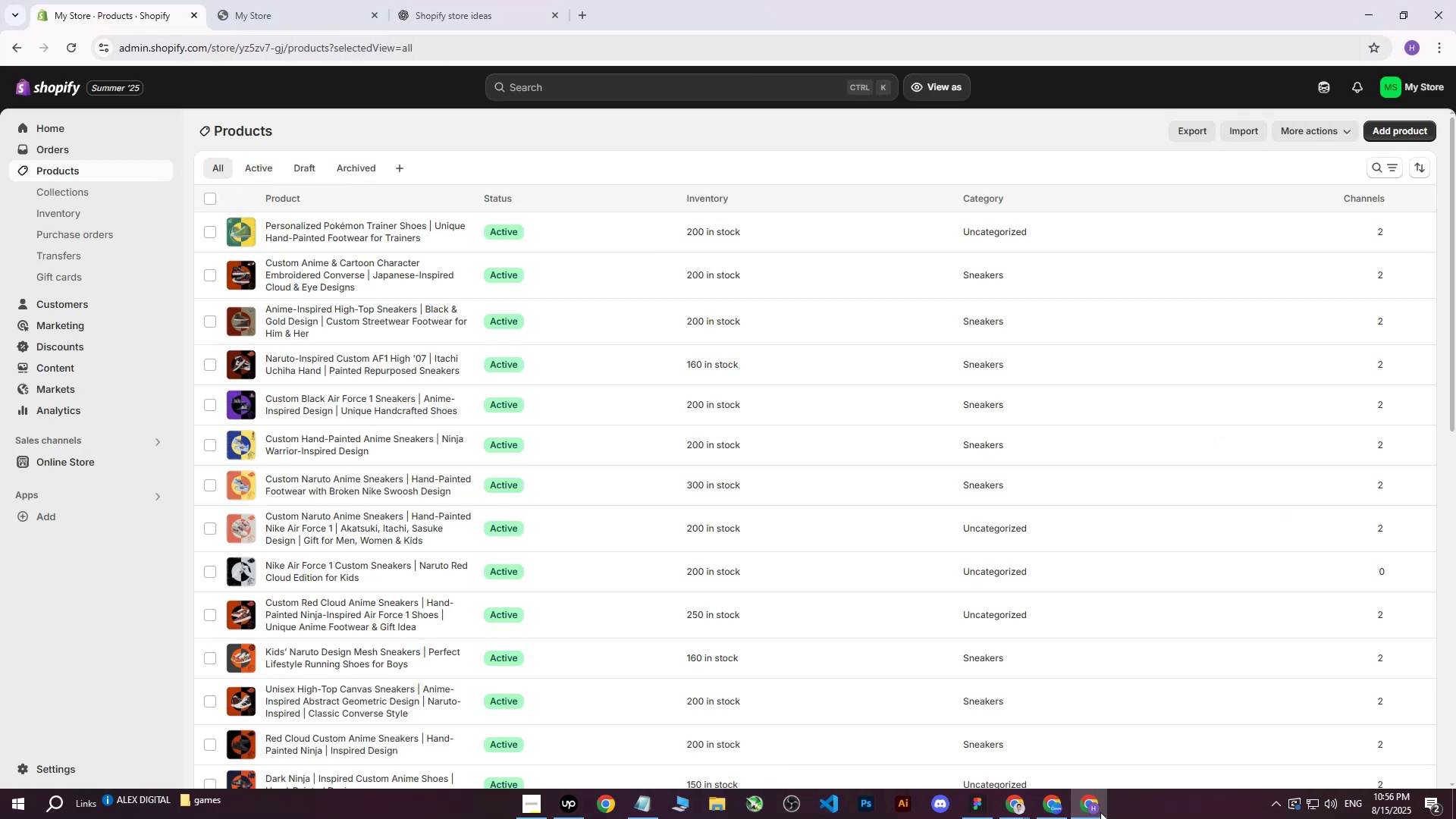 
left_click([1062, 813])
 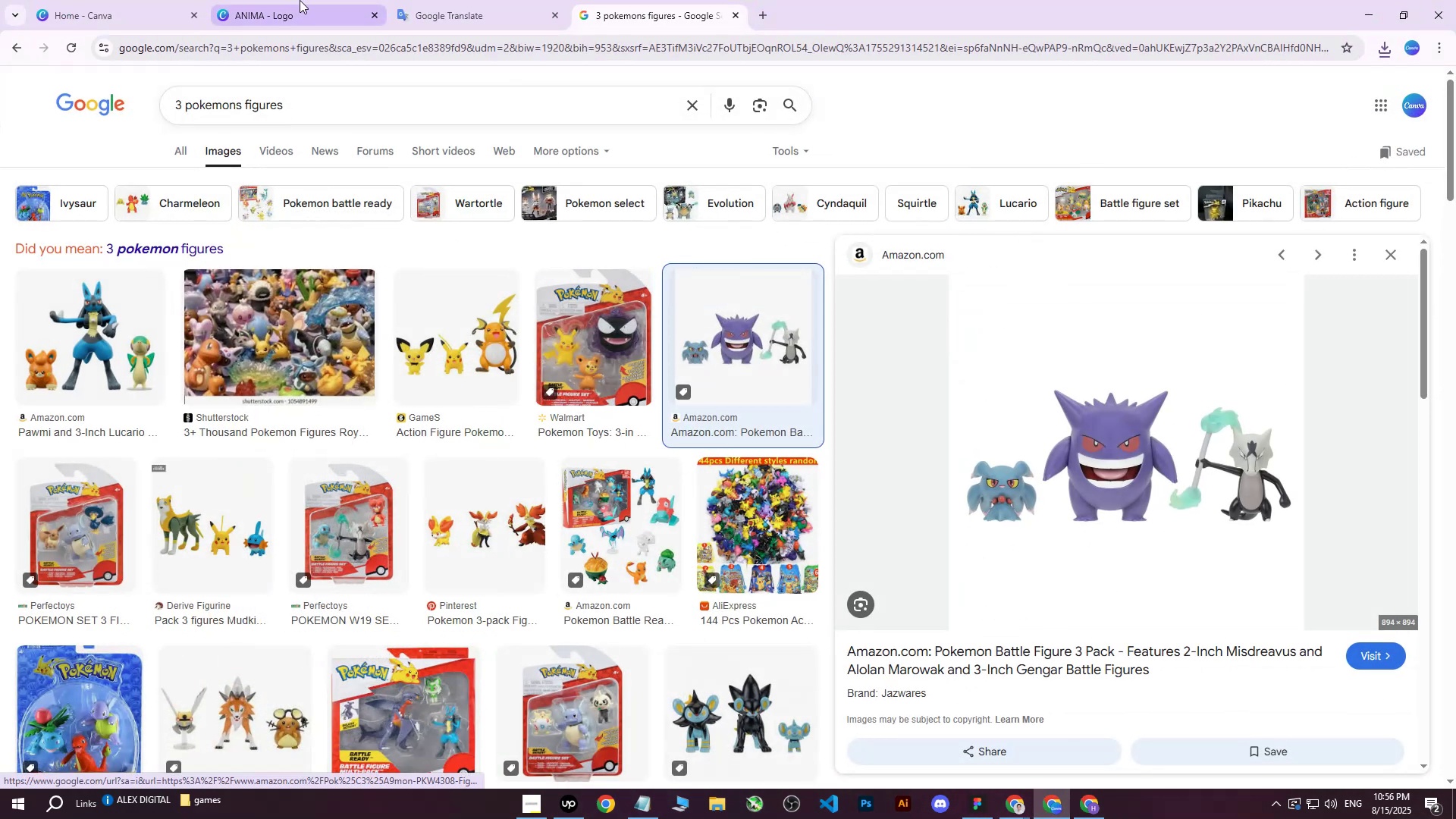 
left_click([303, 0])
 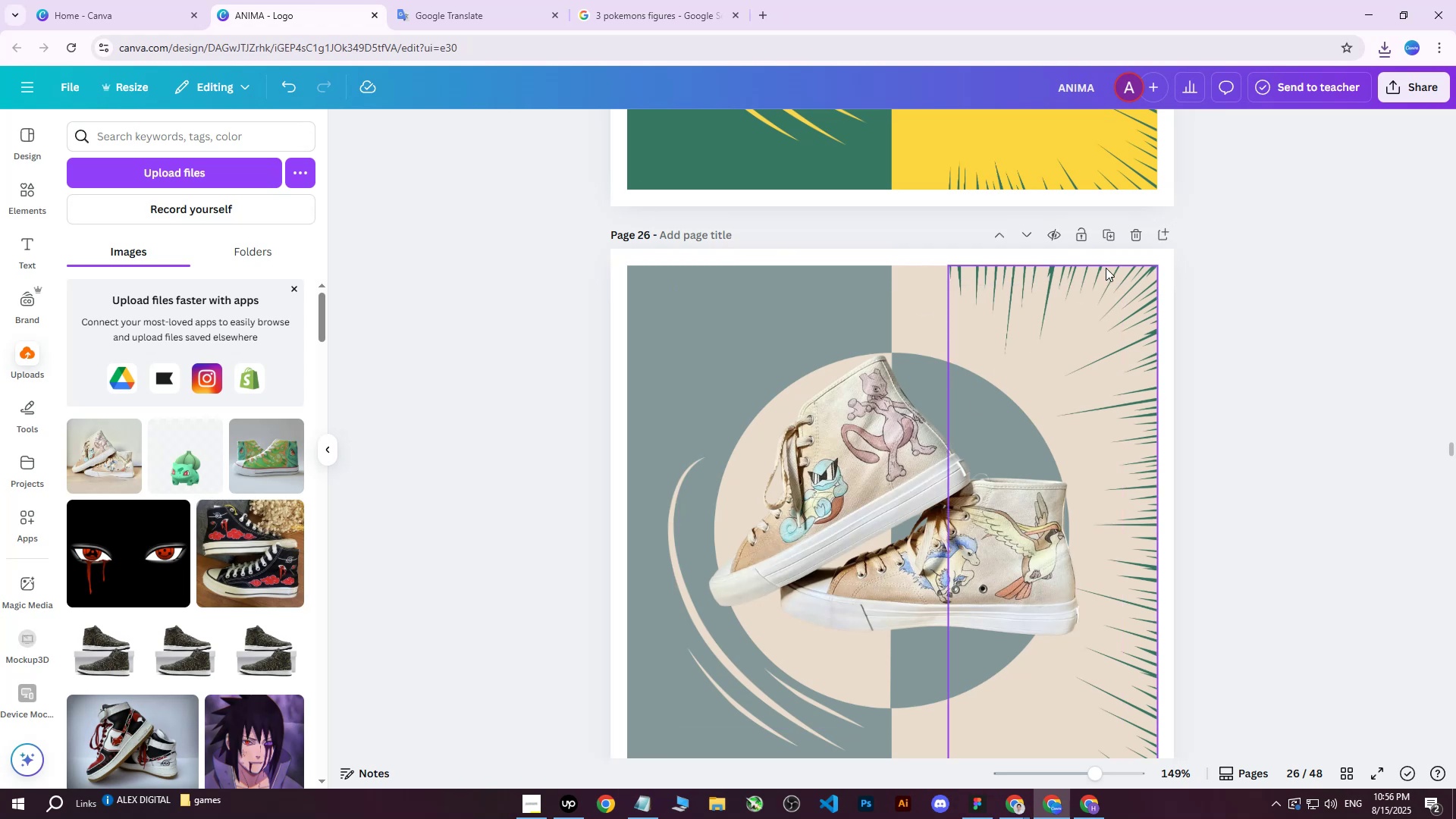 
left_click([1100, 230])
 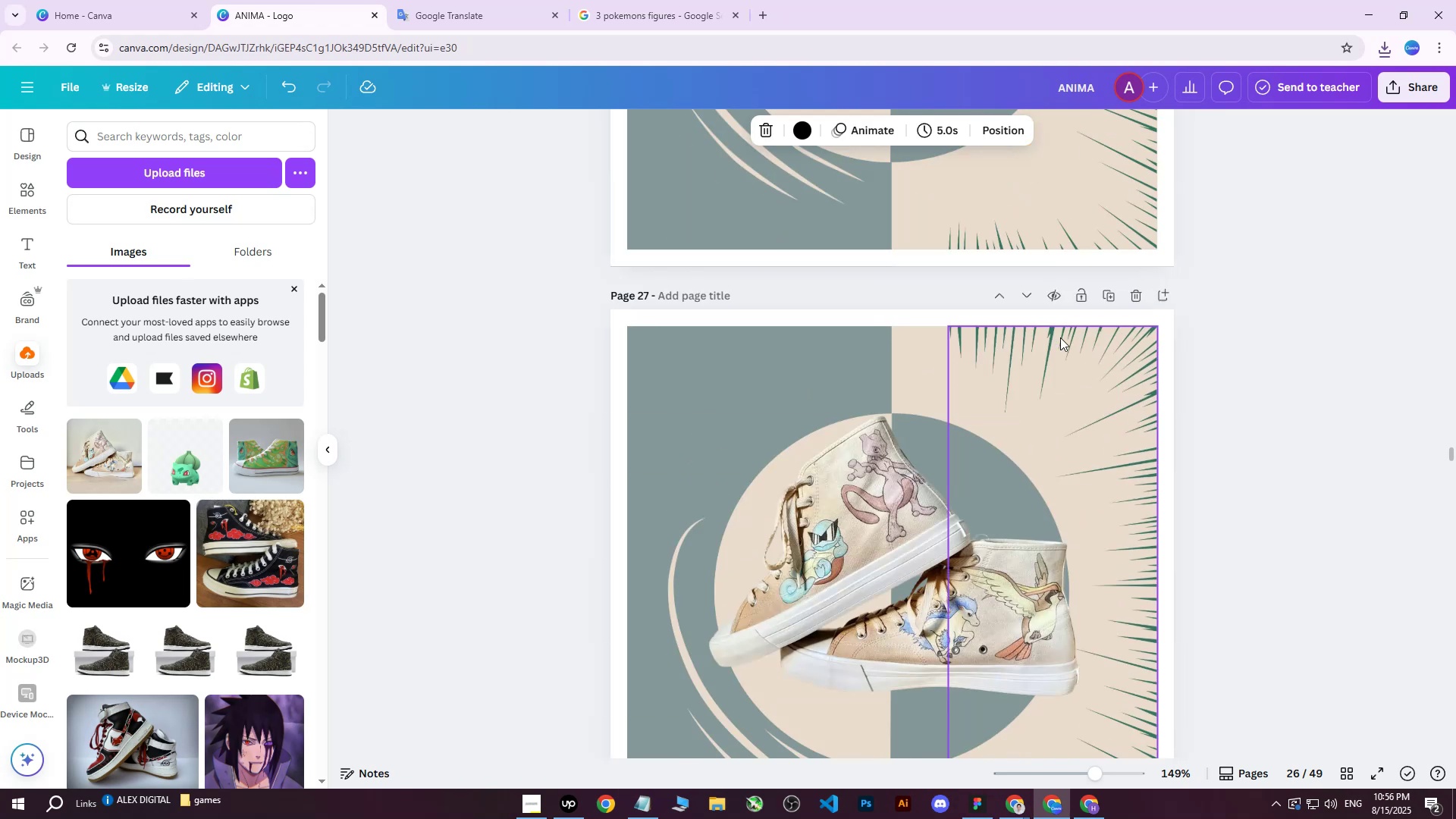 
scroll: coordinate [1058, 341], scroll_direction: down, amount: 1.0
 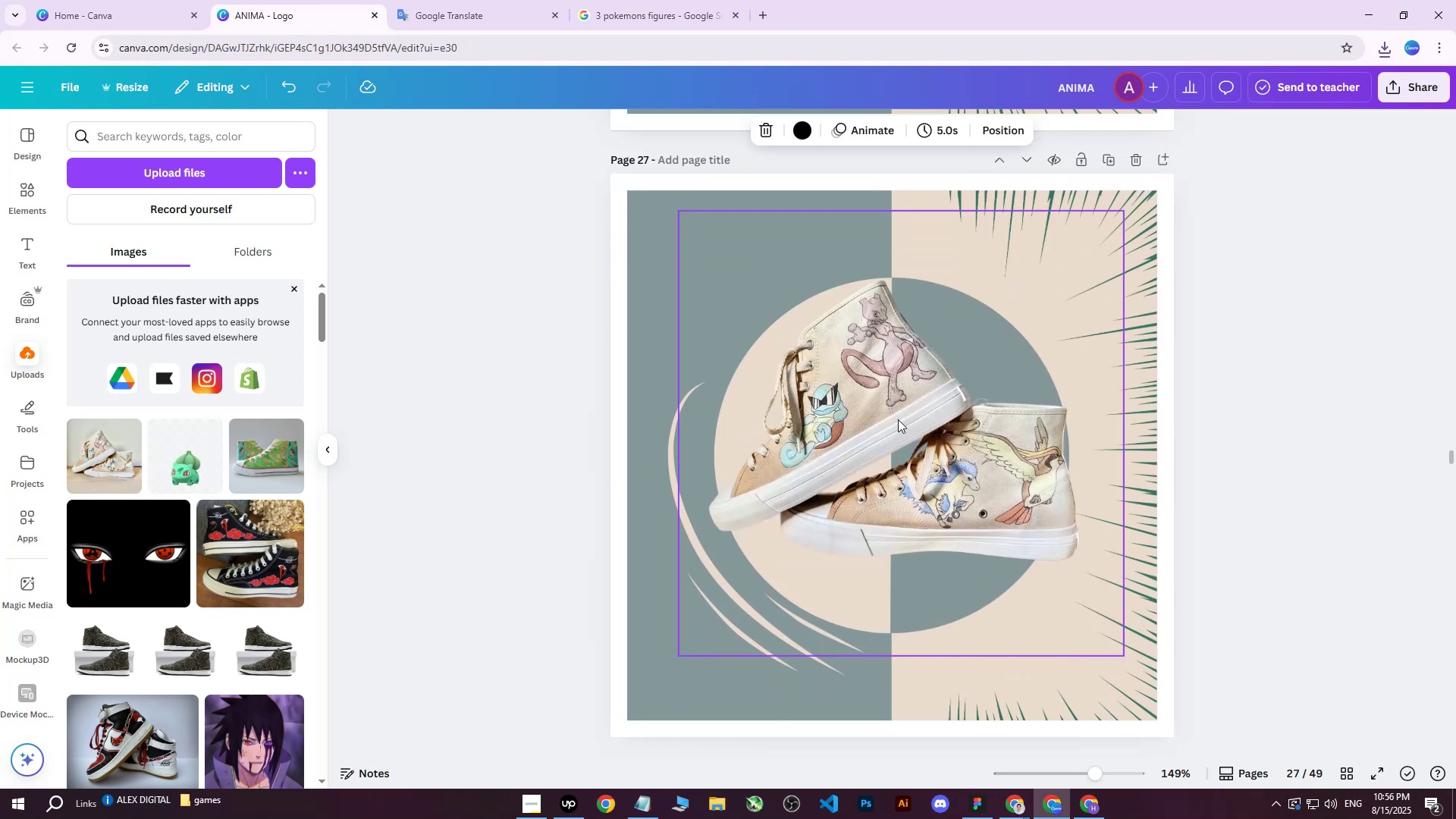 
left_click([888, 421])
 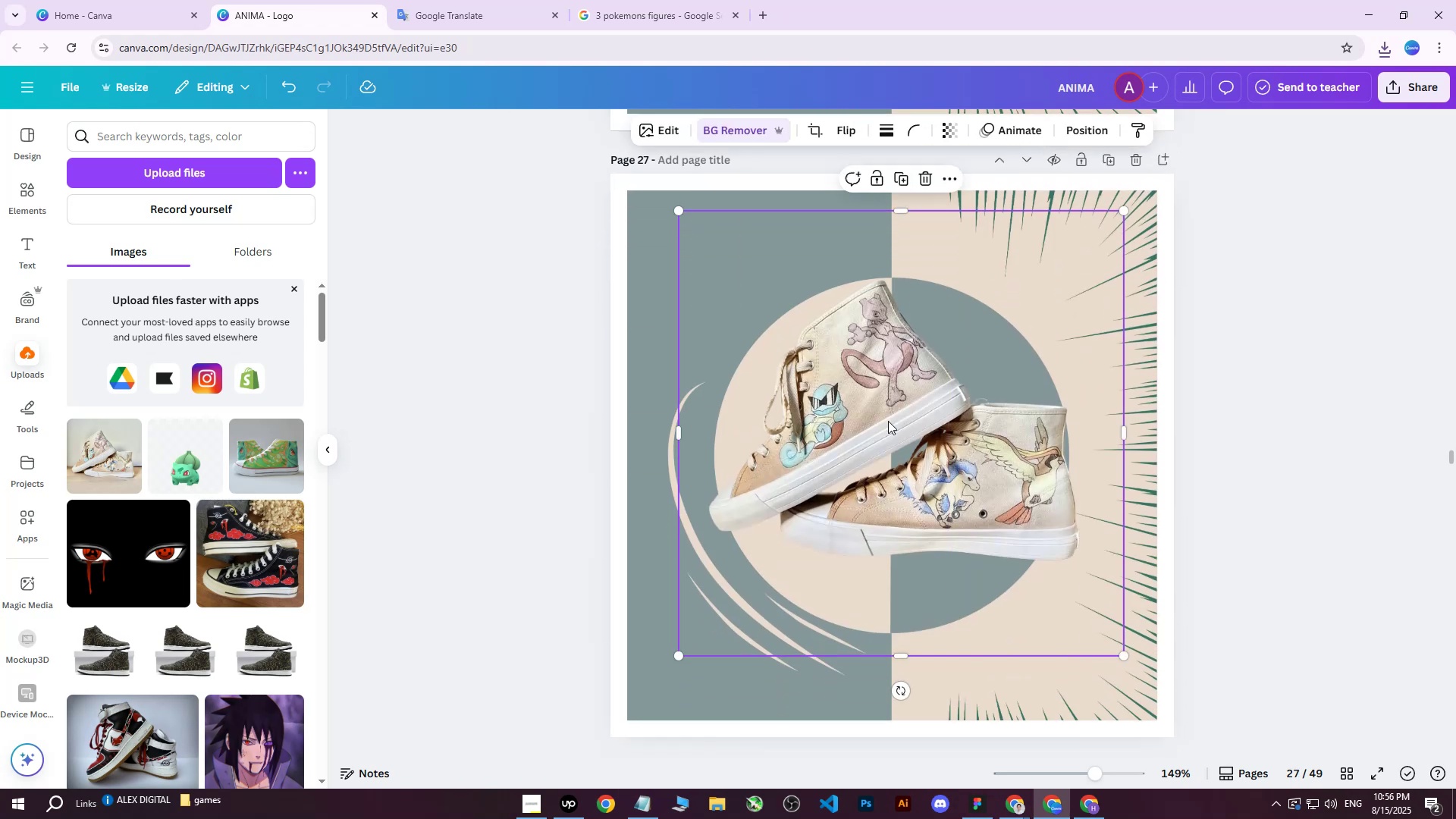 
key(Delete)
 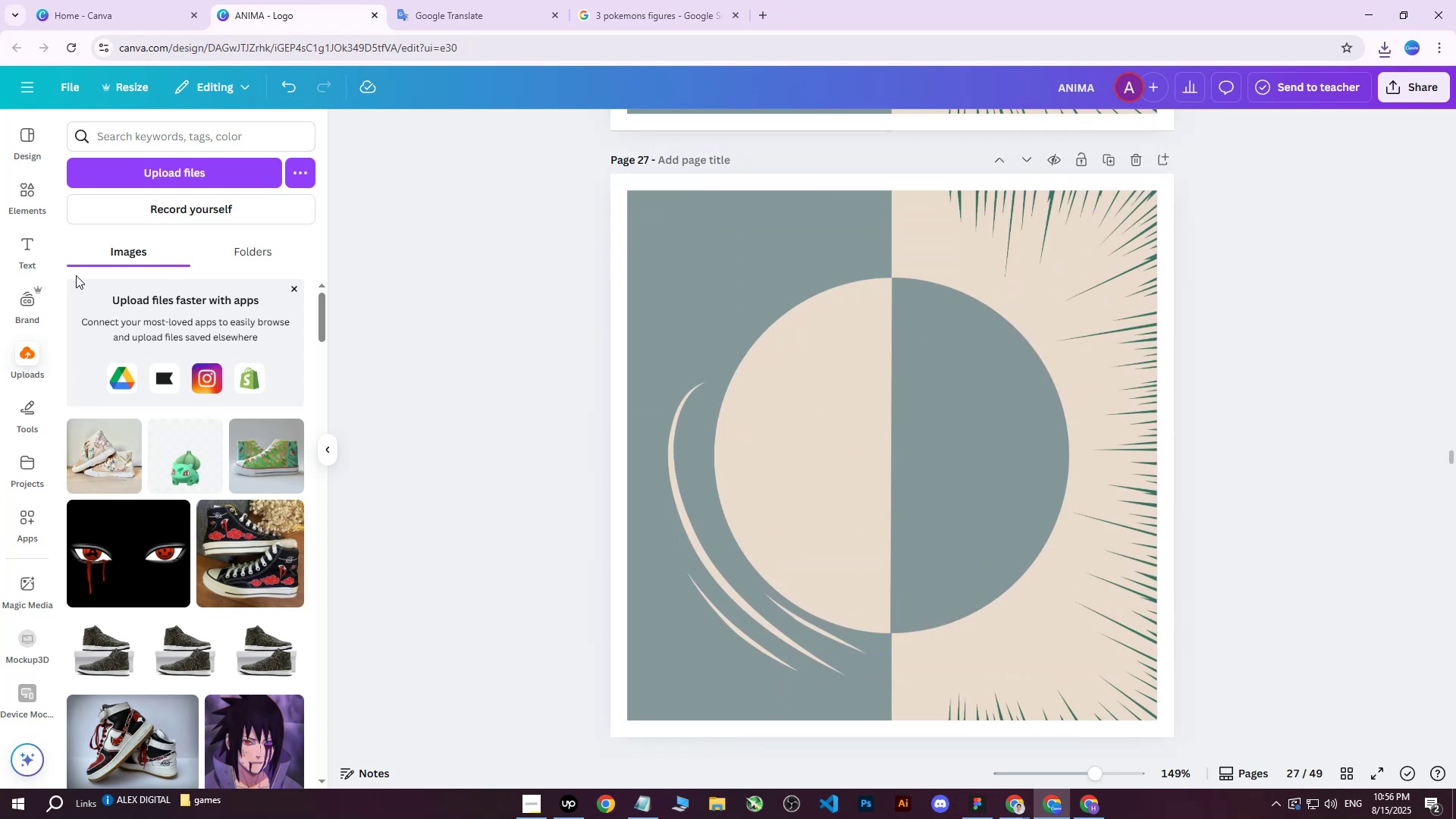 
left_click([174, 177])
 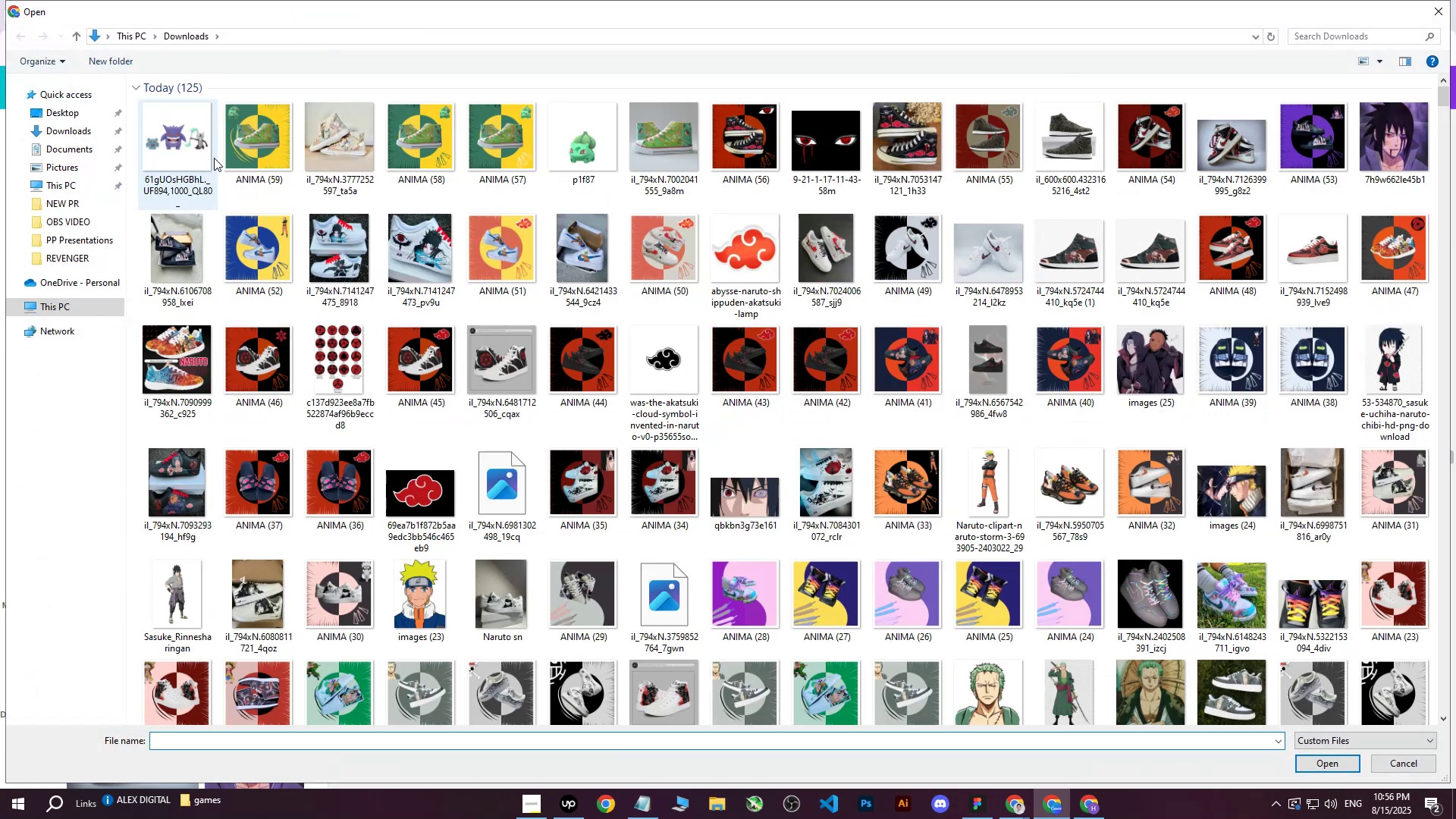 
left_click([180, 152])
 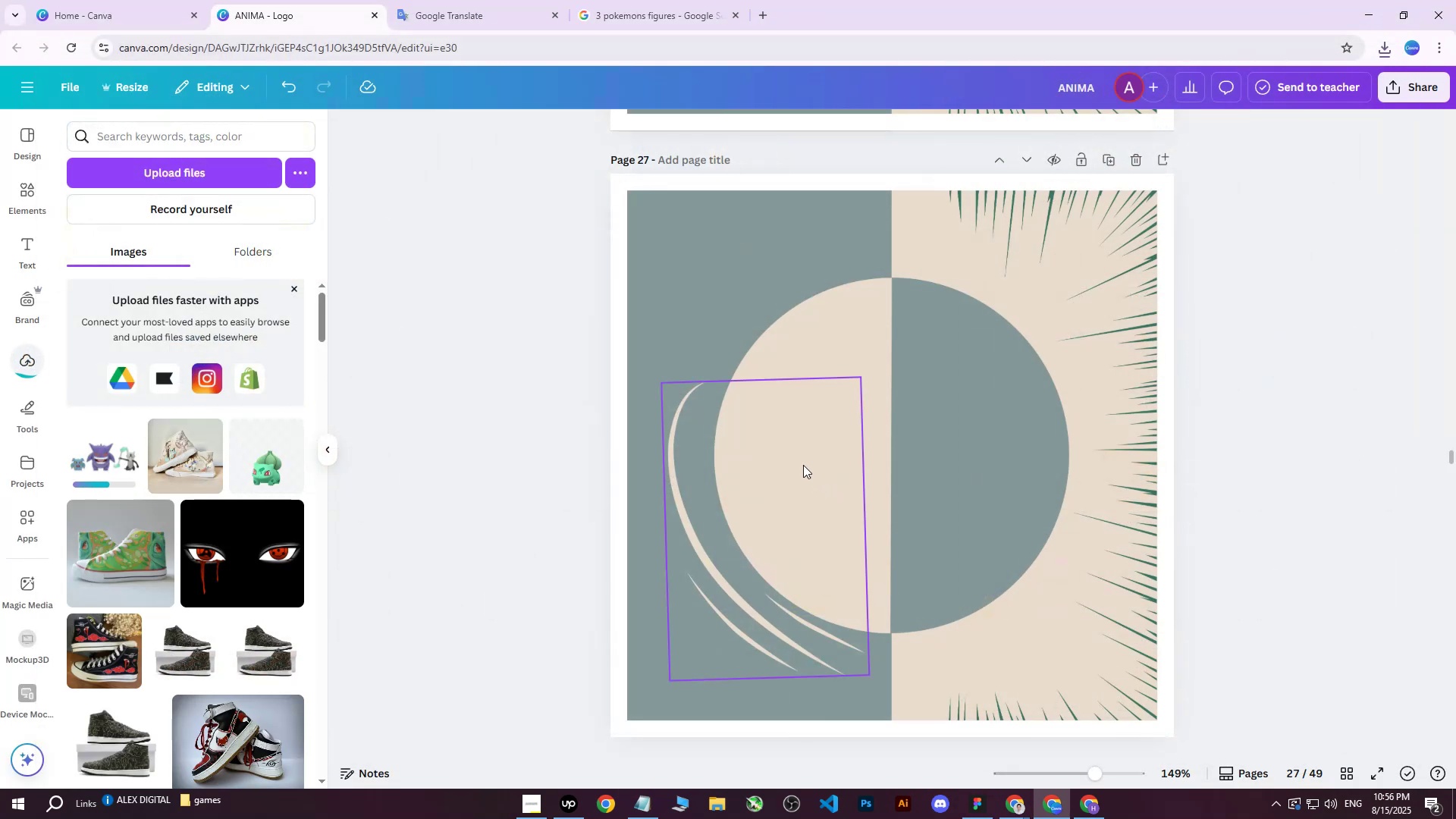 
scroll: coordinate [946, 438], scroll_direction: up, amount: 2.0
 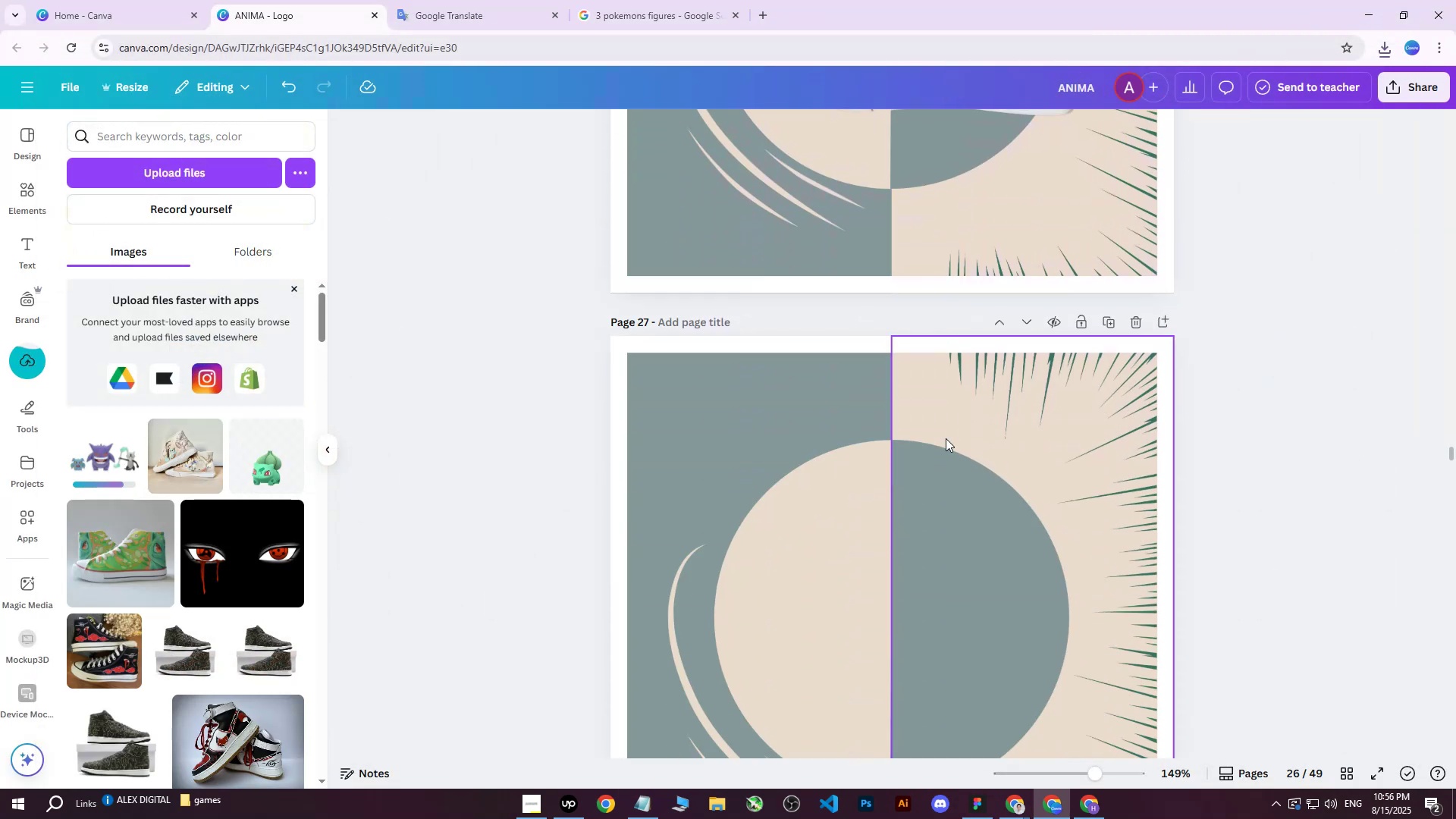 
scroll: coordinate [966, 447], scroll_direction: down, amount: 2.0
 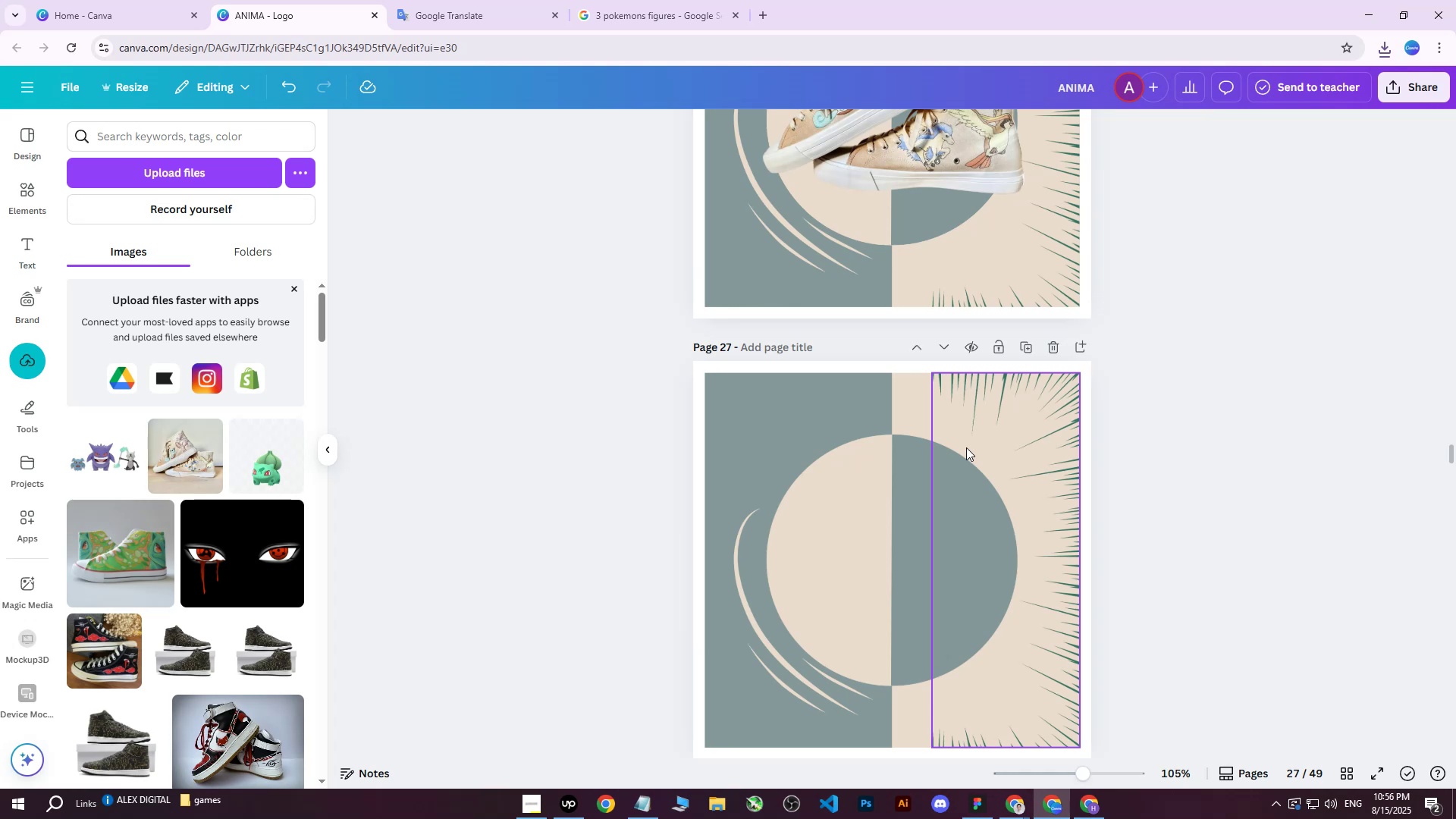 
key(Control+Z)
 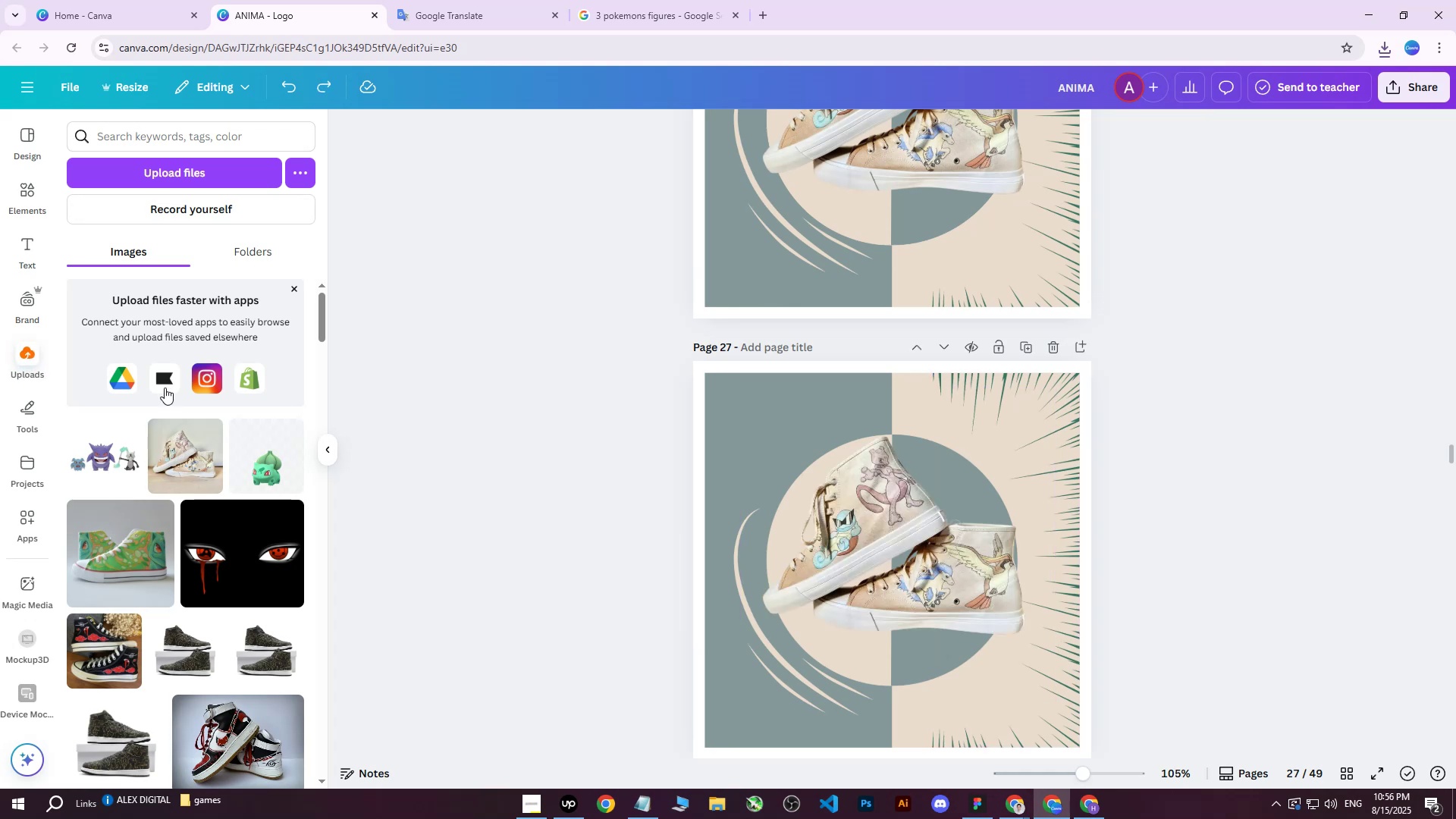 
left_click([115, 460])
 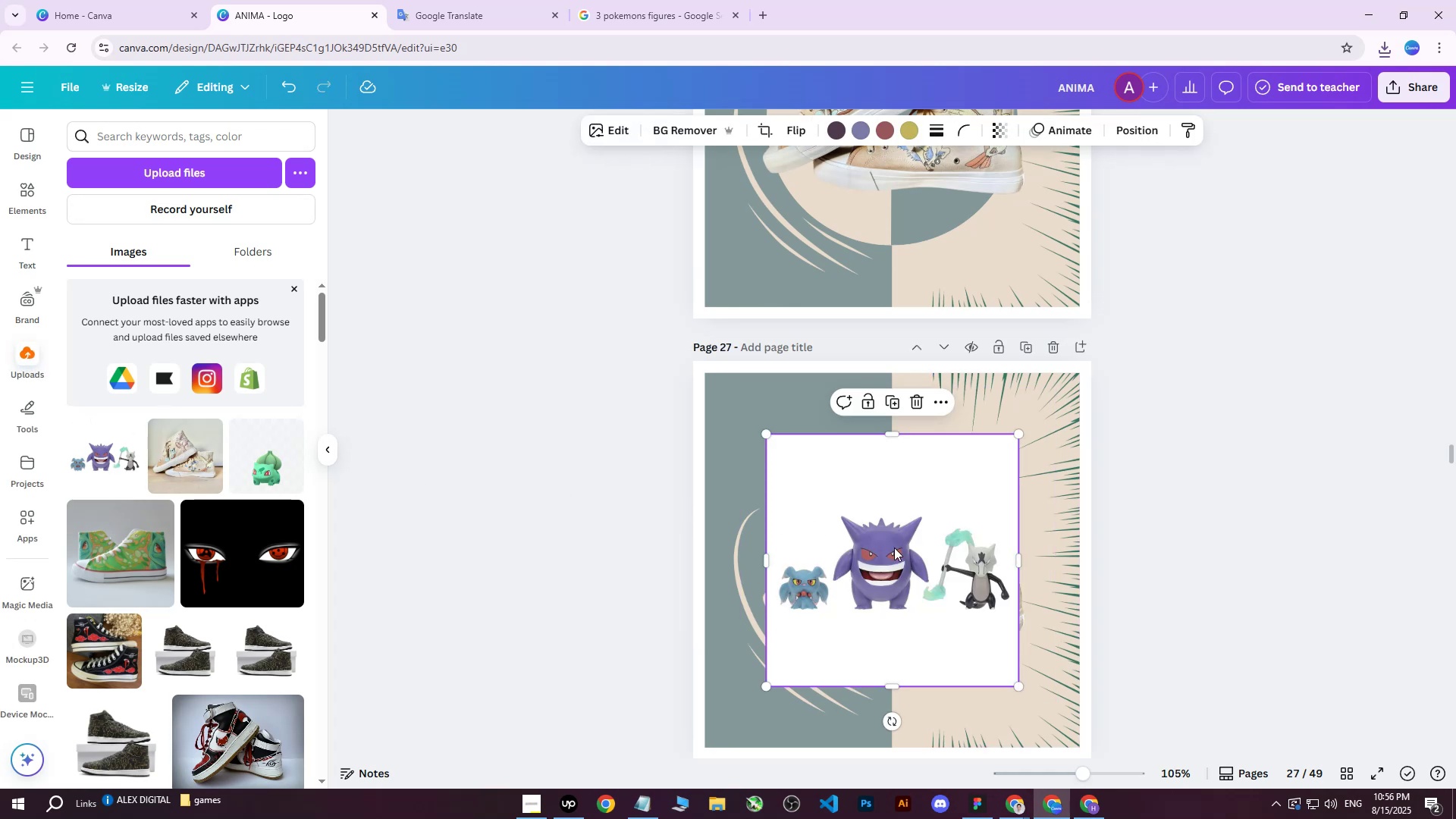 
left_click_drag(start_coordinate=[896, 548], to_coordinate=[874, 500])
 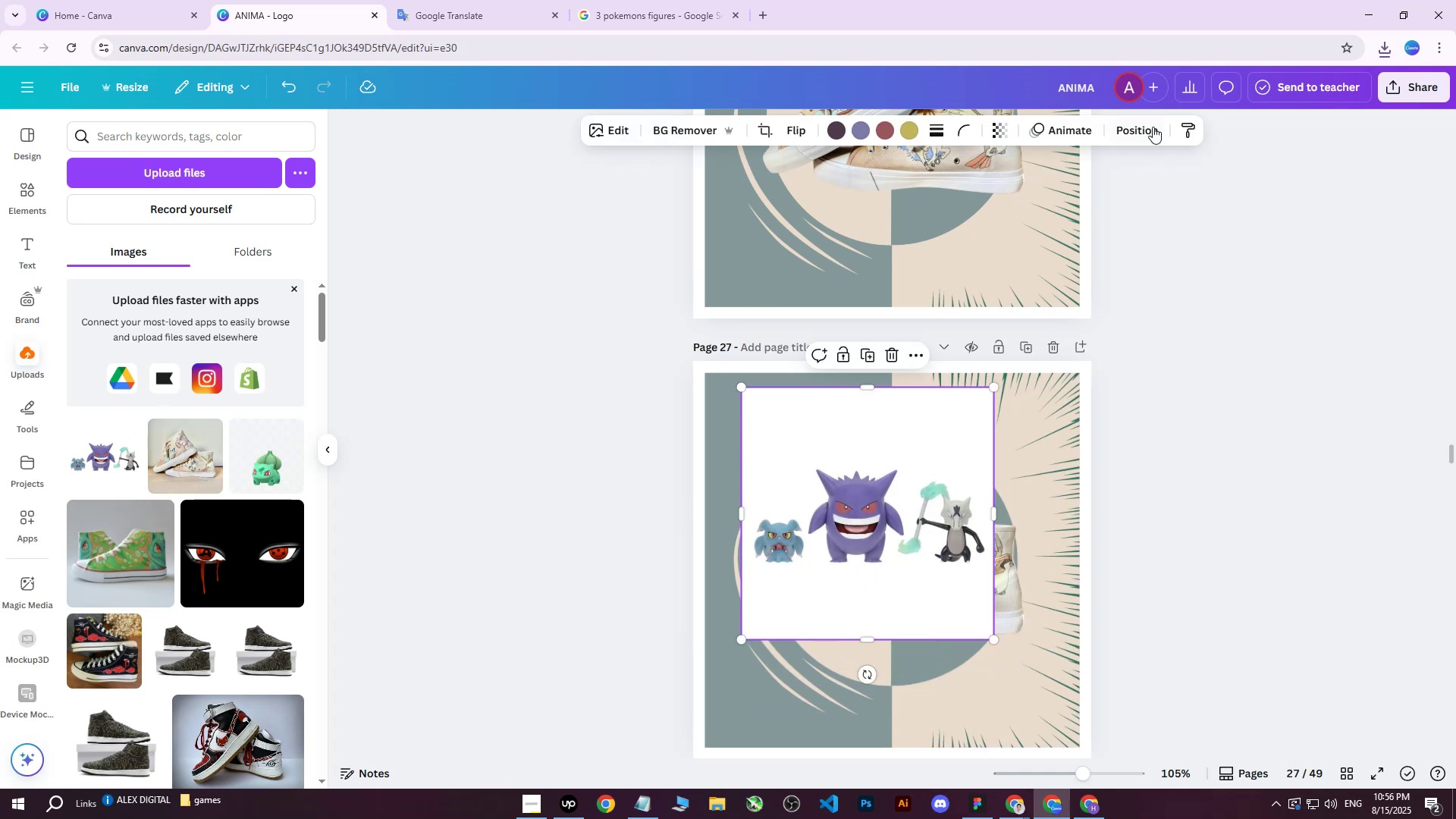 
left_click([1155, 123])
 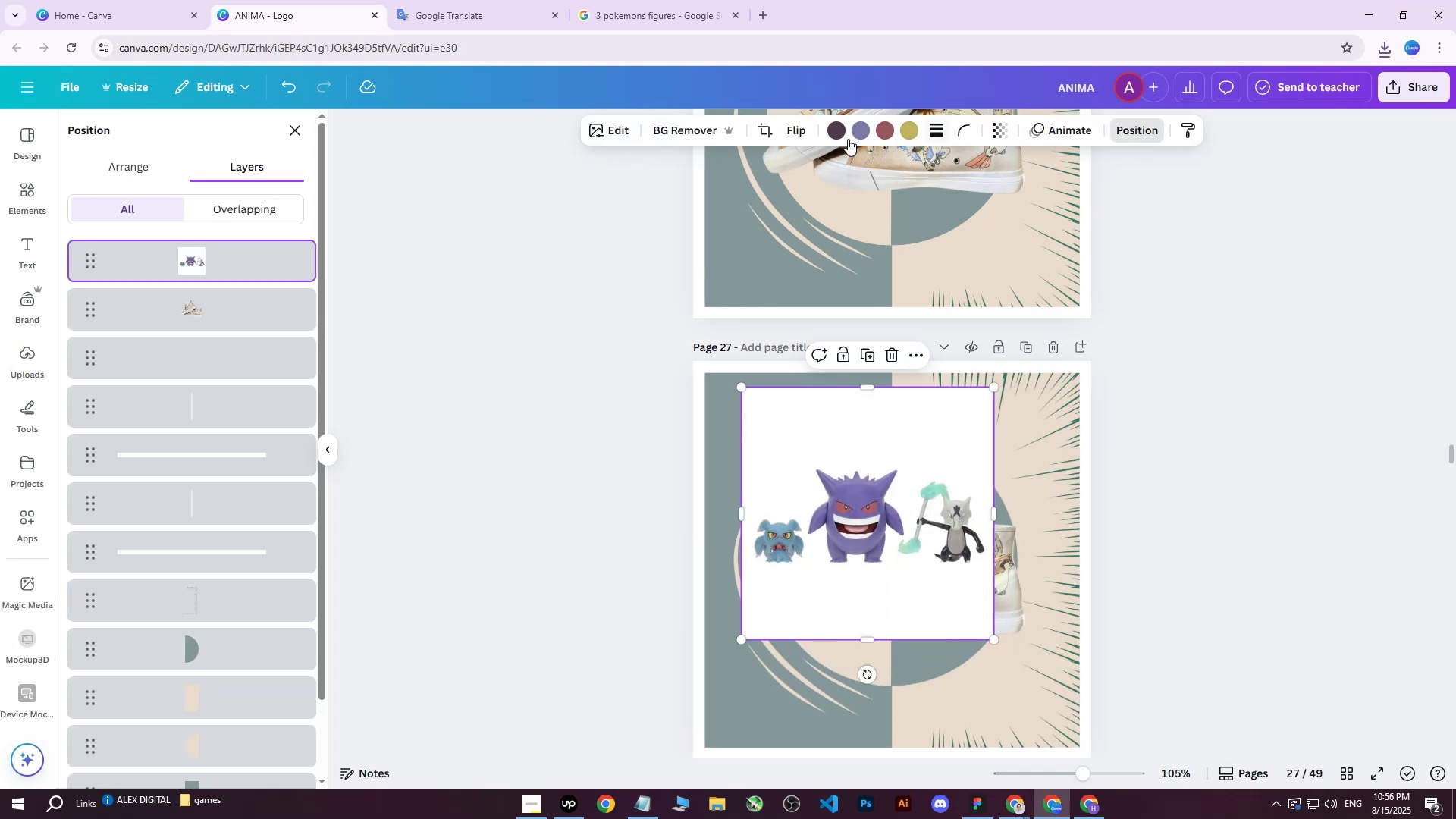 
left_click([672, 127])
 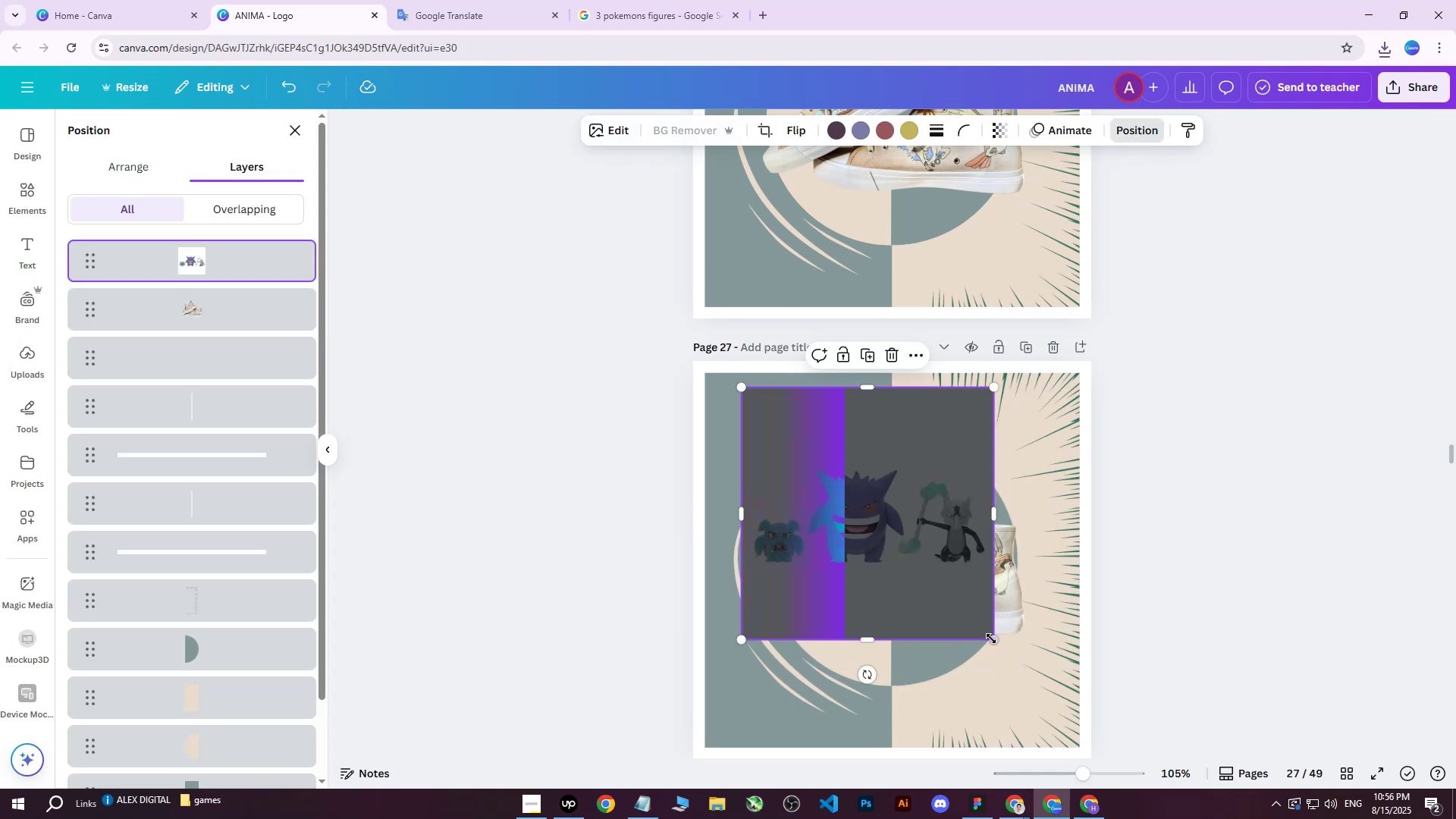 
left_click_drag(start_coordinate=[991, 638], to_coordinate=[841, 497])
 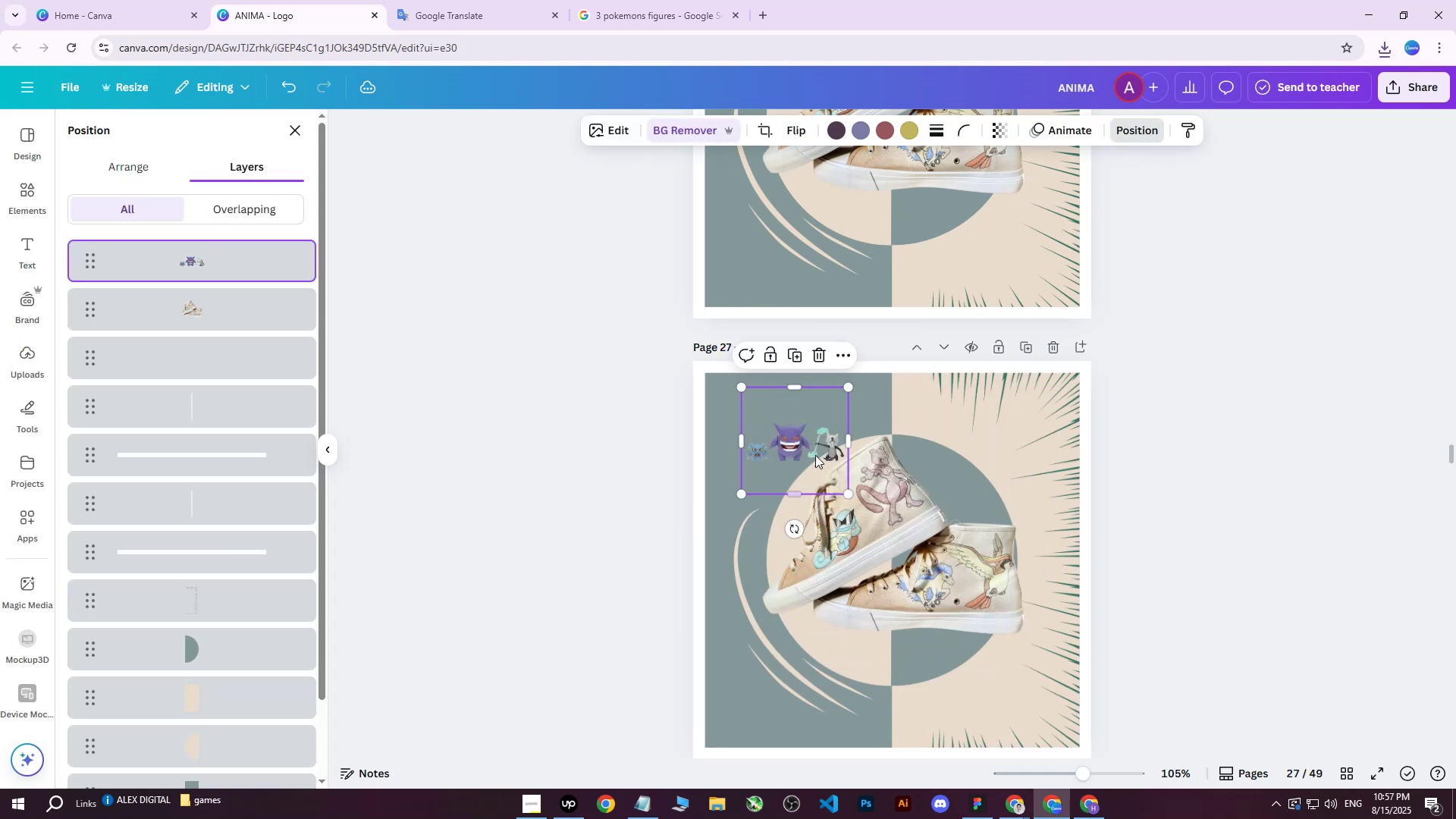 
left_click_drag(start_coordinate=[811, 449], to_coordinate=[774, 414])
 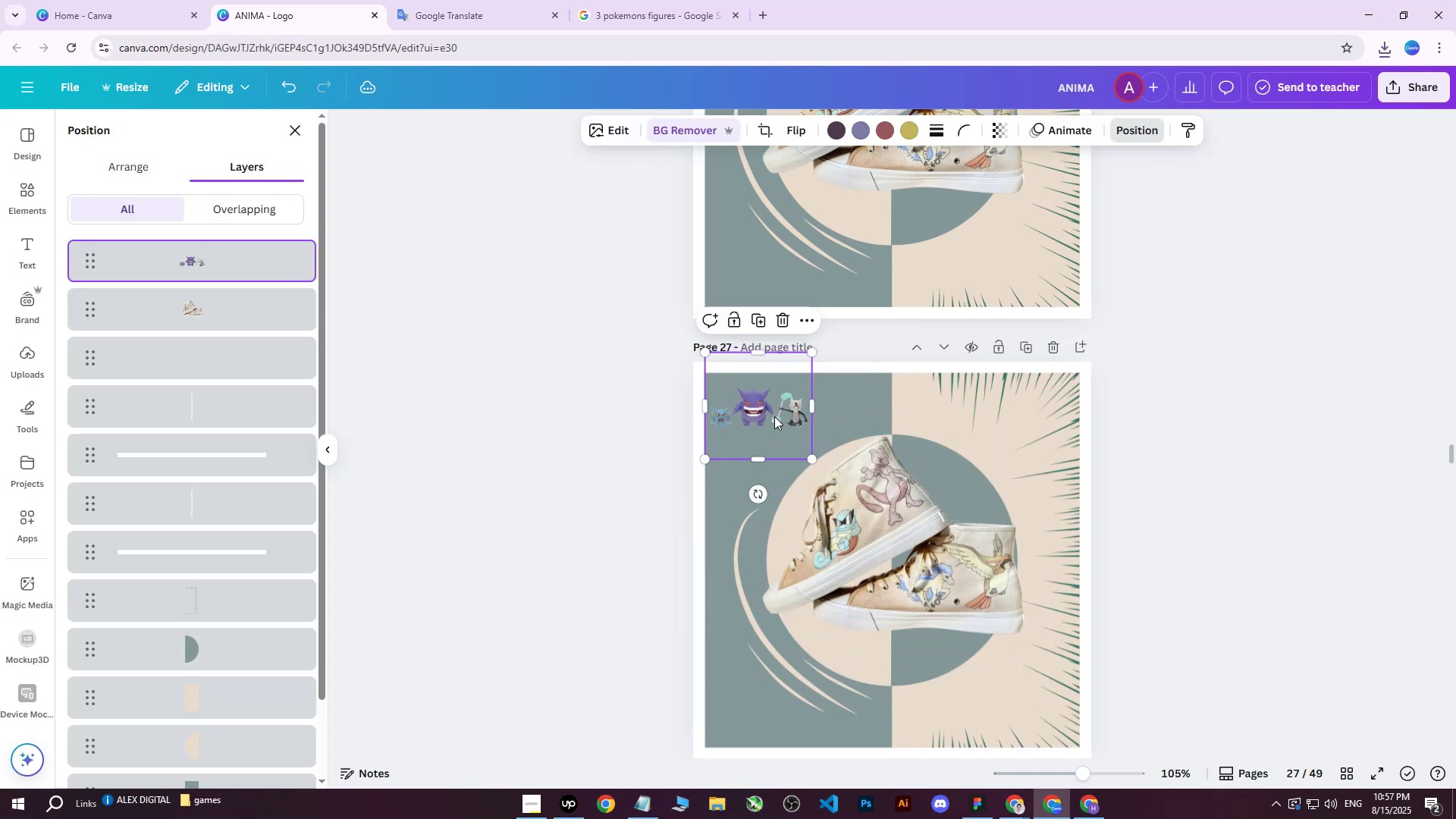 
scroll: coordinate [783, 427], scroll_direction: up, amount: 1.0
 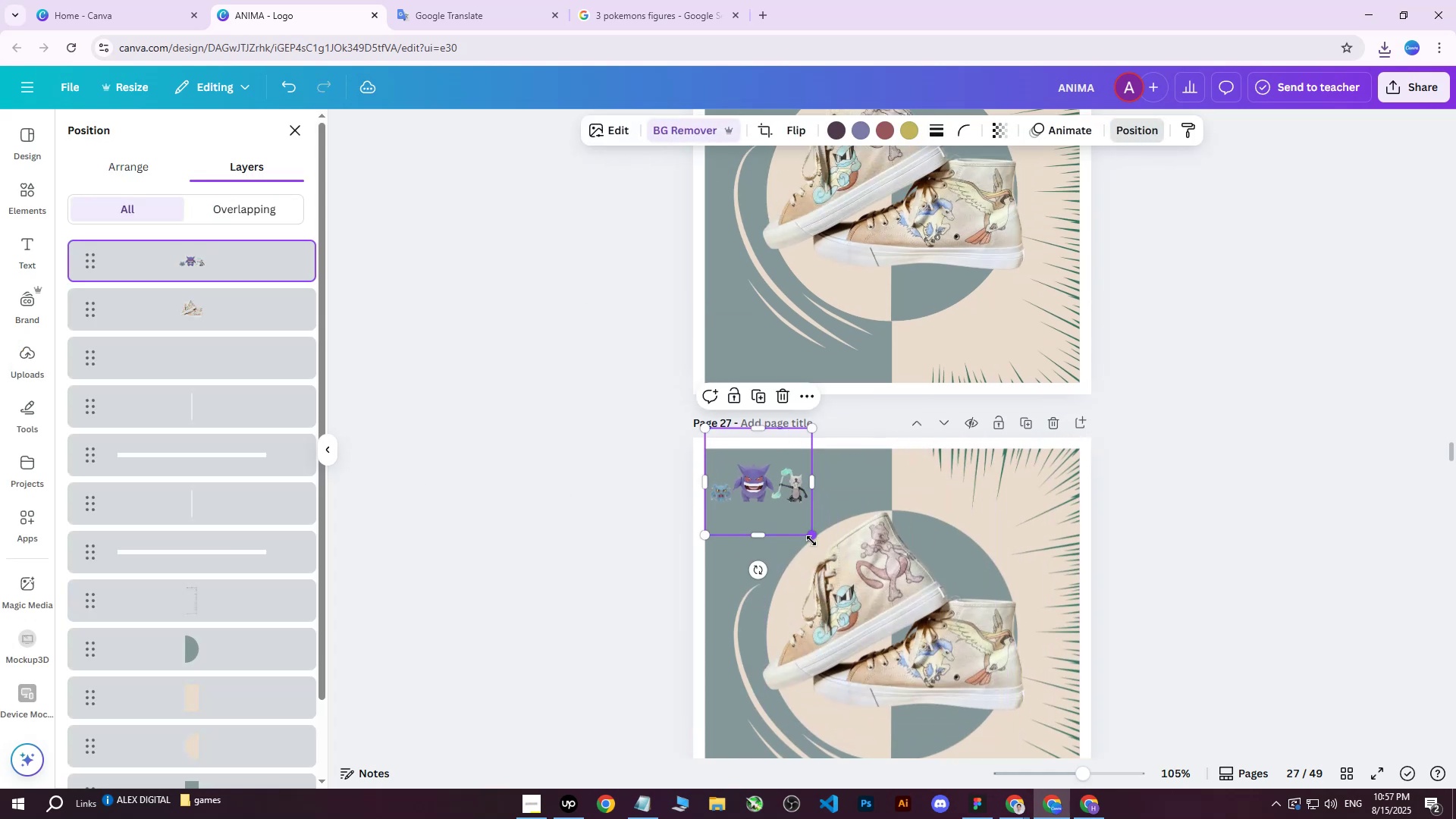 
left_click_drag(start_coordinate=[812, 539], to_coordinate=[799, 526])
 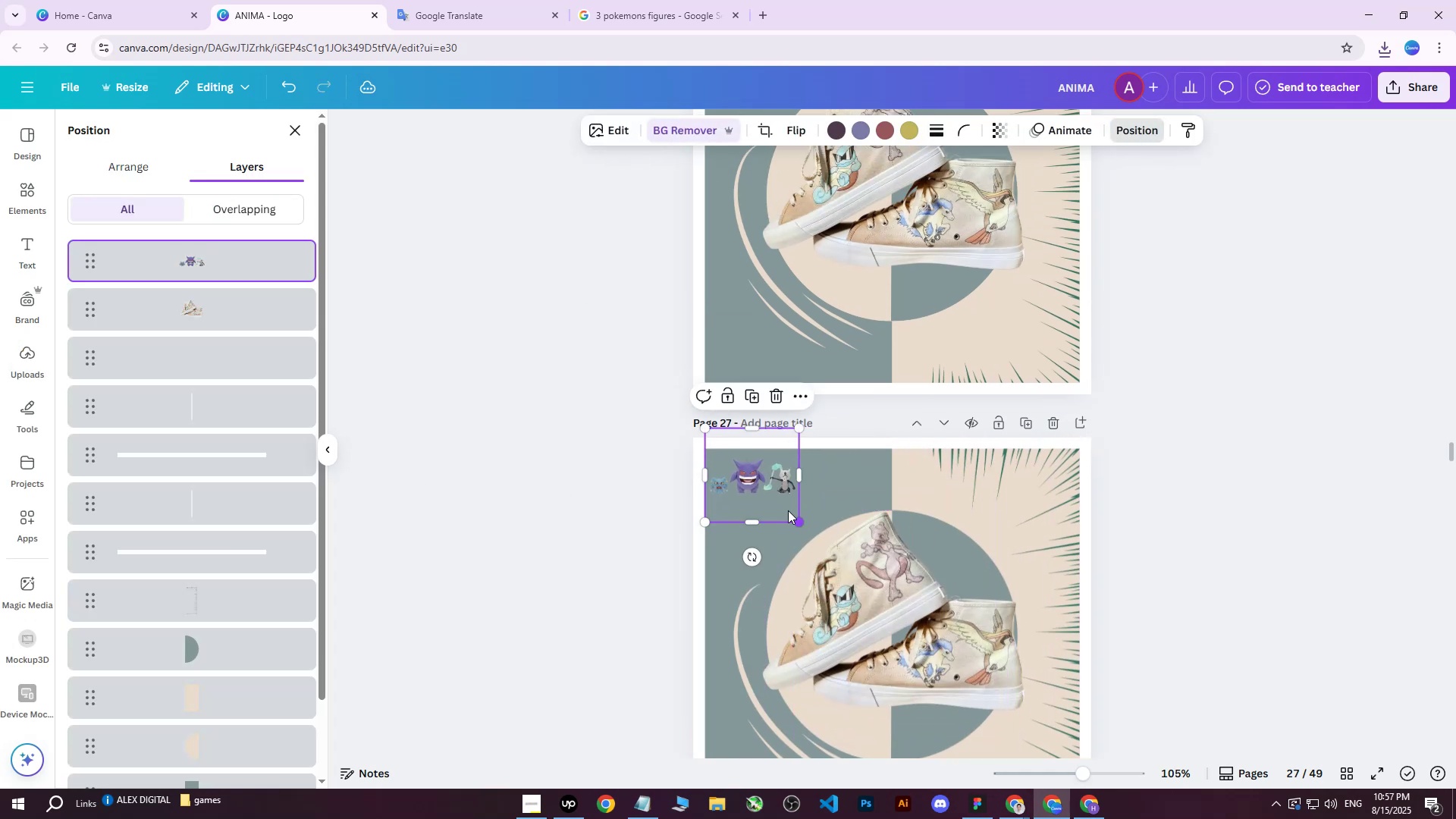 
left_click_drag(start_coordinate=[771, 491], to_coordinate=[779, 508])
 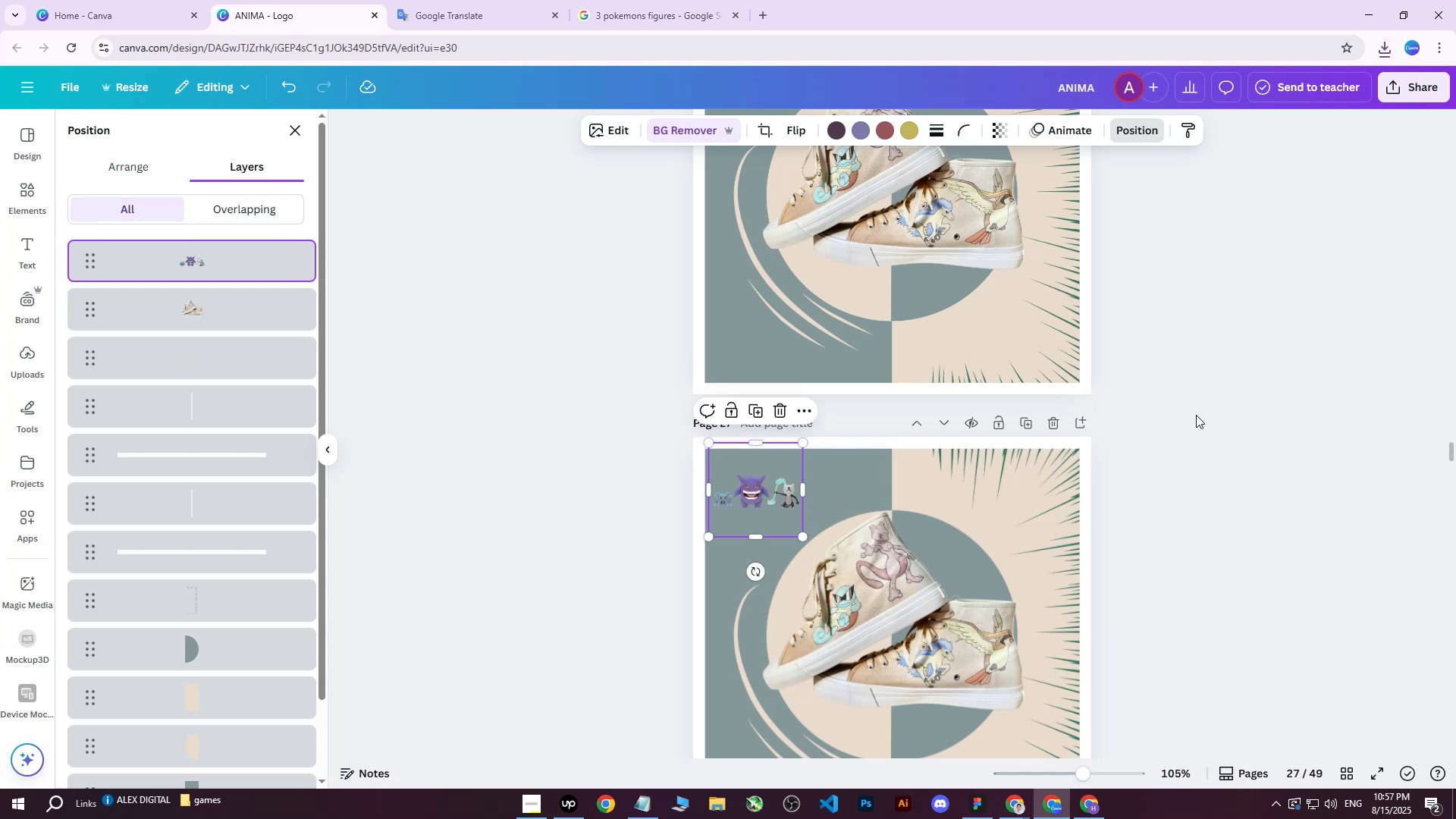 
left_click([1196, 413])
 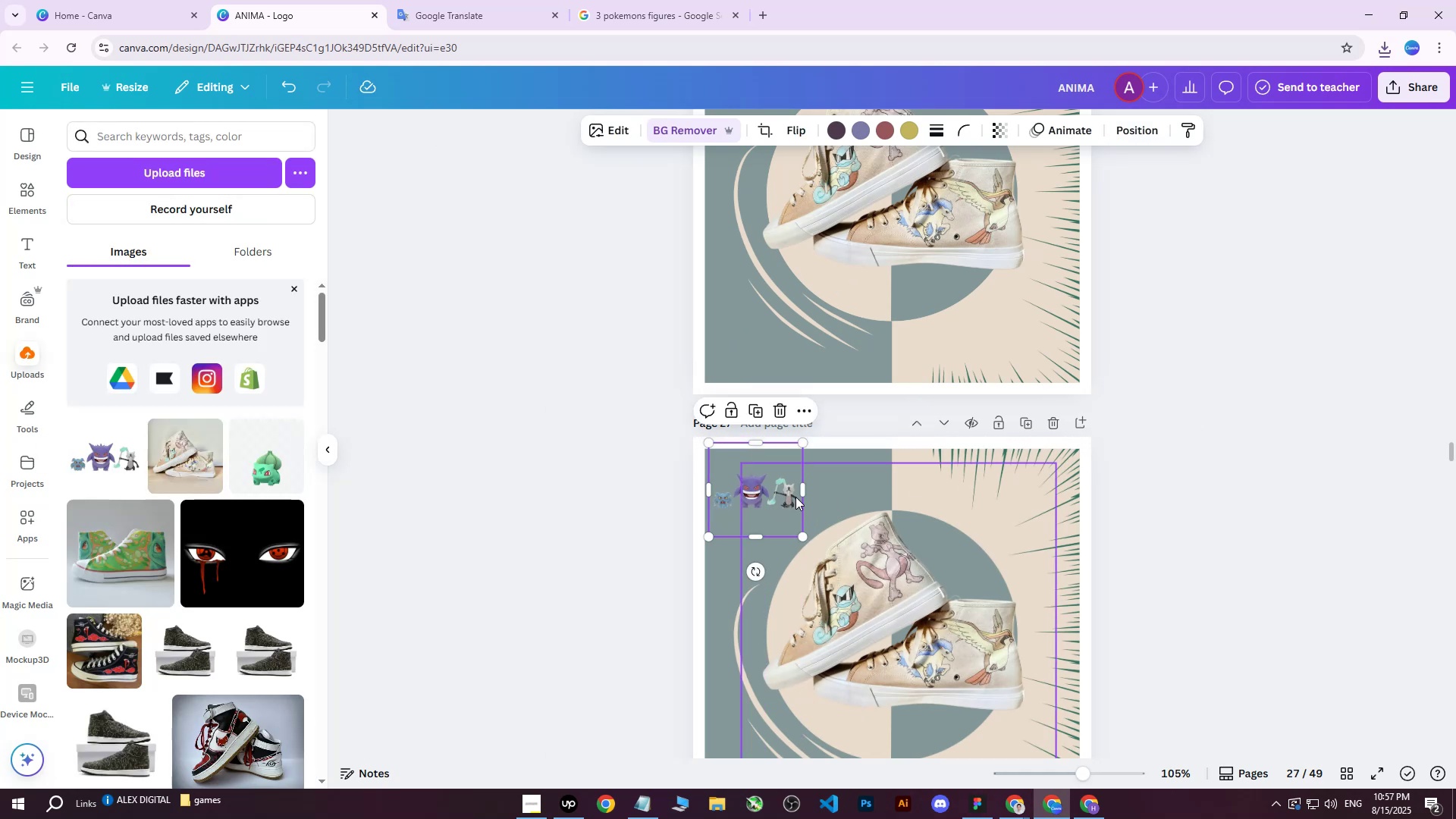 
left_click_drag(start_coordinate=[757, 494], to_coordinate=[795, 500])
 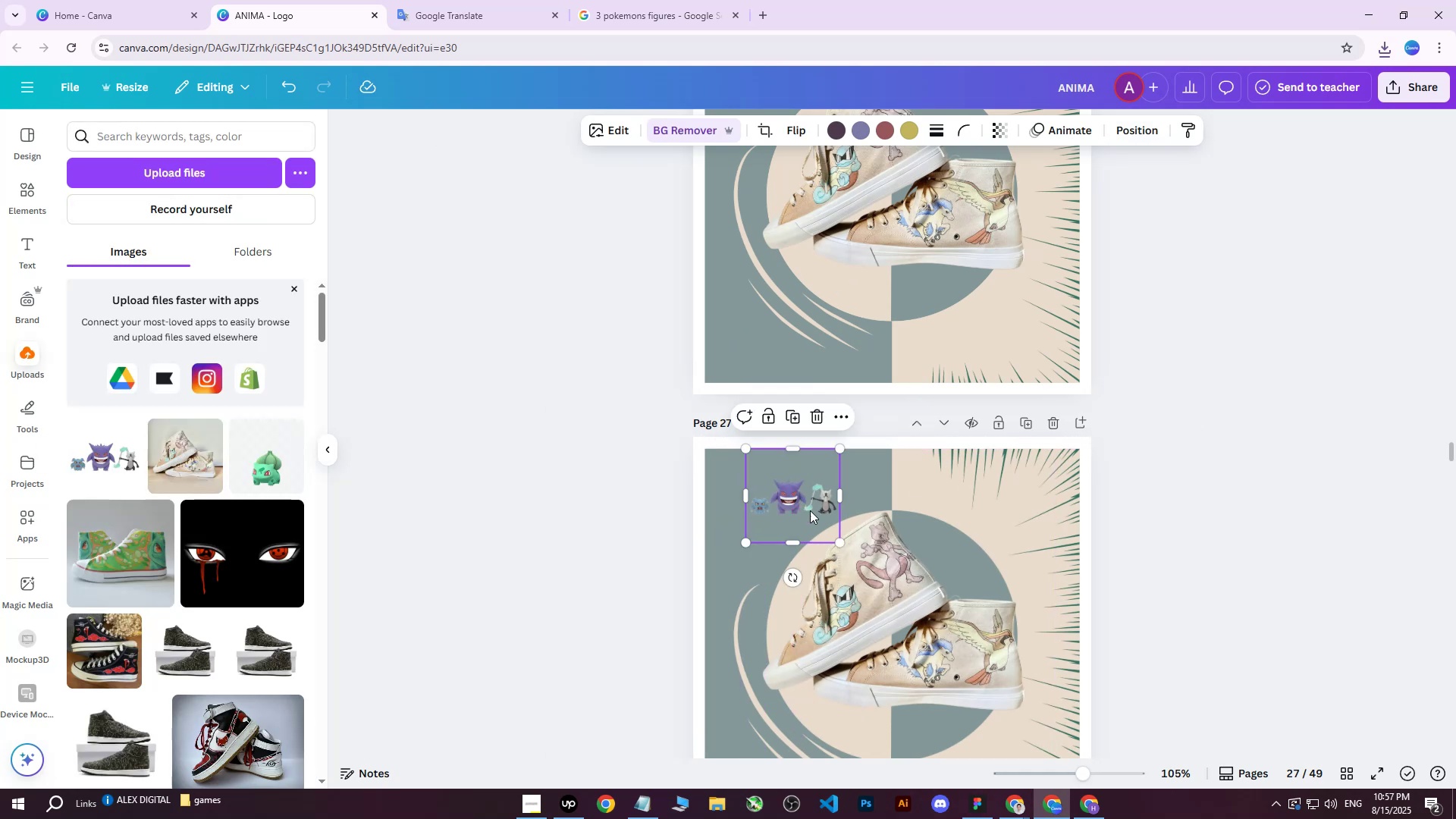 
key(Delete)
 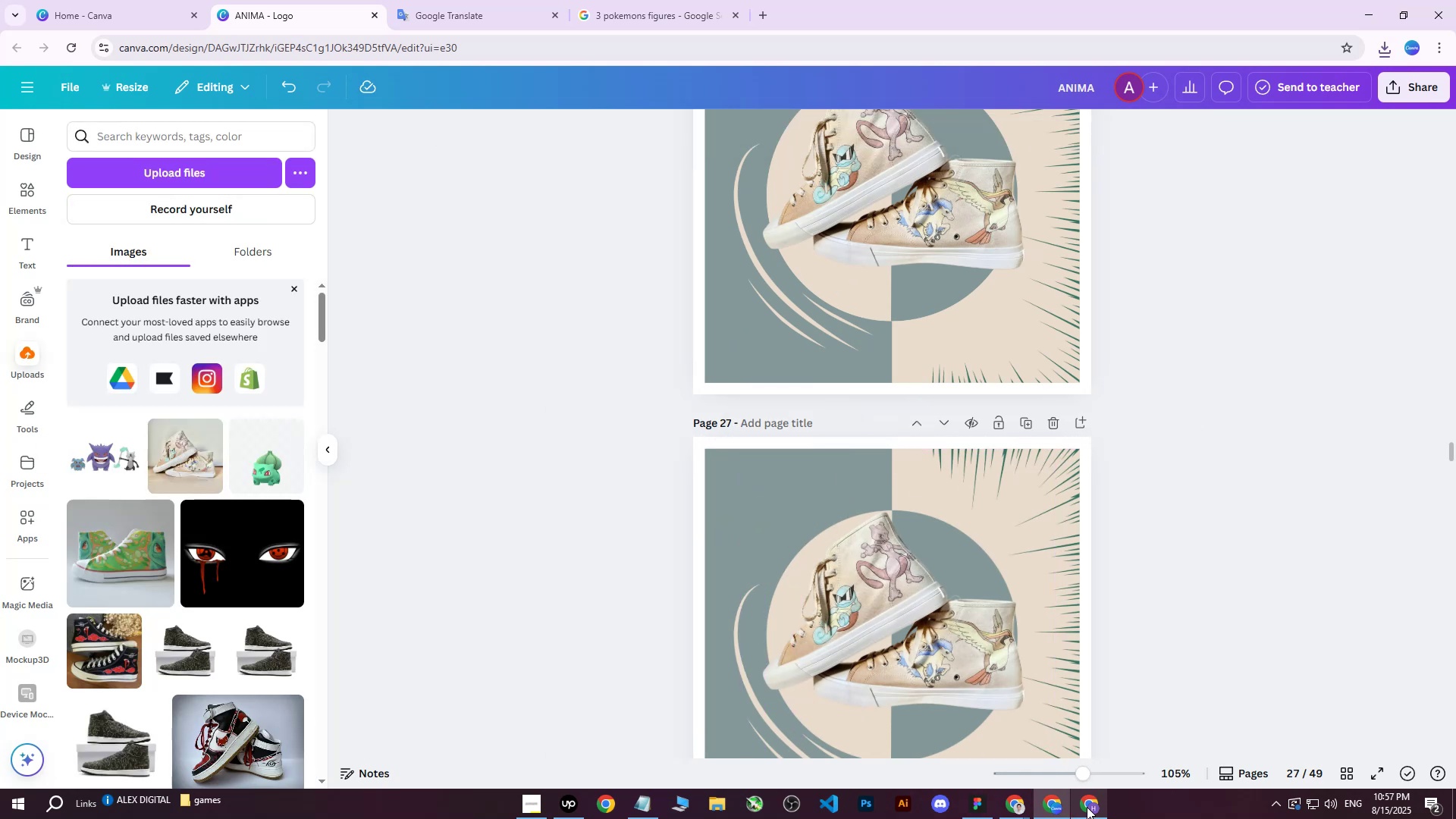 
left_click([1084, 810])
 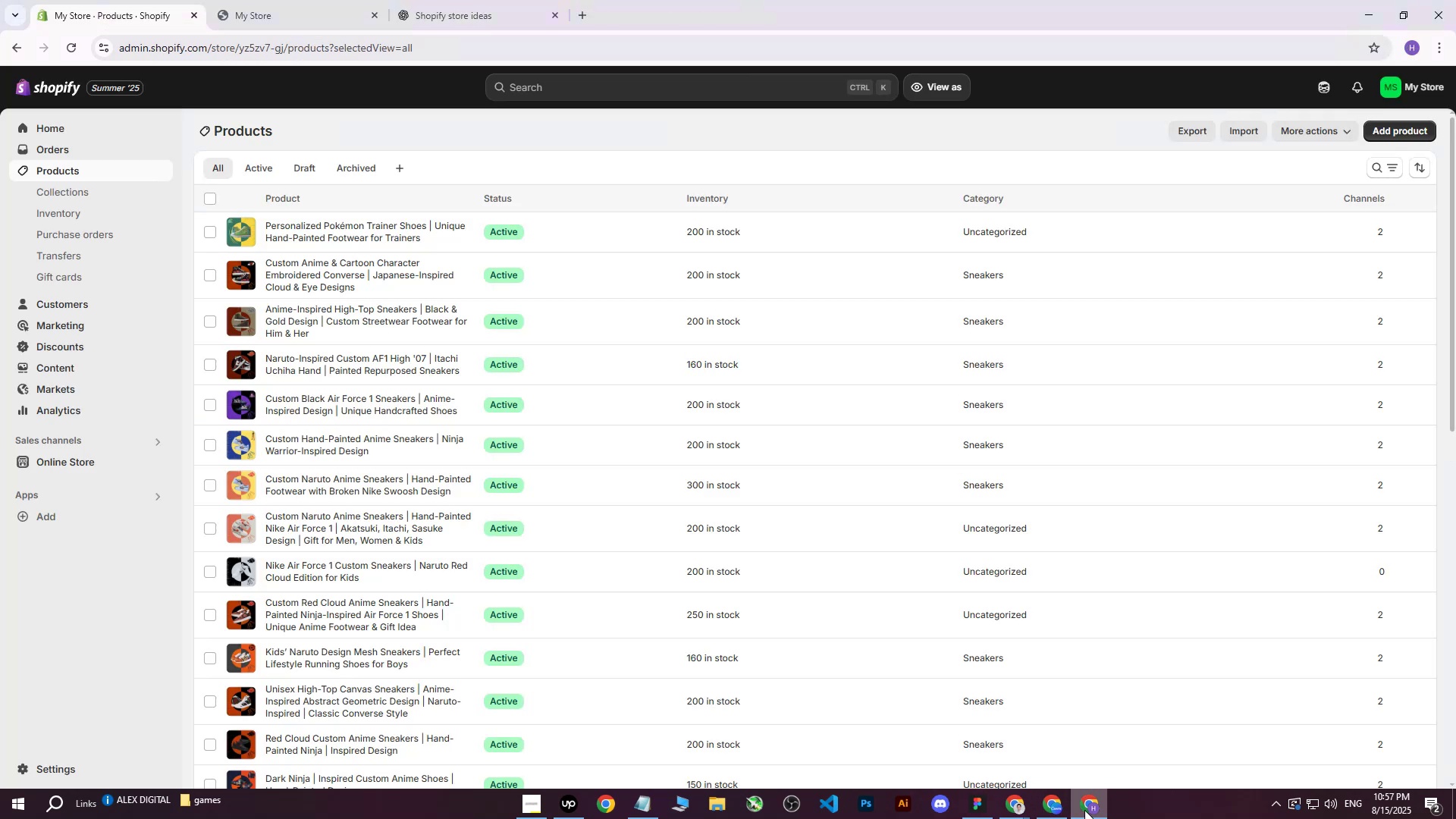 
left_click([1084, 810])
 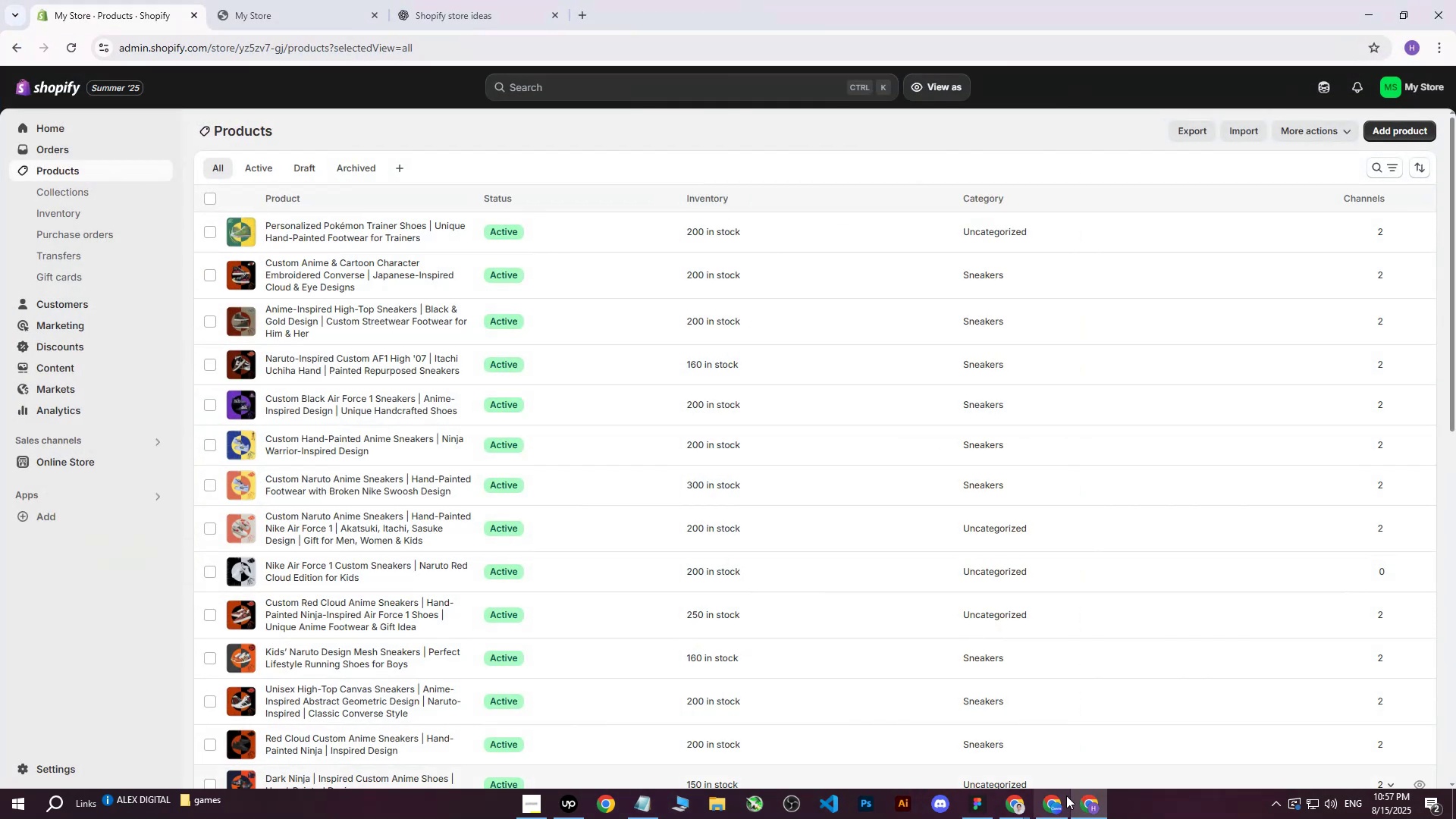 
left_click([1082, 803])
 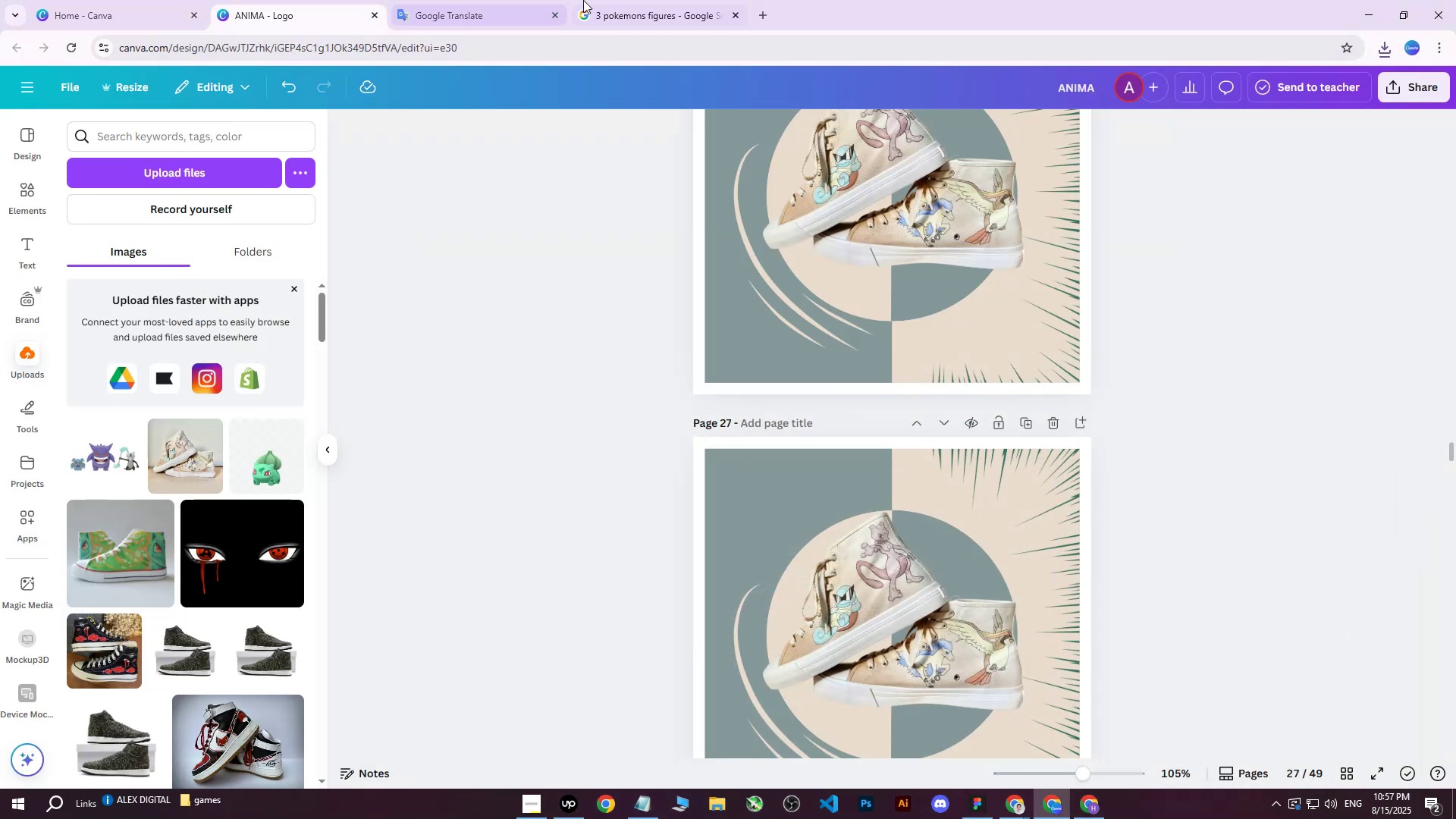 
left_click([605, 0])
 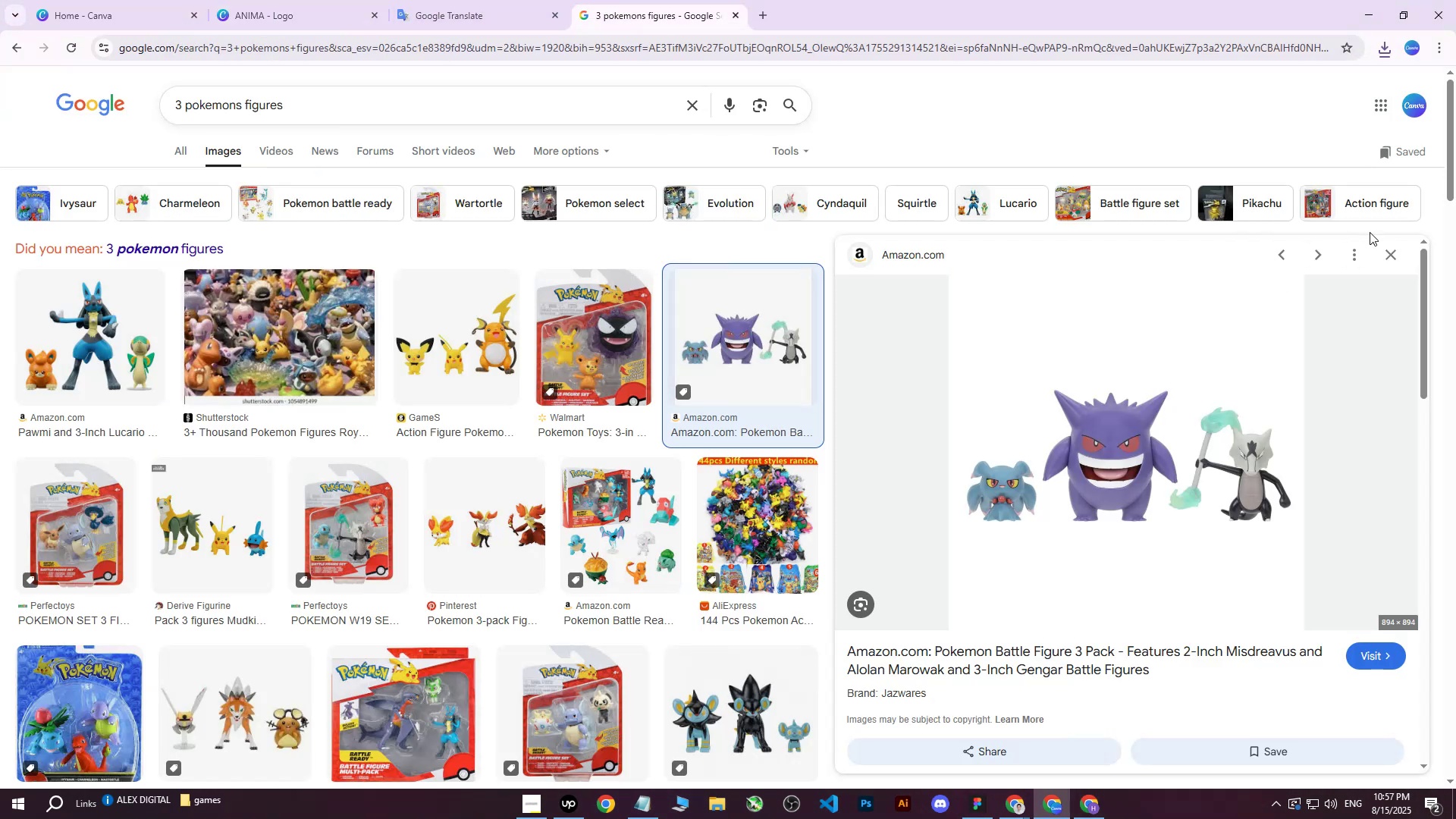 
left_click([1399, 258])
 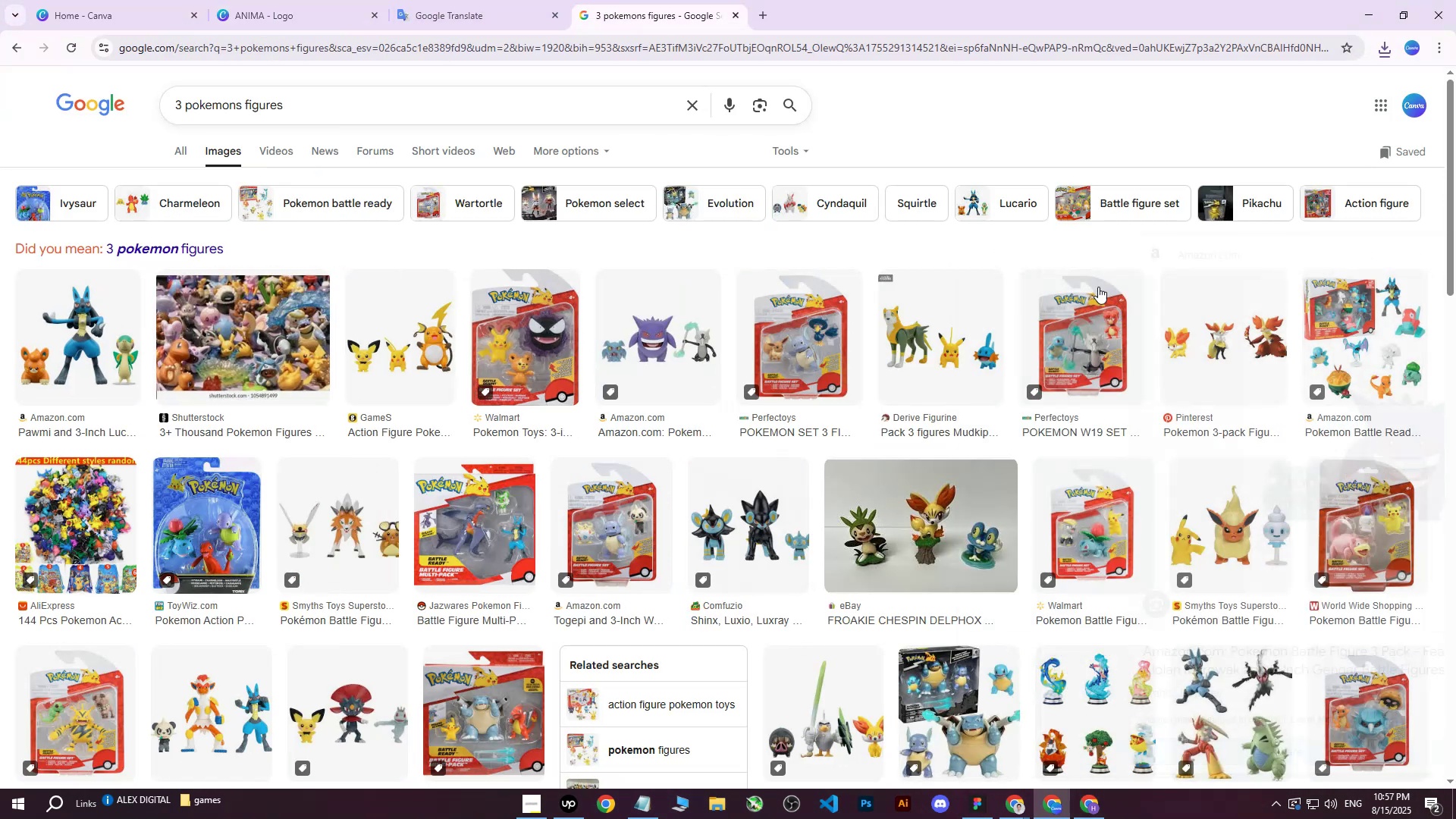 
scroll: coordinate [905, 294], scroll_direction: down, amount: 5.0
 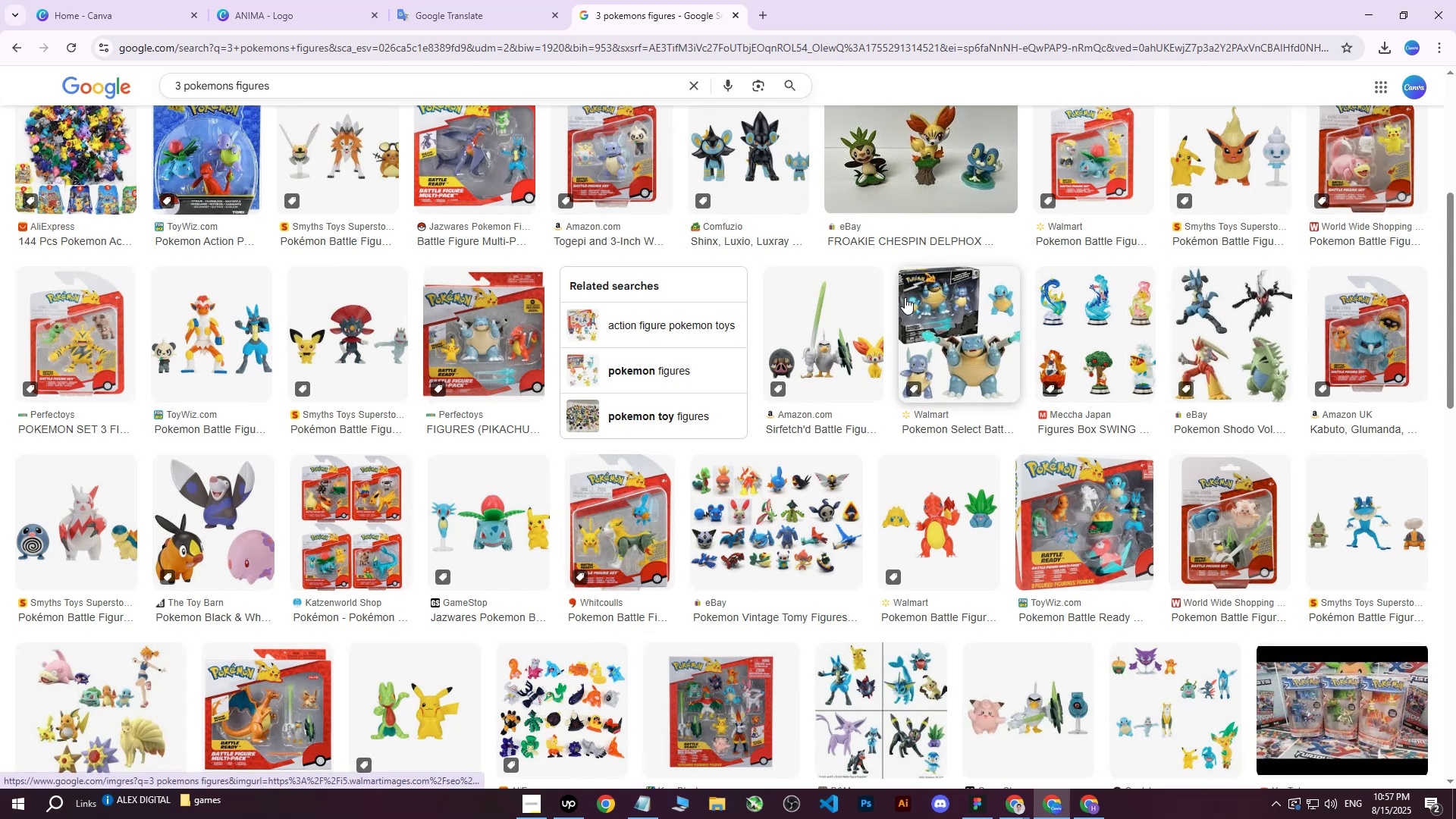 
scroll: coordinate [889, 298], scroll_direction: up, amount: 5.0
 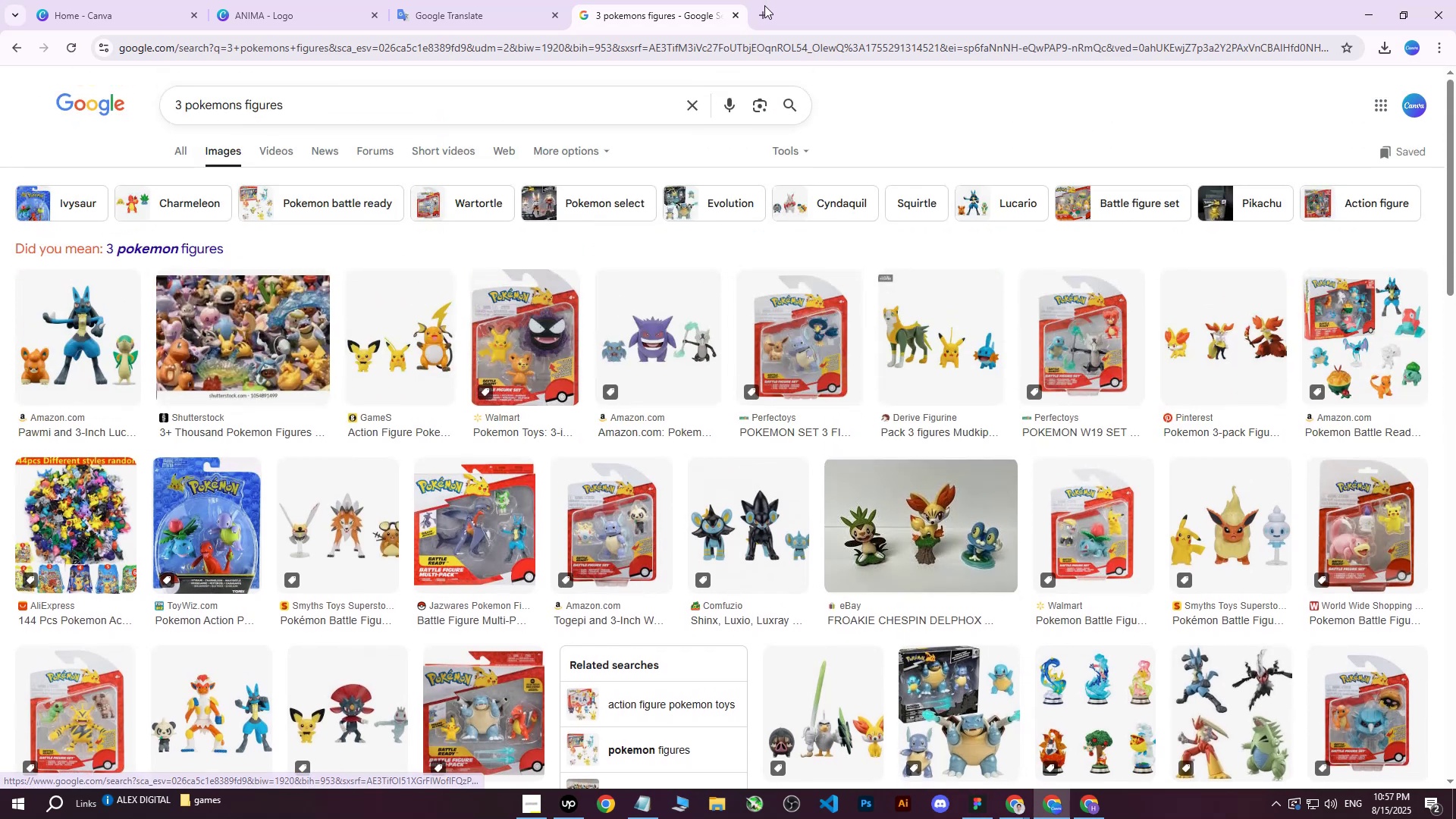 
left_click([761, 8])
 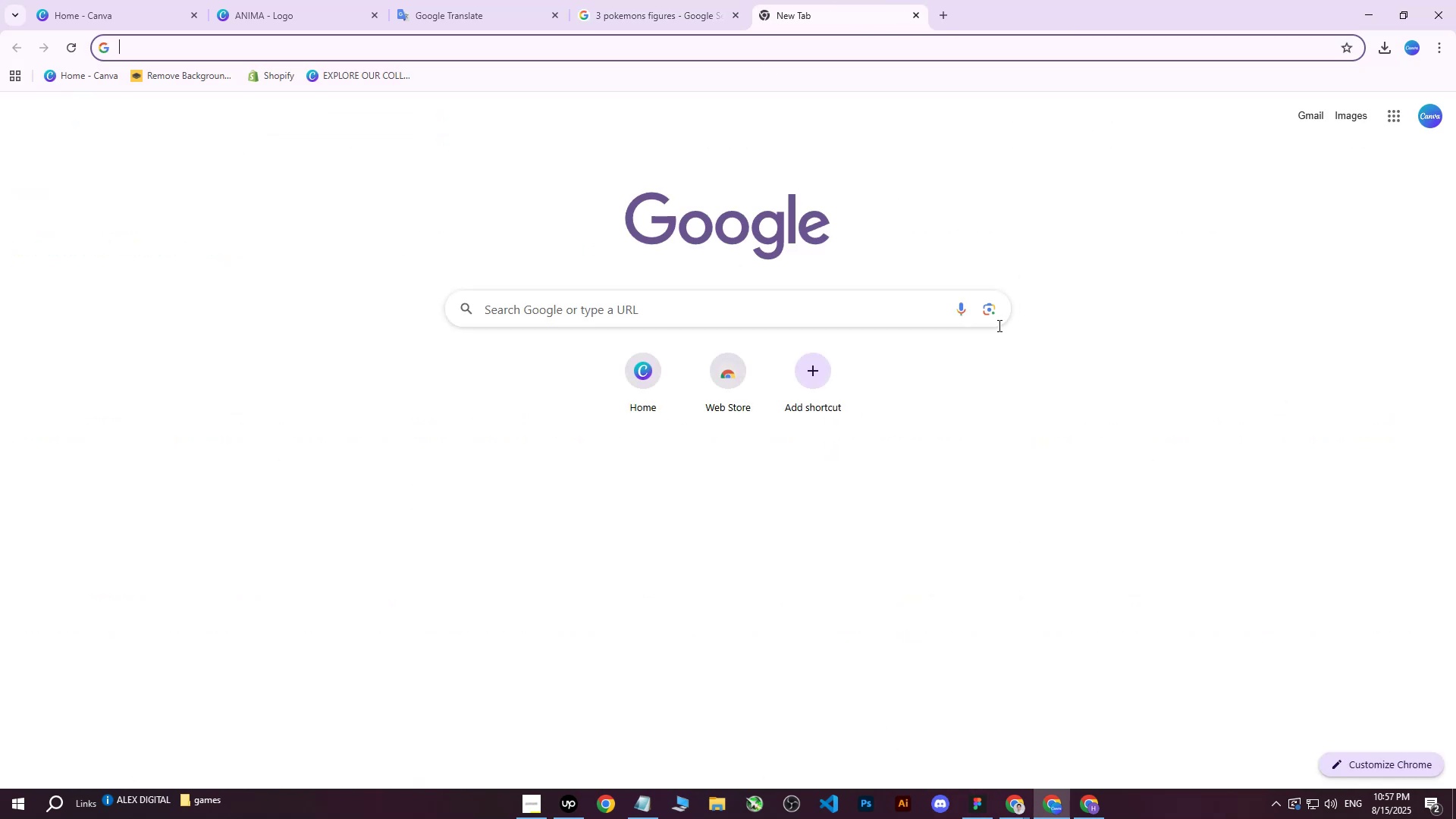 
left_click([985, 318])
 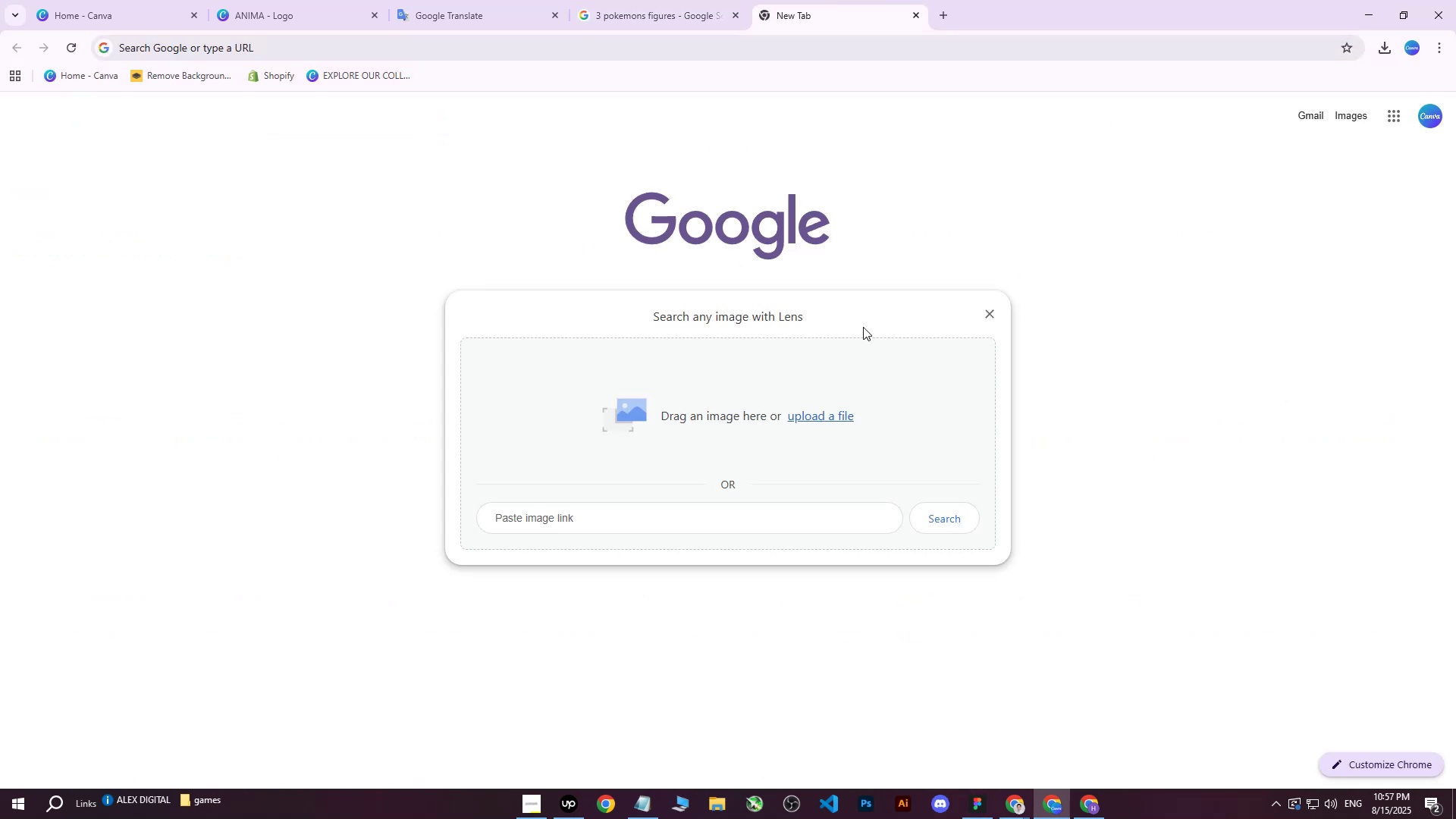 
wait(9.99)
 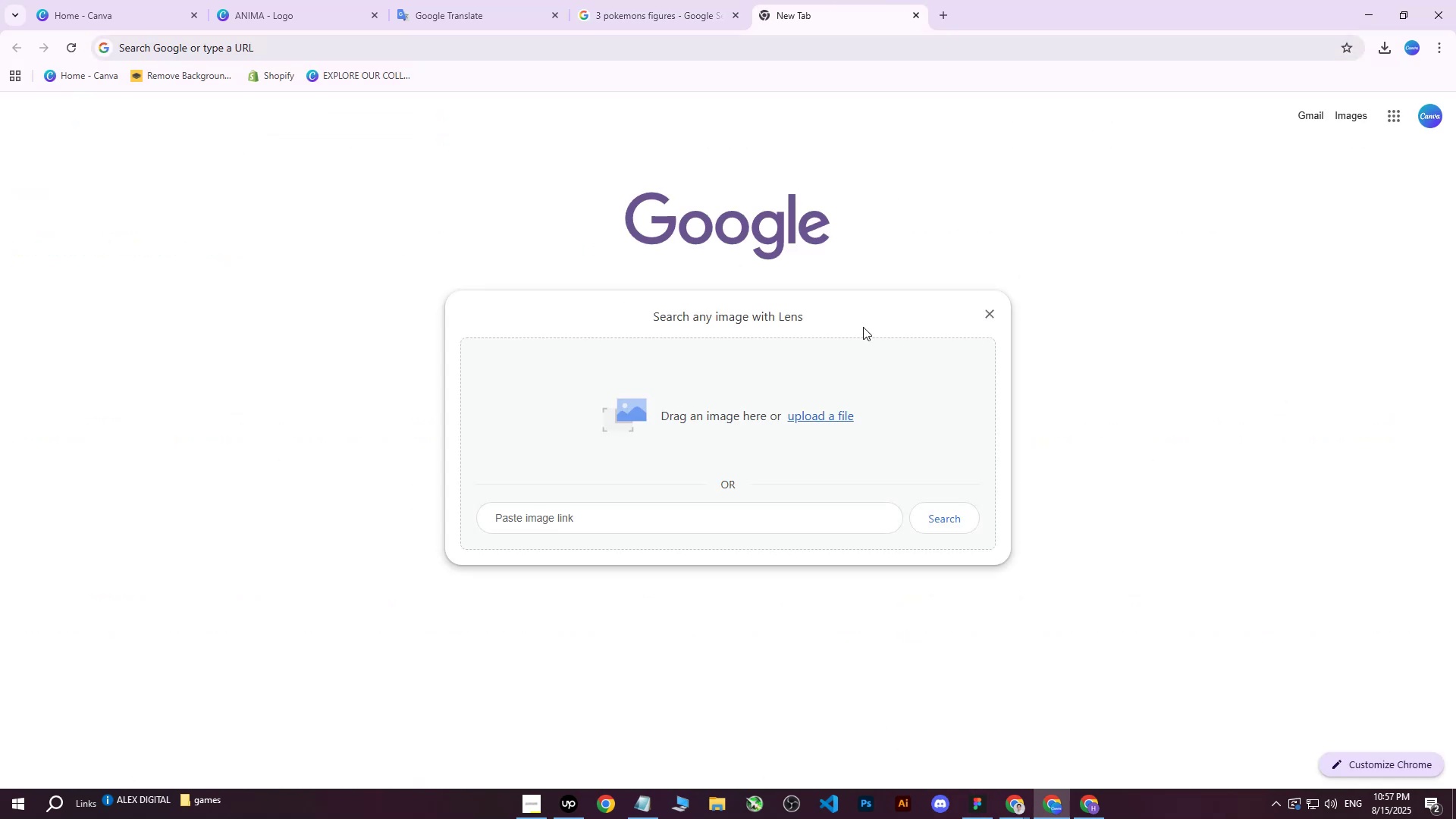 
left_click([180, 153])
 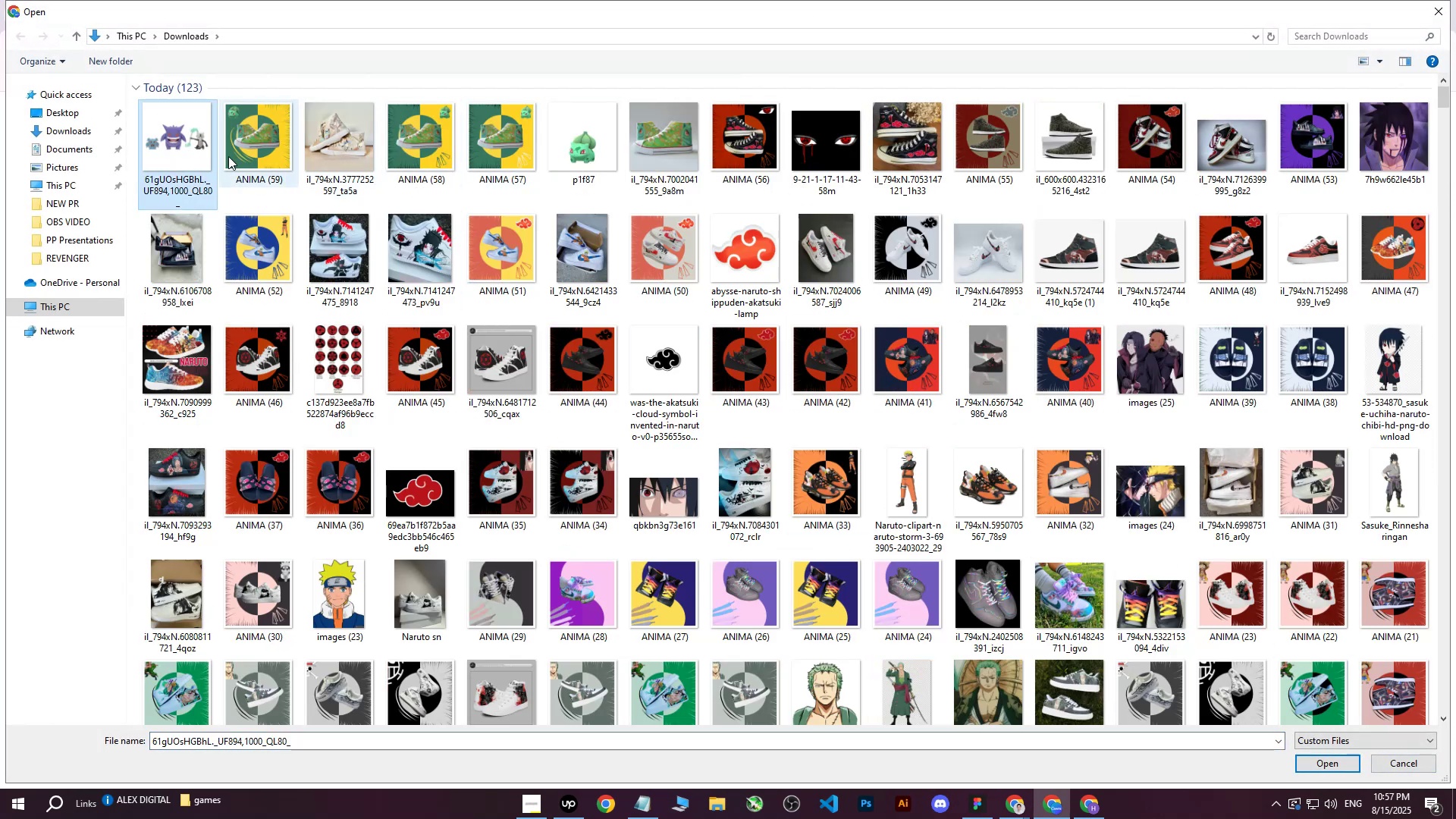 
left_click([324, 149])
 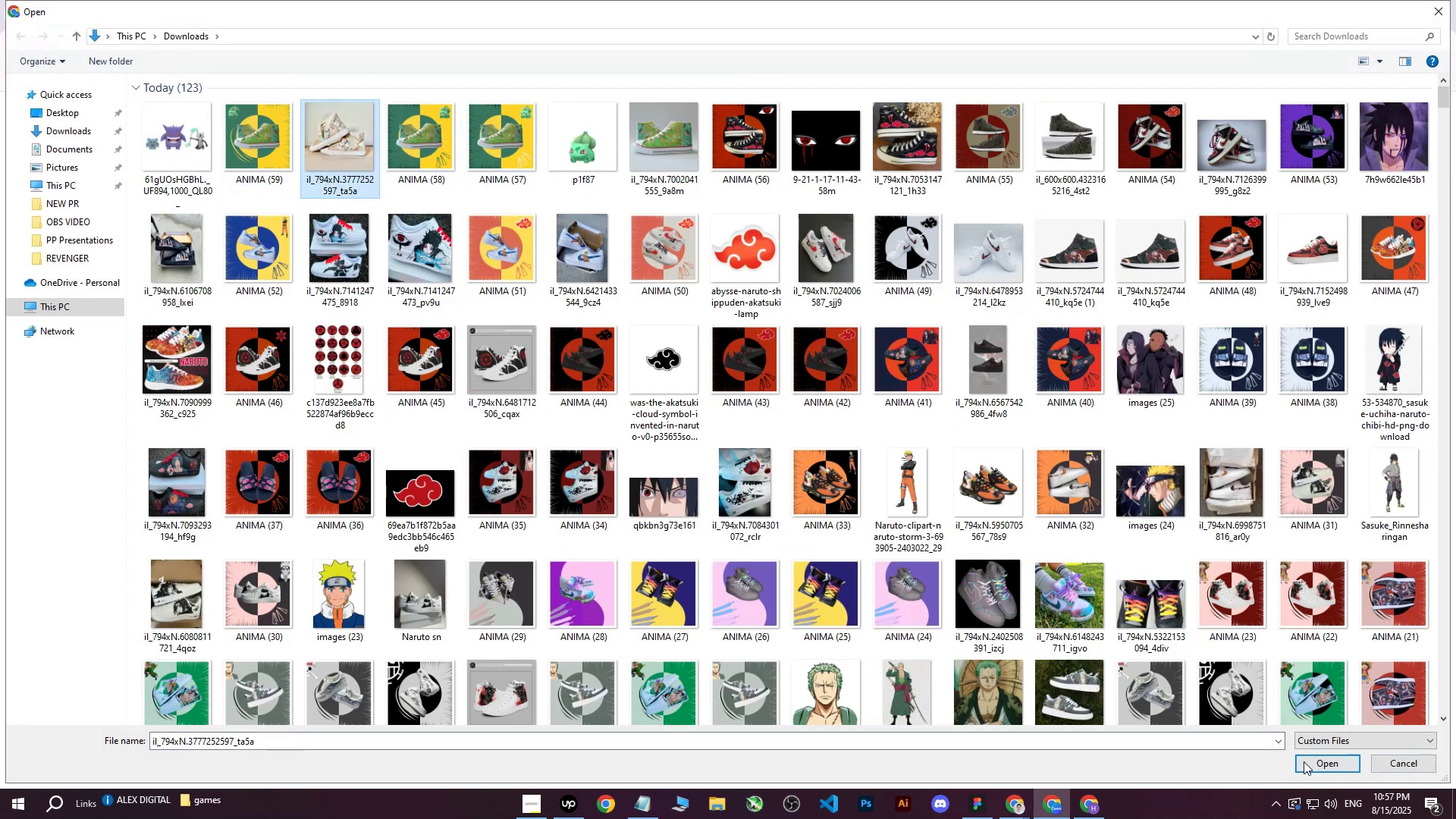 
left_click([1307, 759])
 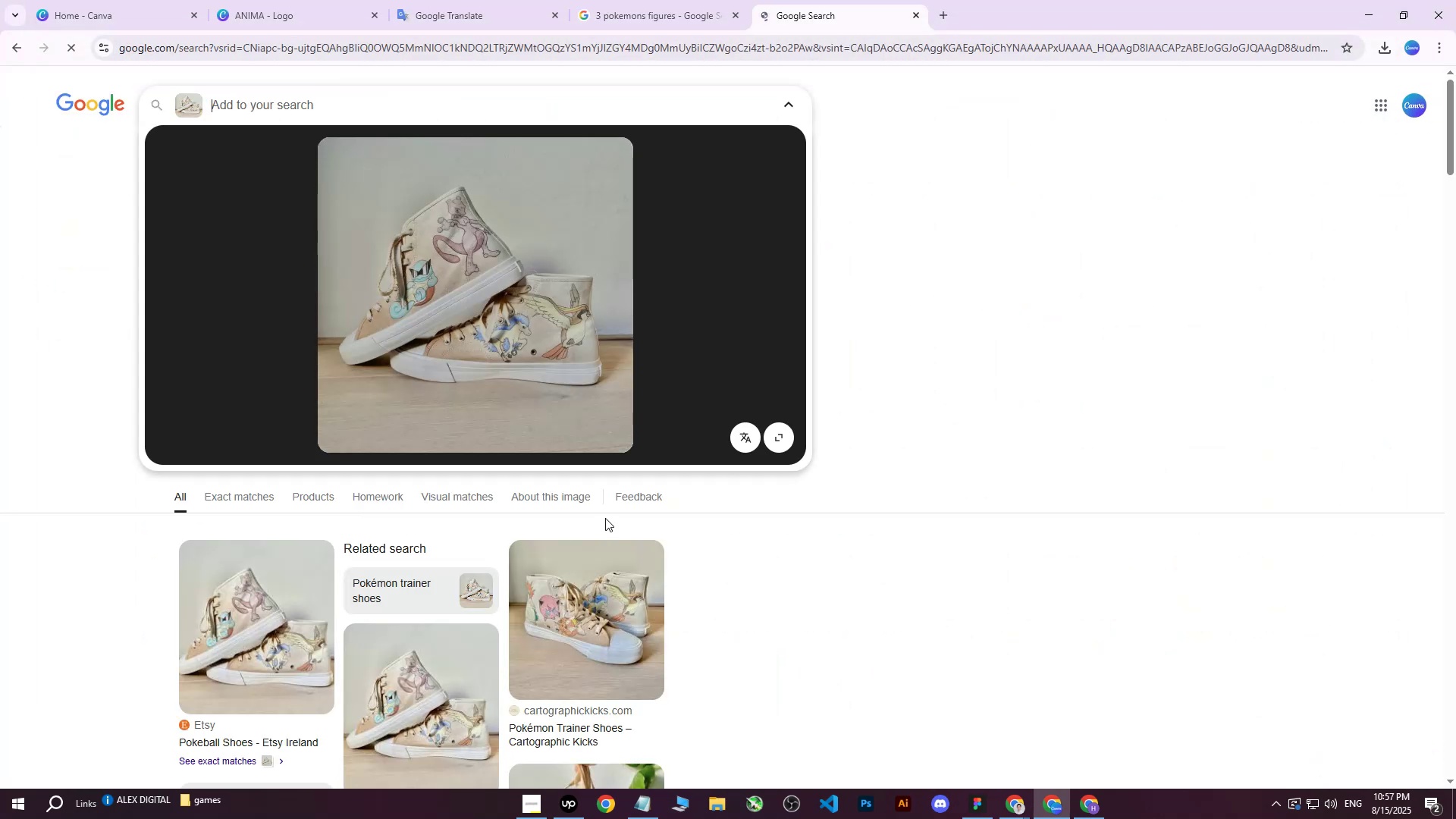 
scroll: coordinate [701, 579], scroll_direction: down, amount: 5.0
 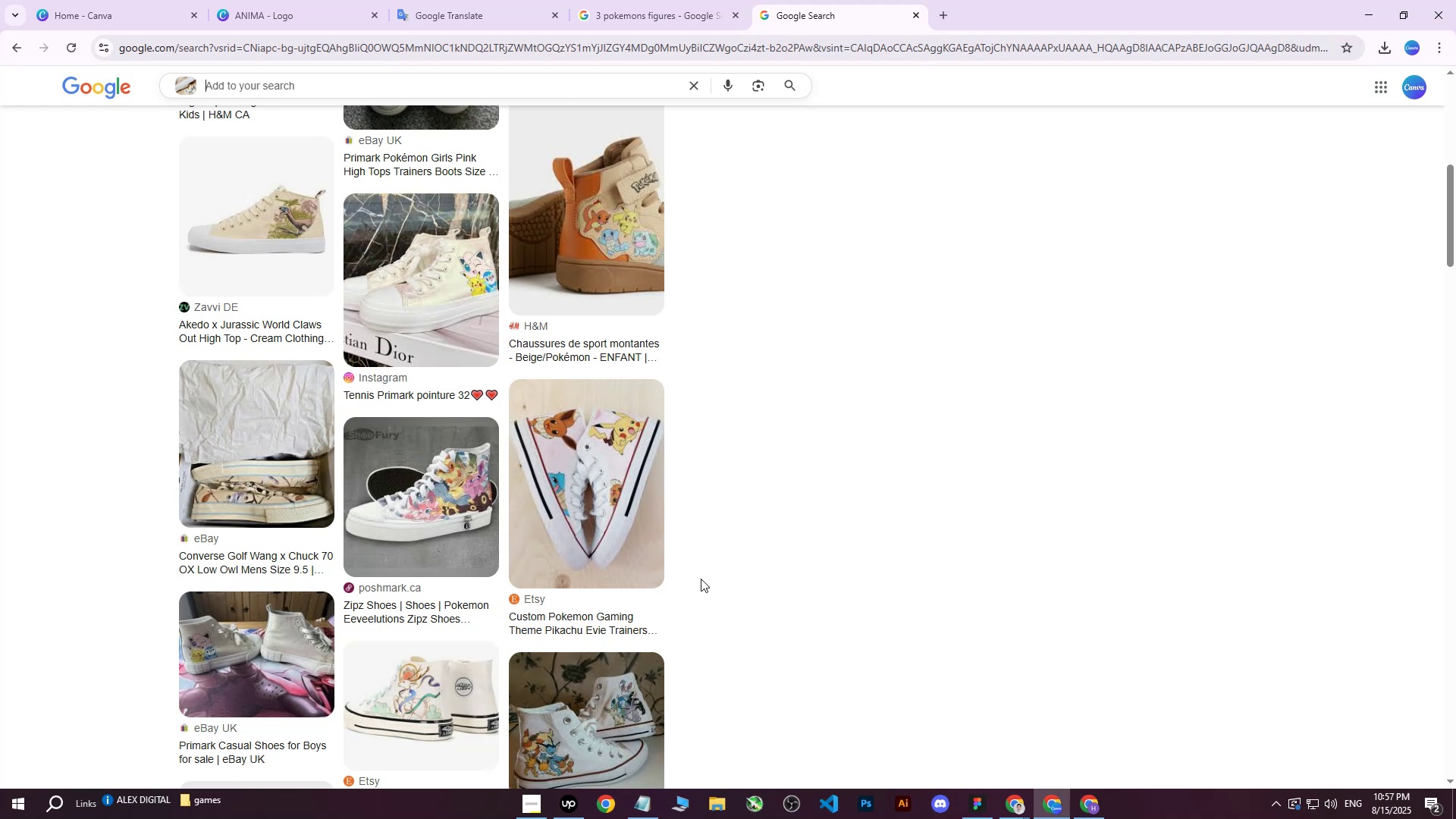 
wait(23.5)
 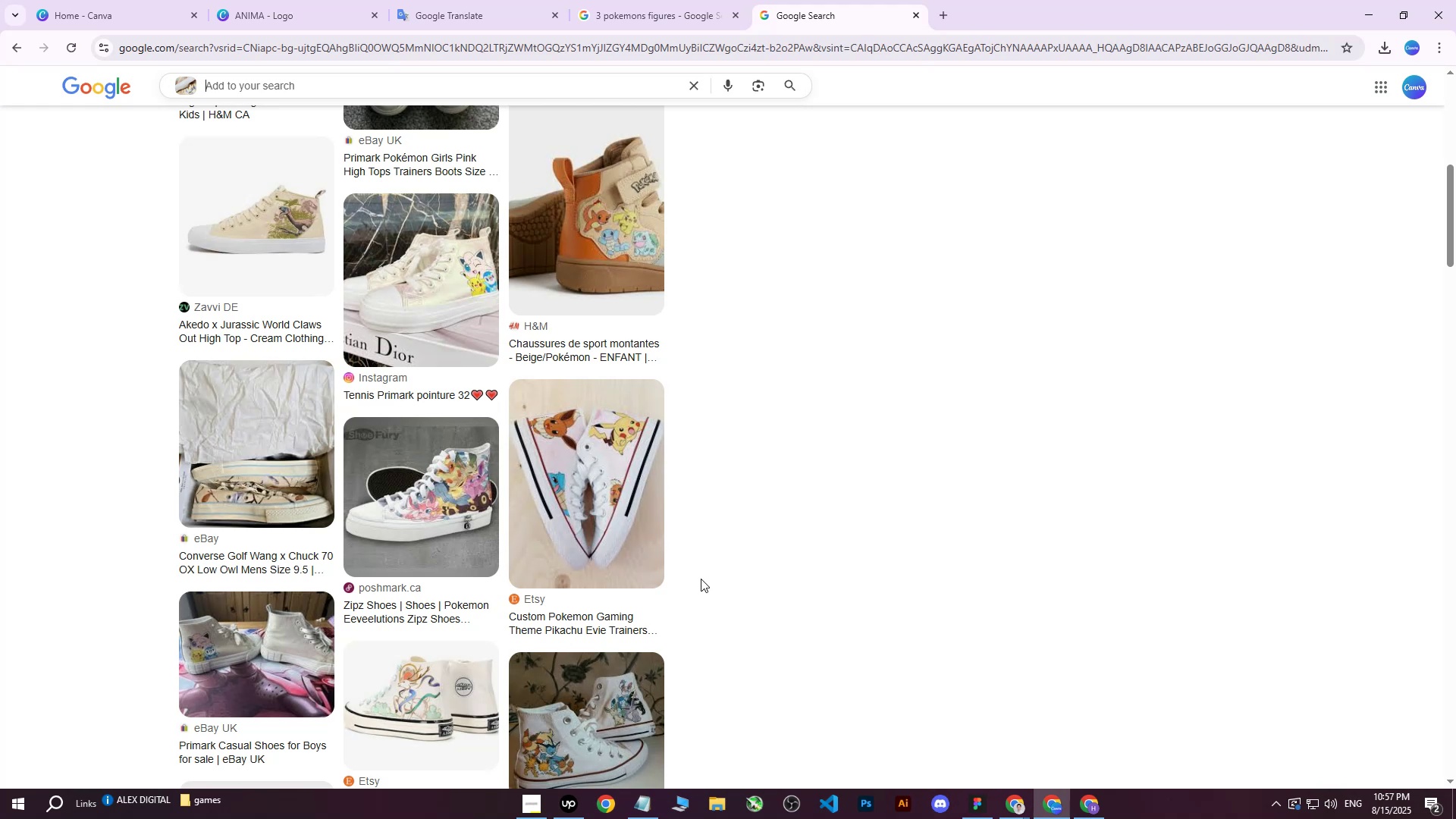 
scroll: coordinate [634, 515], scroll_direction: down, amount: 7.0
 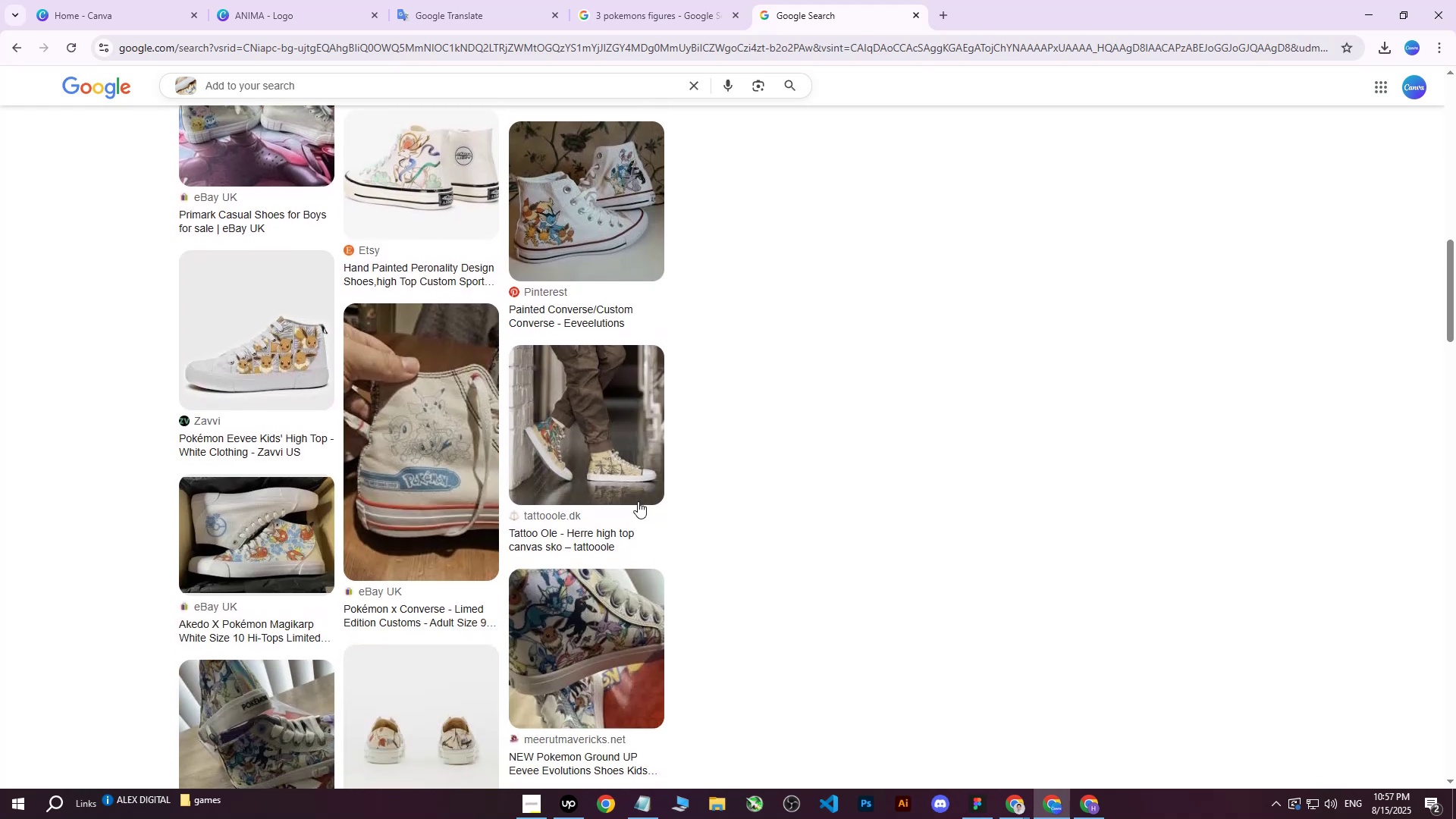 
scroll: coordinate [639, 507], scroll_direction: up, amount: 15.0
 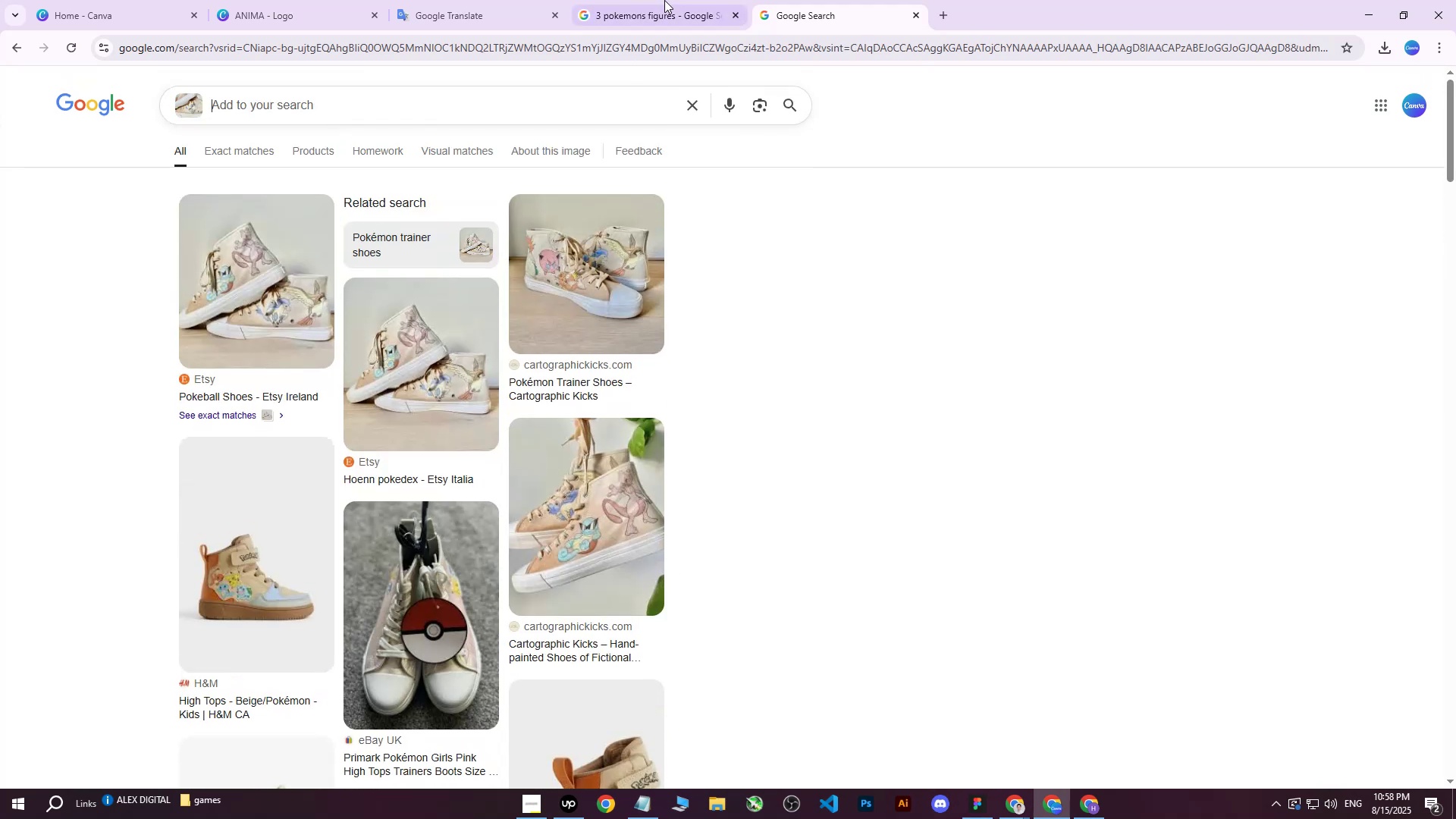 
left_click([664, 0])
 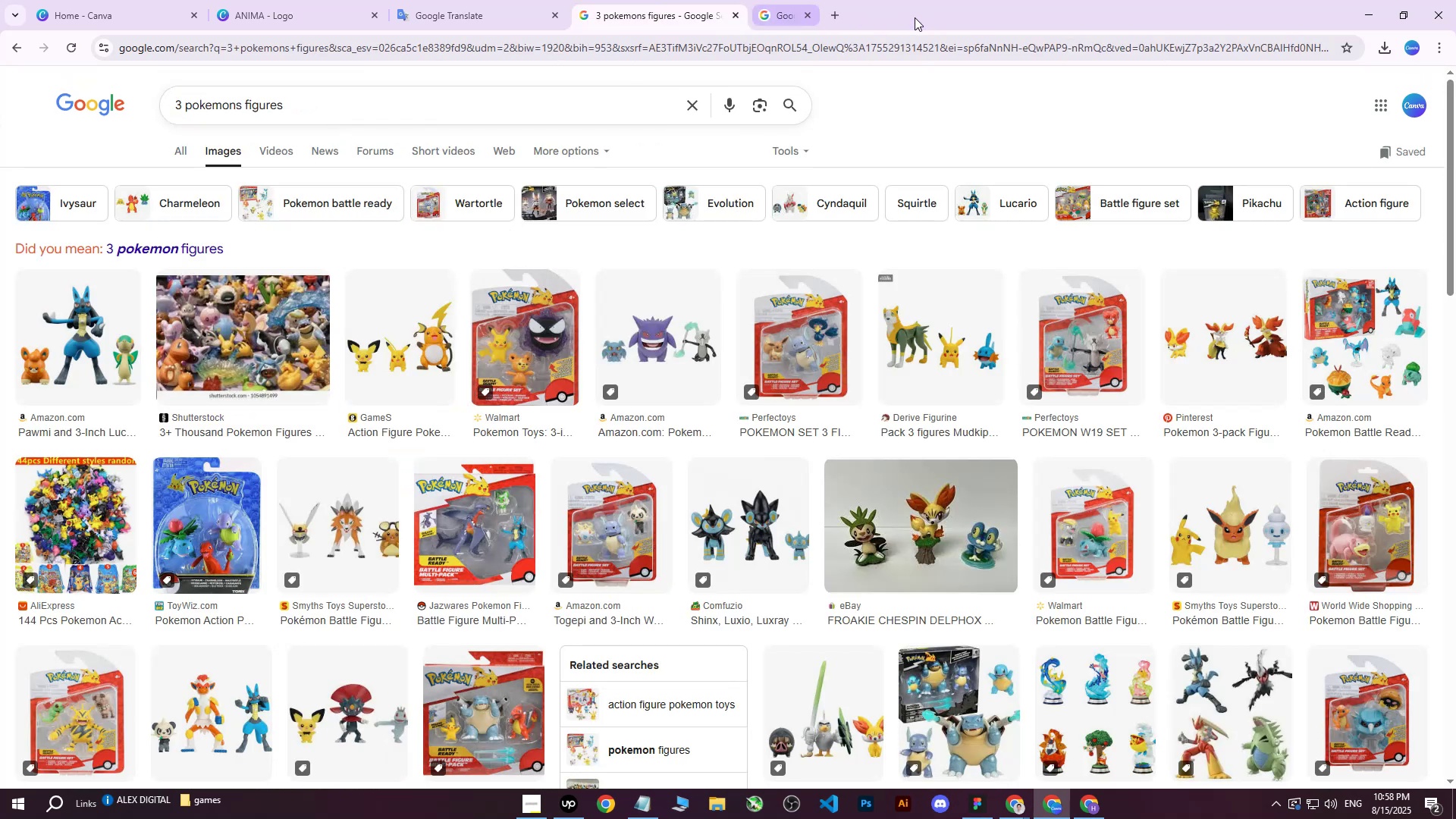 
scroll: coordinate [886, 348], scroll_direction: down, amount: 4.0
 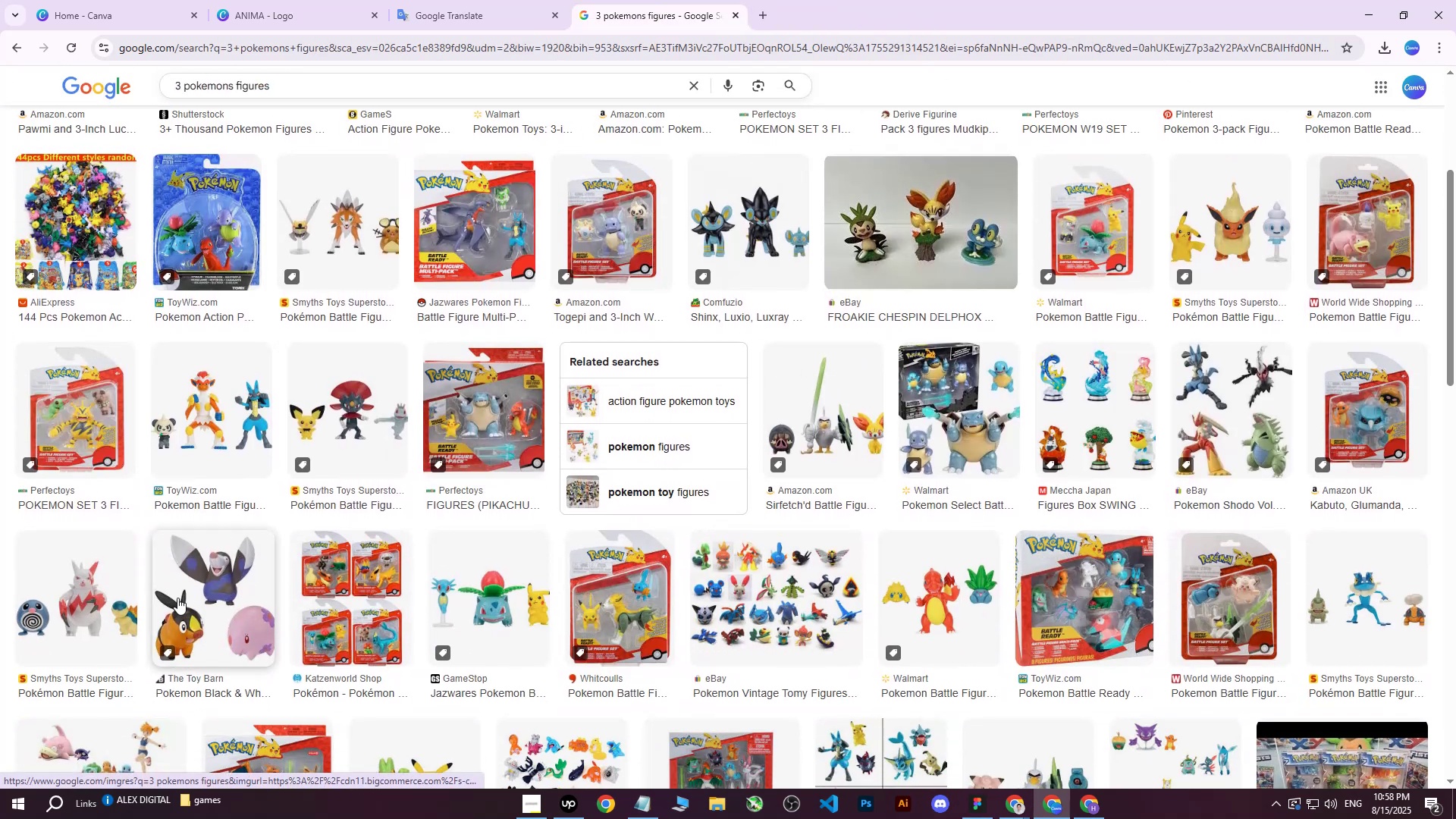 
scroll: coordinate [189, 578], scroll_direction: up, amount: 5.0
 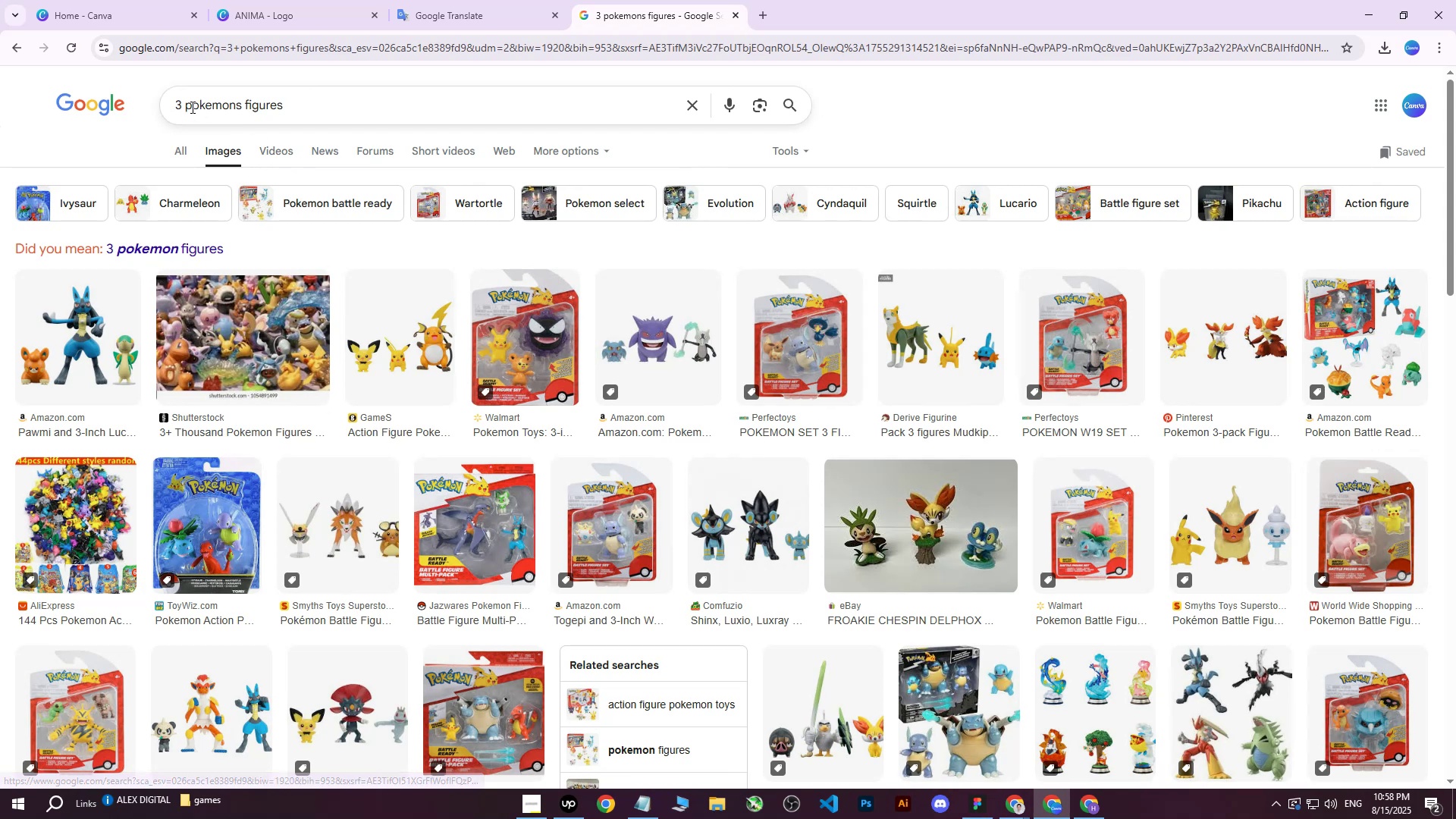 
left_click_drag(start_coordinate=[179, 102], to_coordinate=[171, 102])
 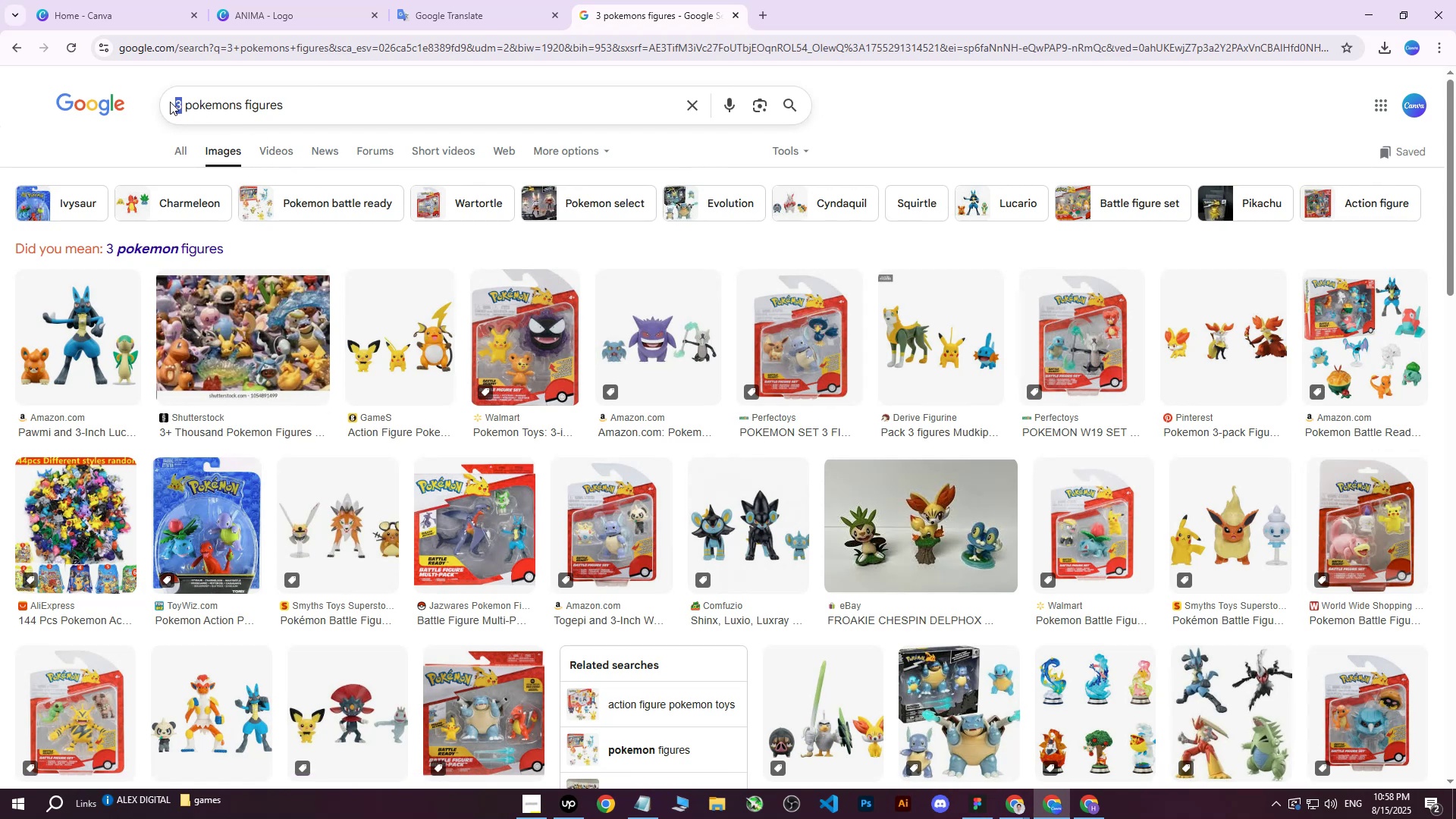 
key(2)
 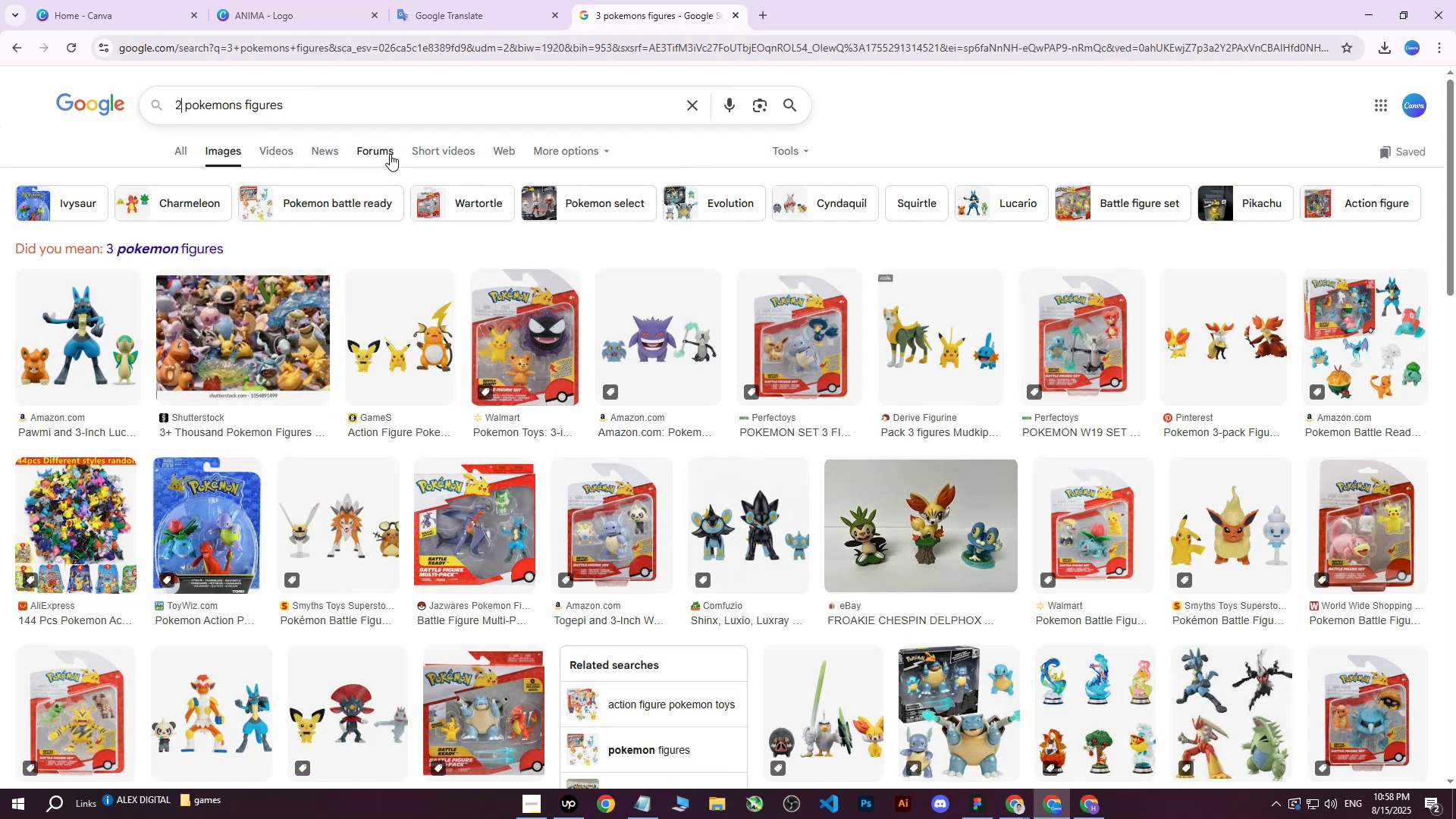 
key(Enter)
 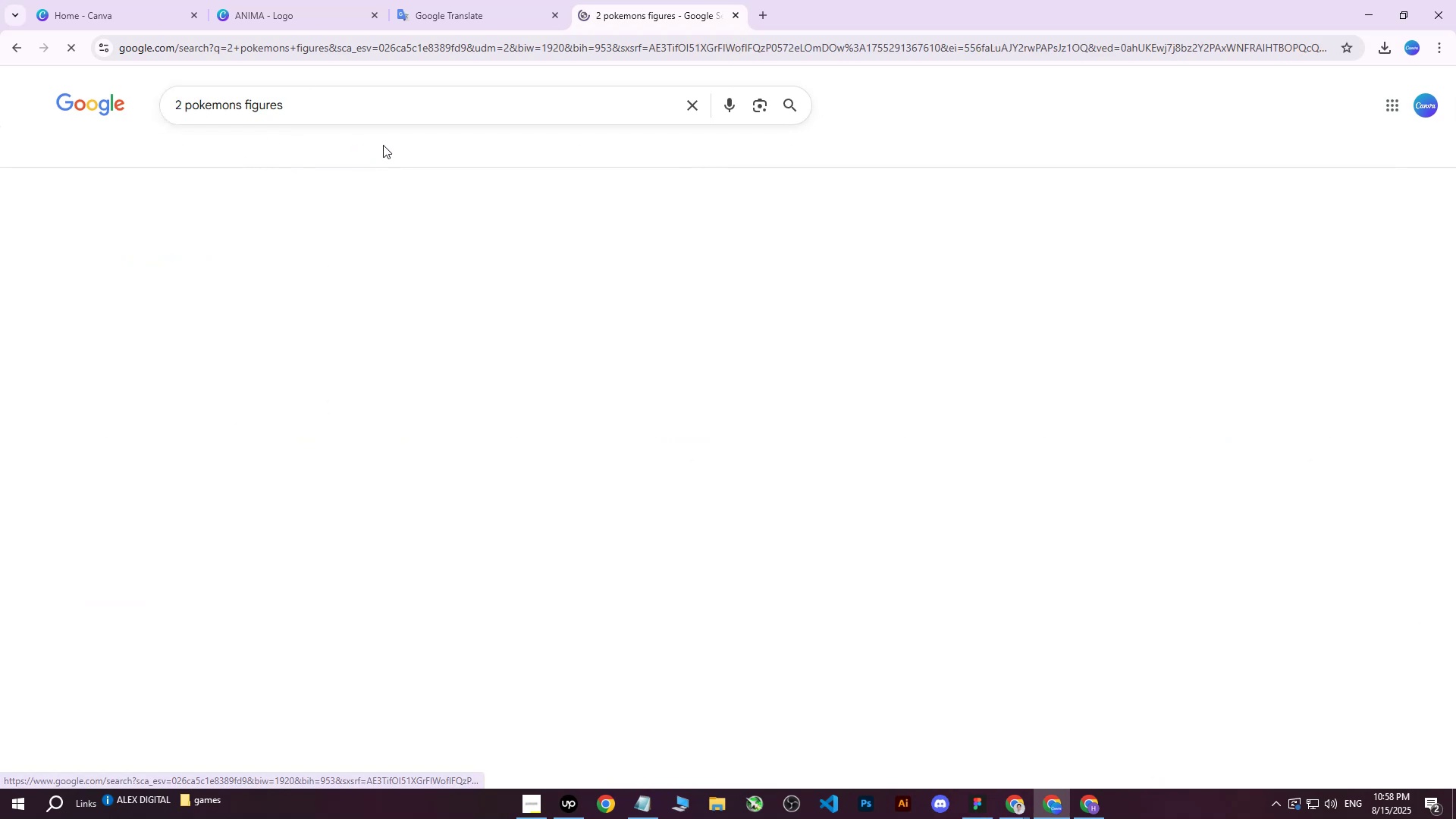 
left_click_drag(start_coordinate=[328, 99], to_coordinate=[246, 108])
 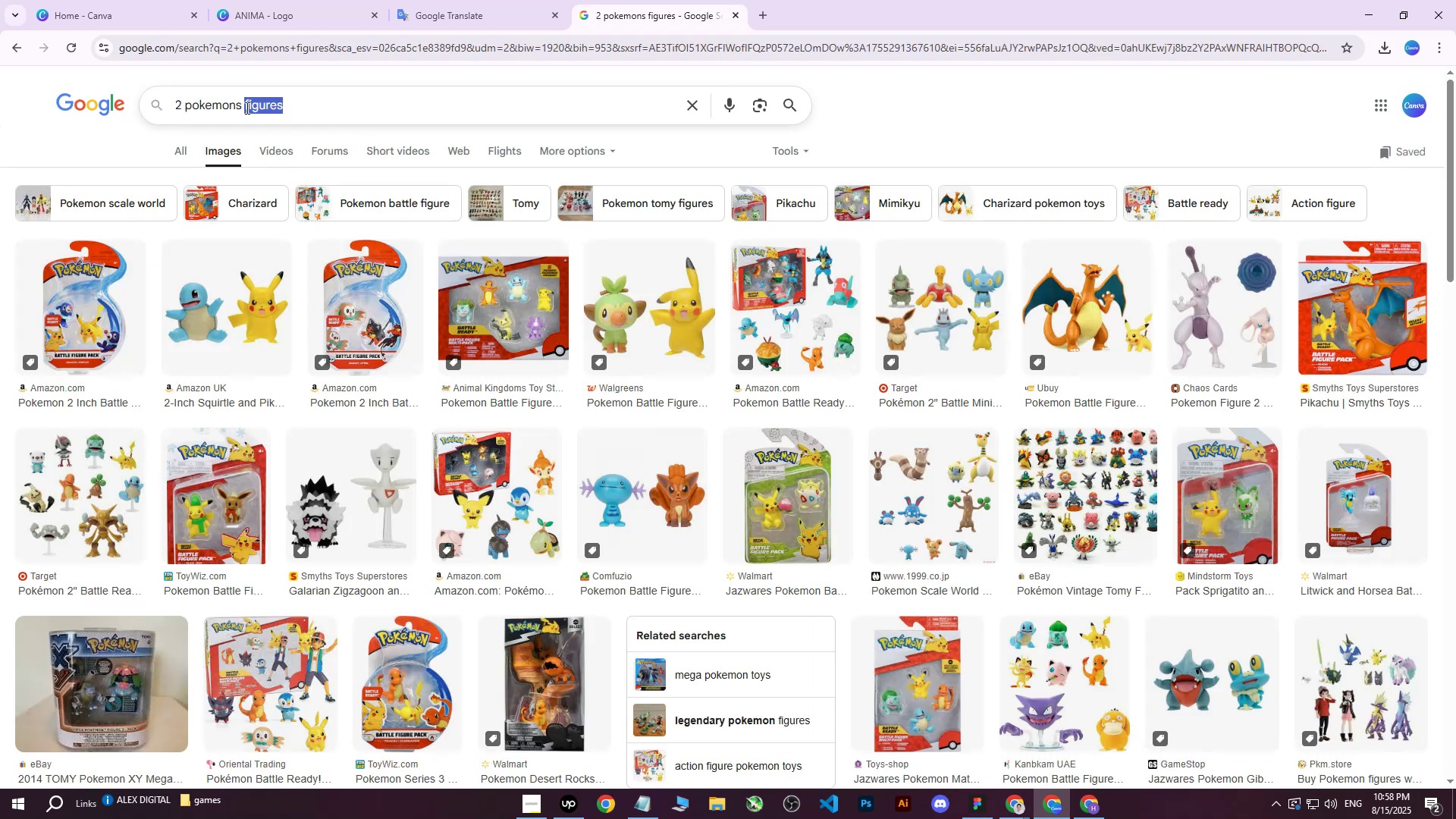 
type(toys)
 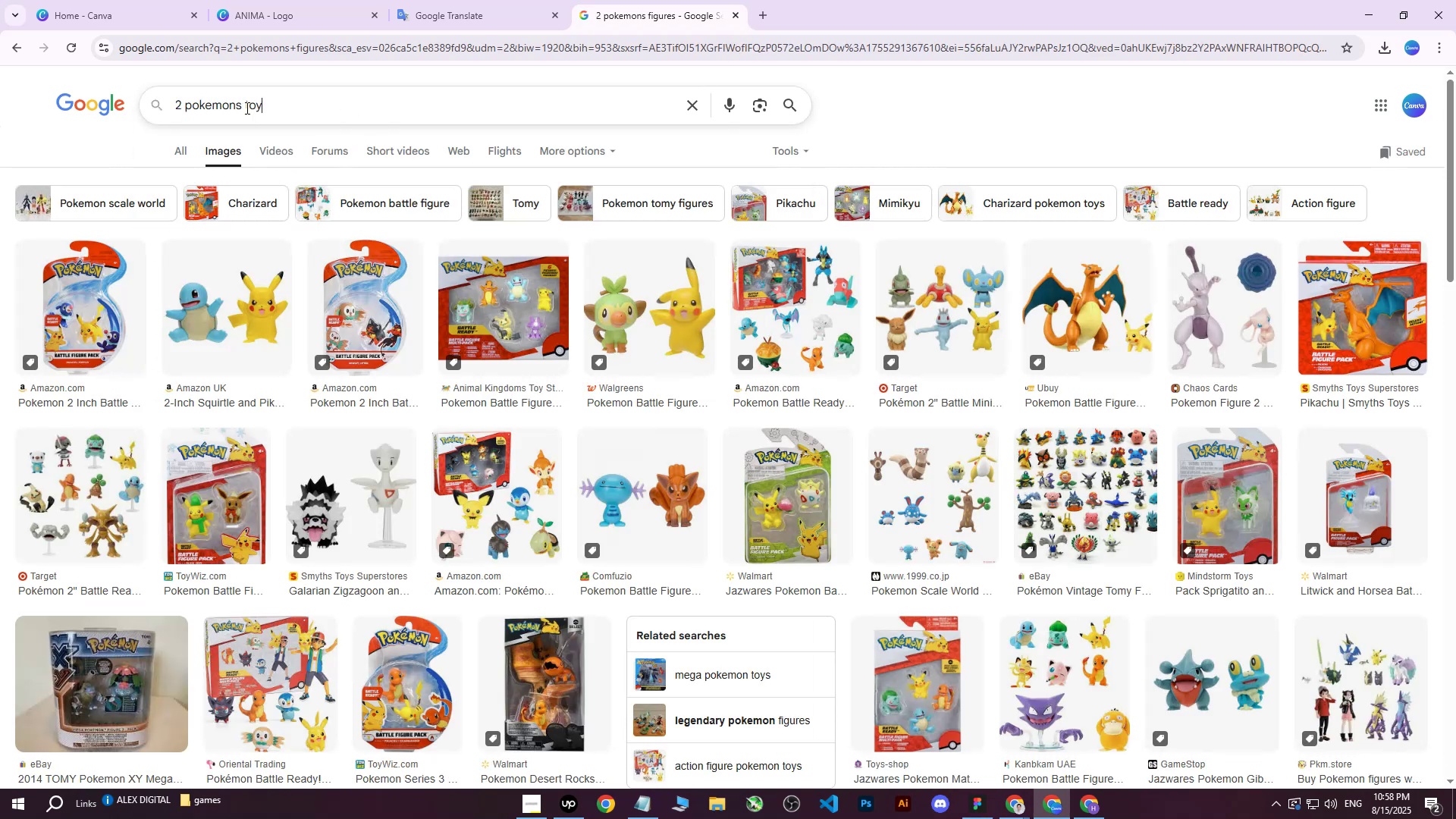 
key(Enter)
 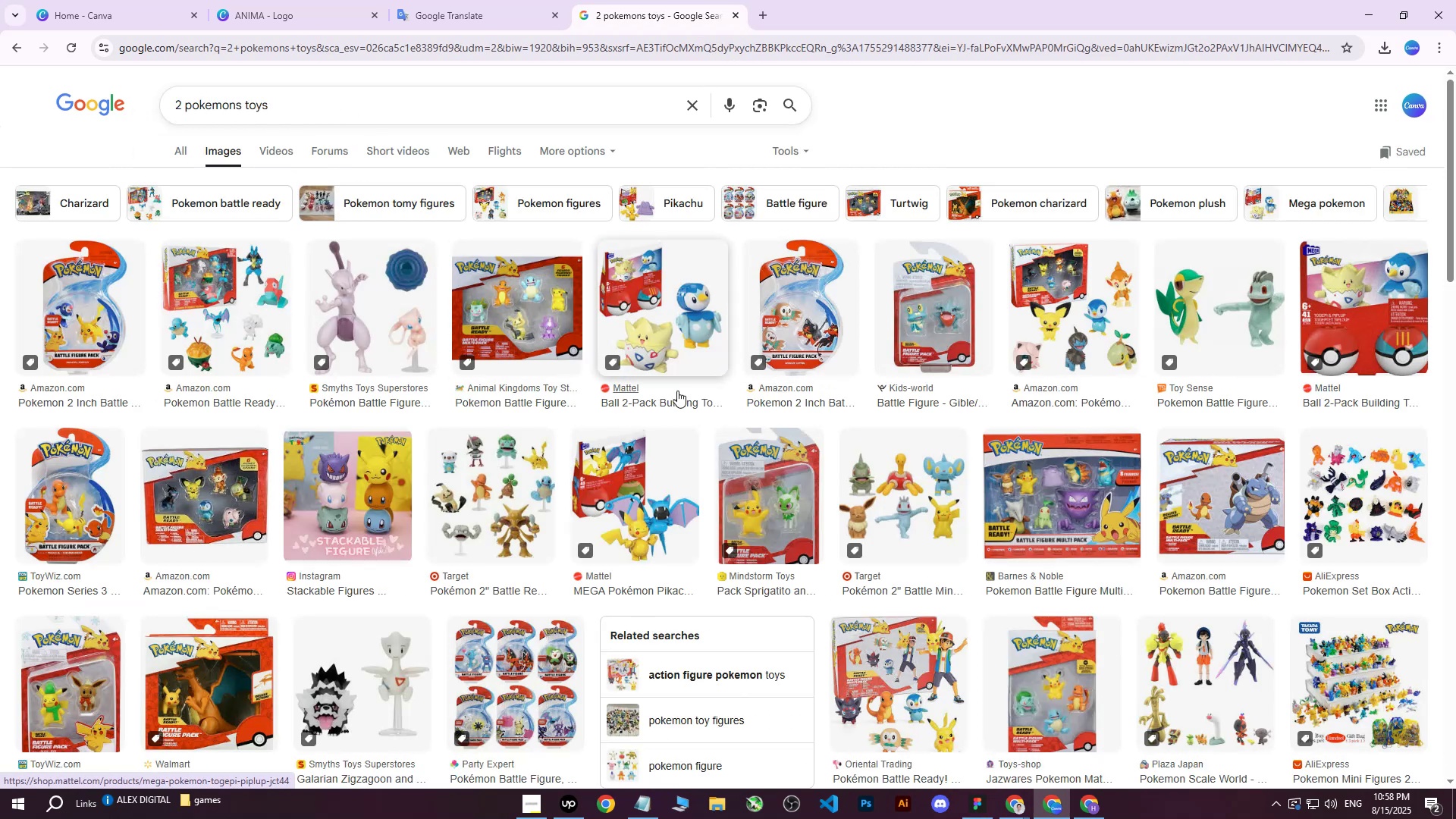 
left_click([359, 323])
 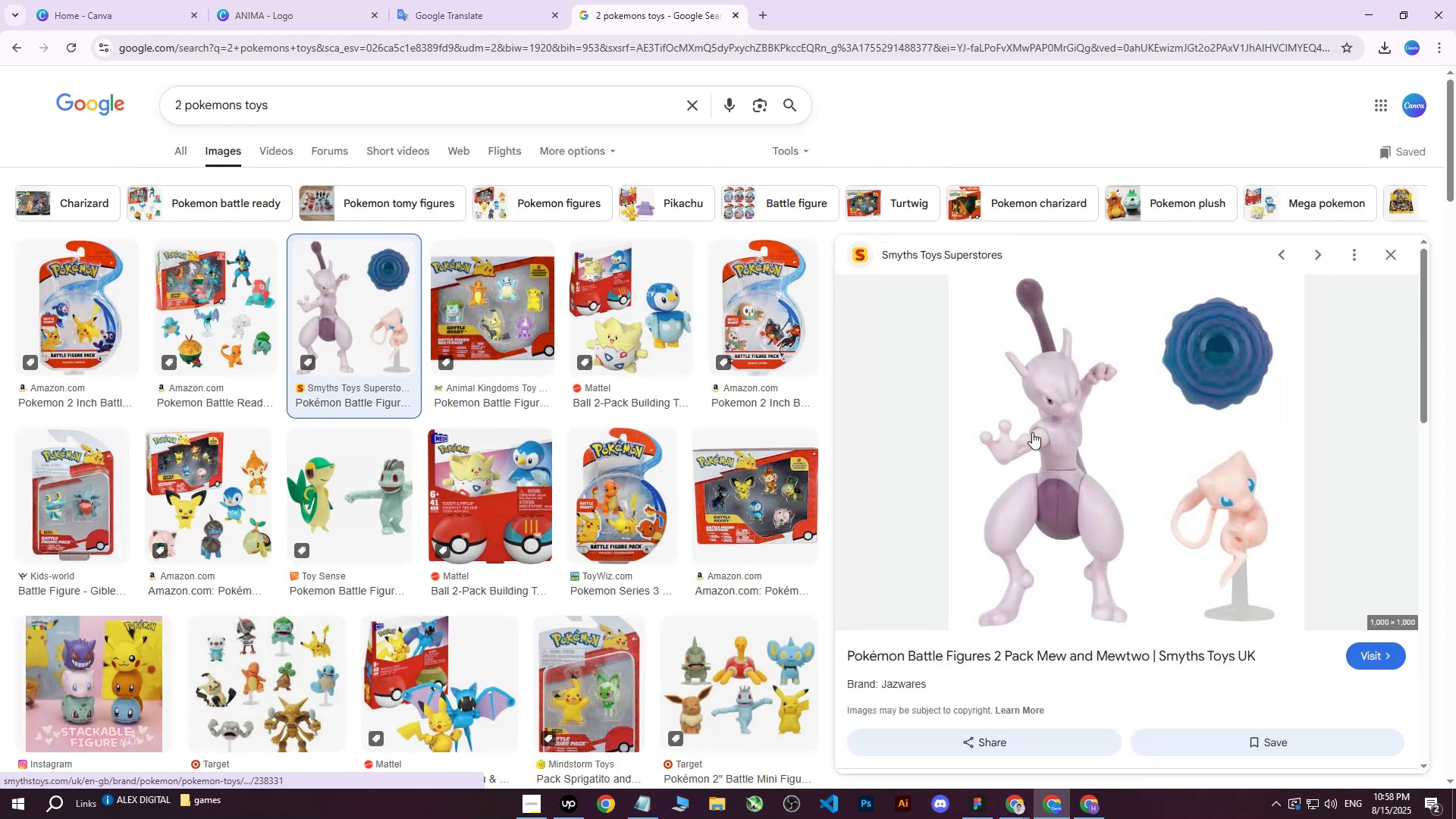 
right_click([1065, 423])
 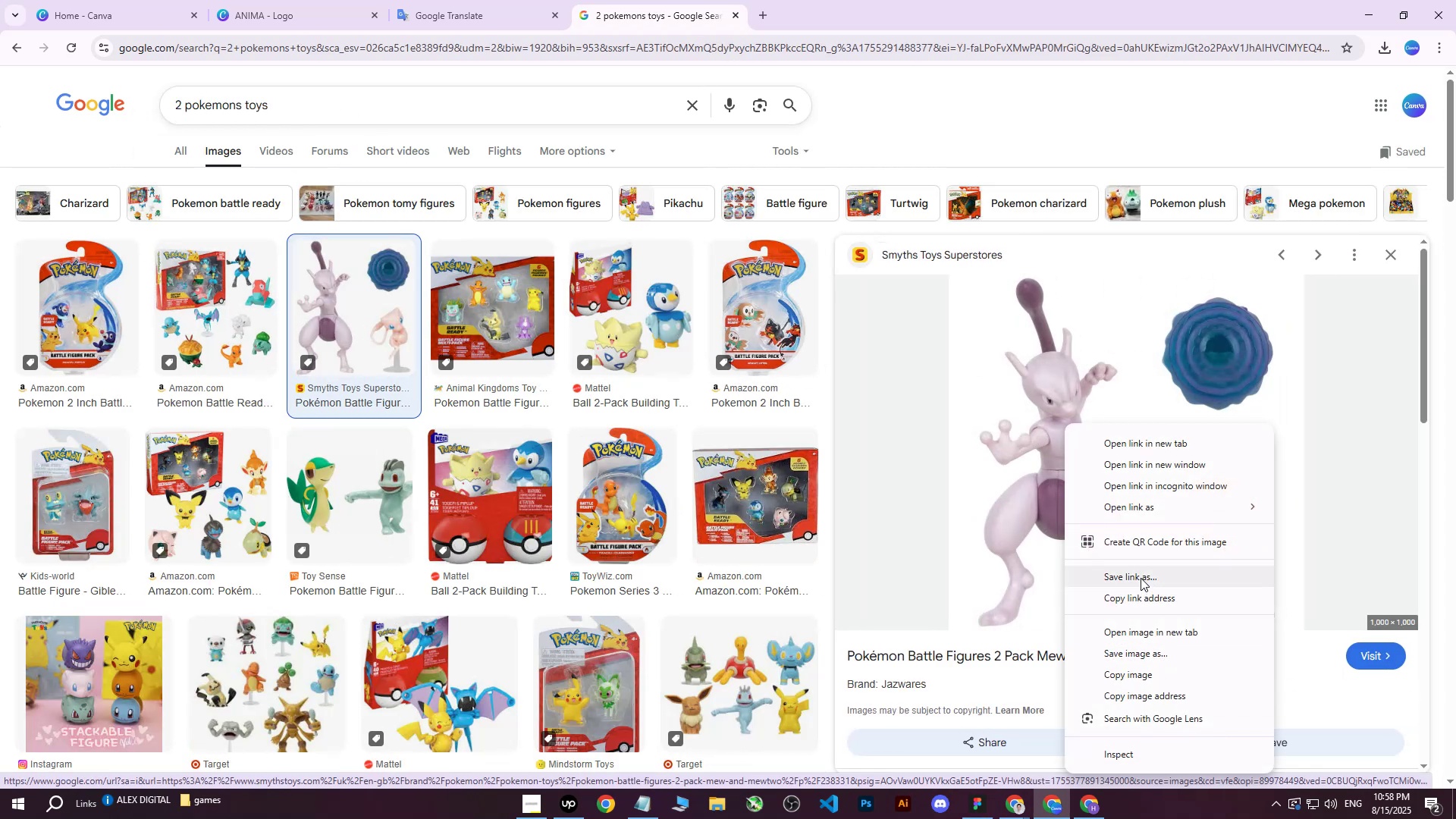 
left_click([1139, 651])
 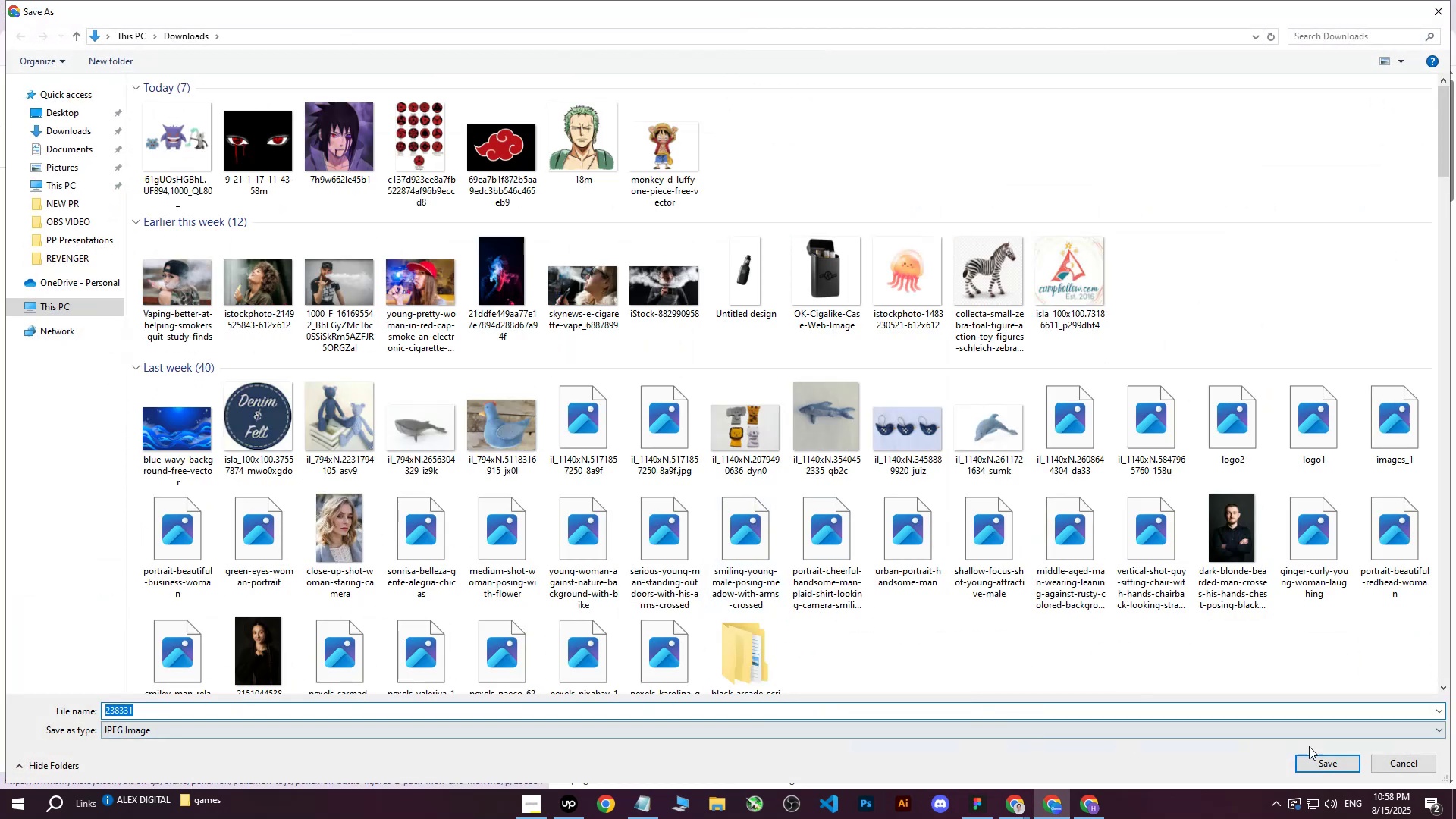 
left_click([1327, 761])
 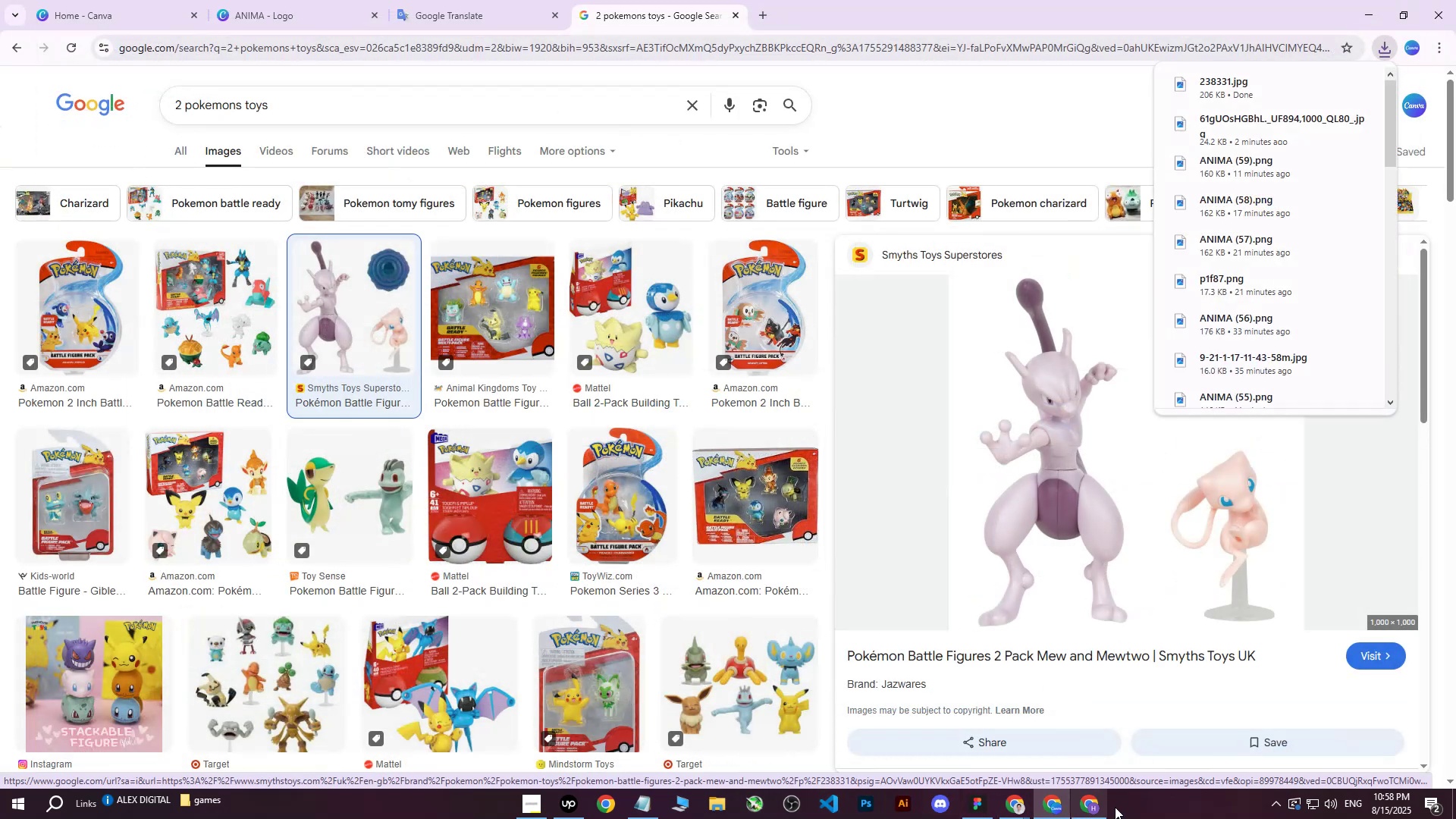 
double_click([1094, 808])
 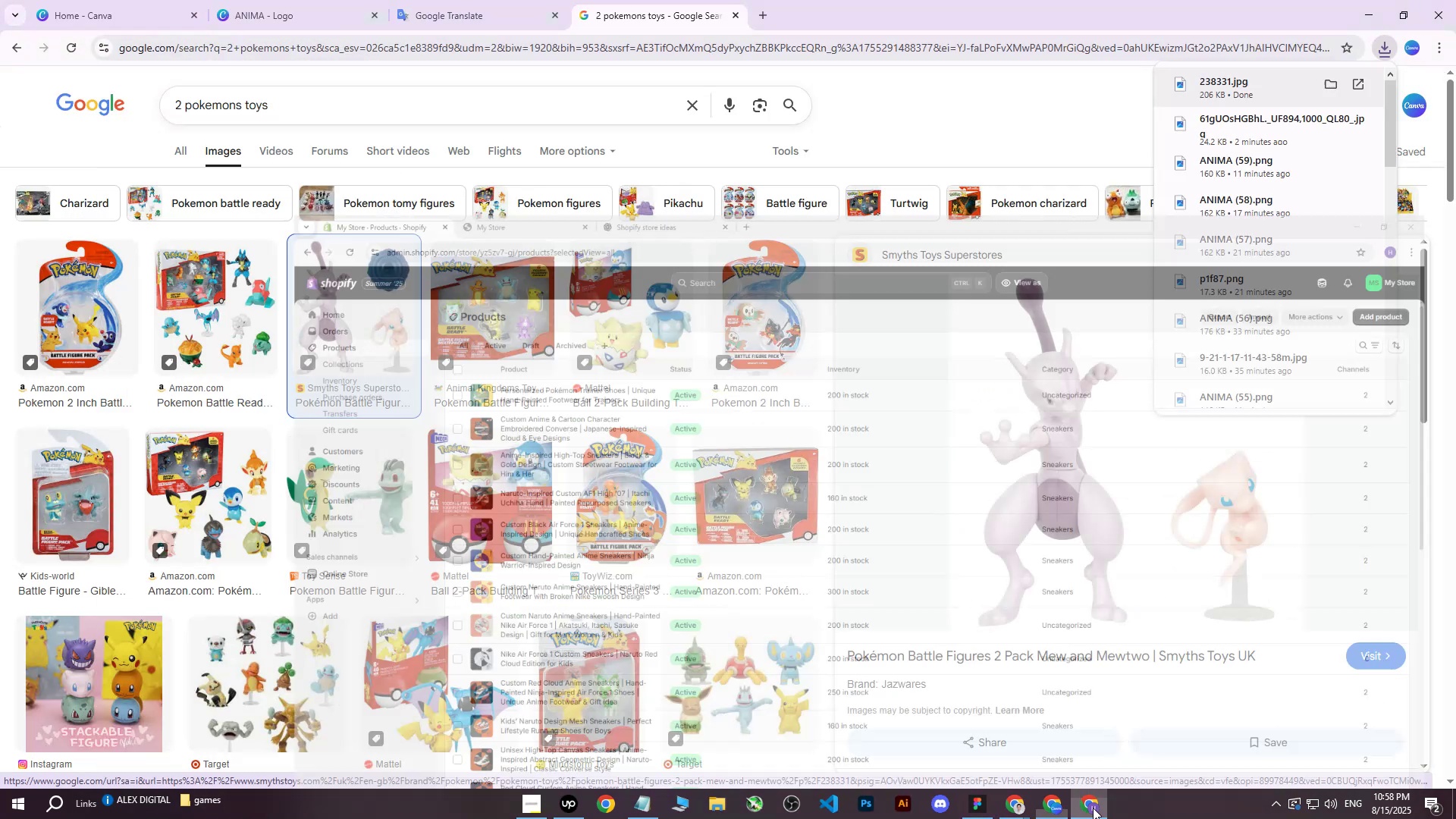 
double_click([1053, 808])
 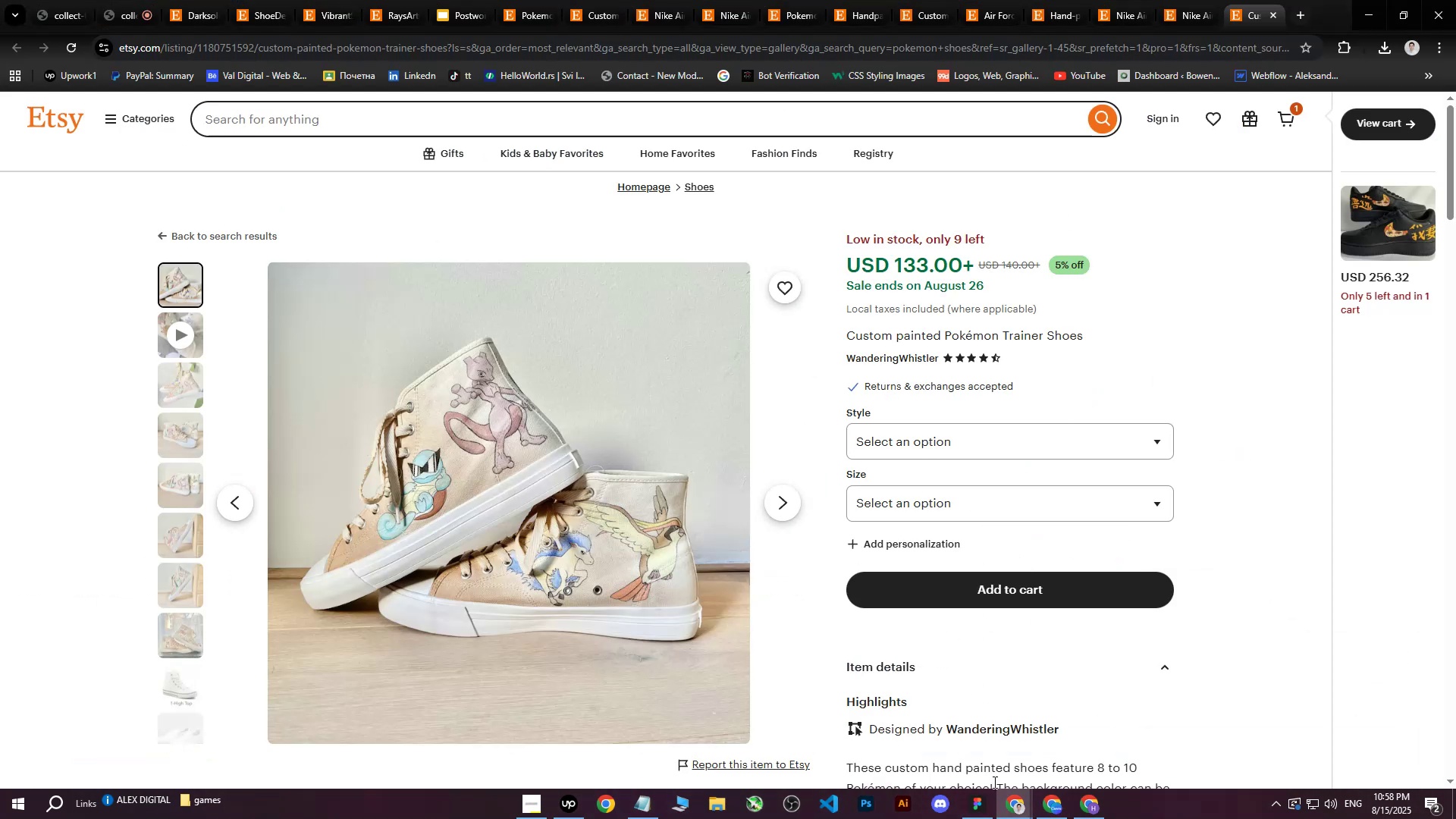 
left_click([1063, 805])
 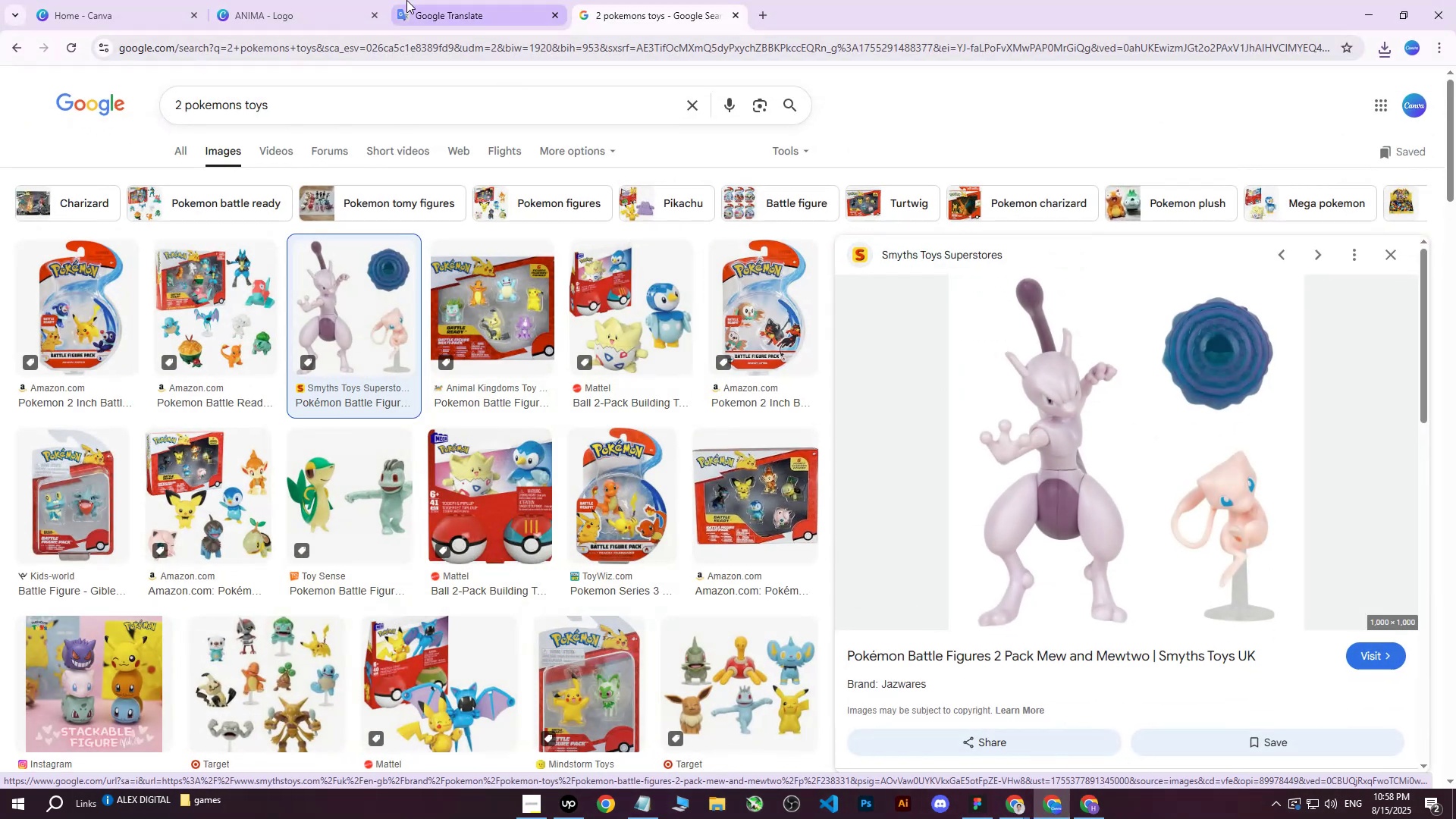 
left_click([322, 0])
 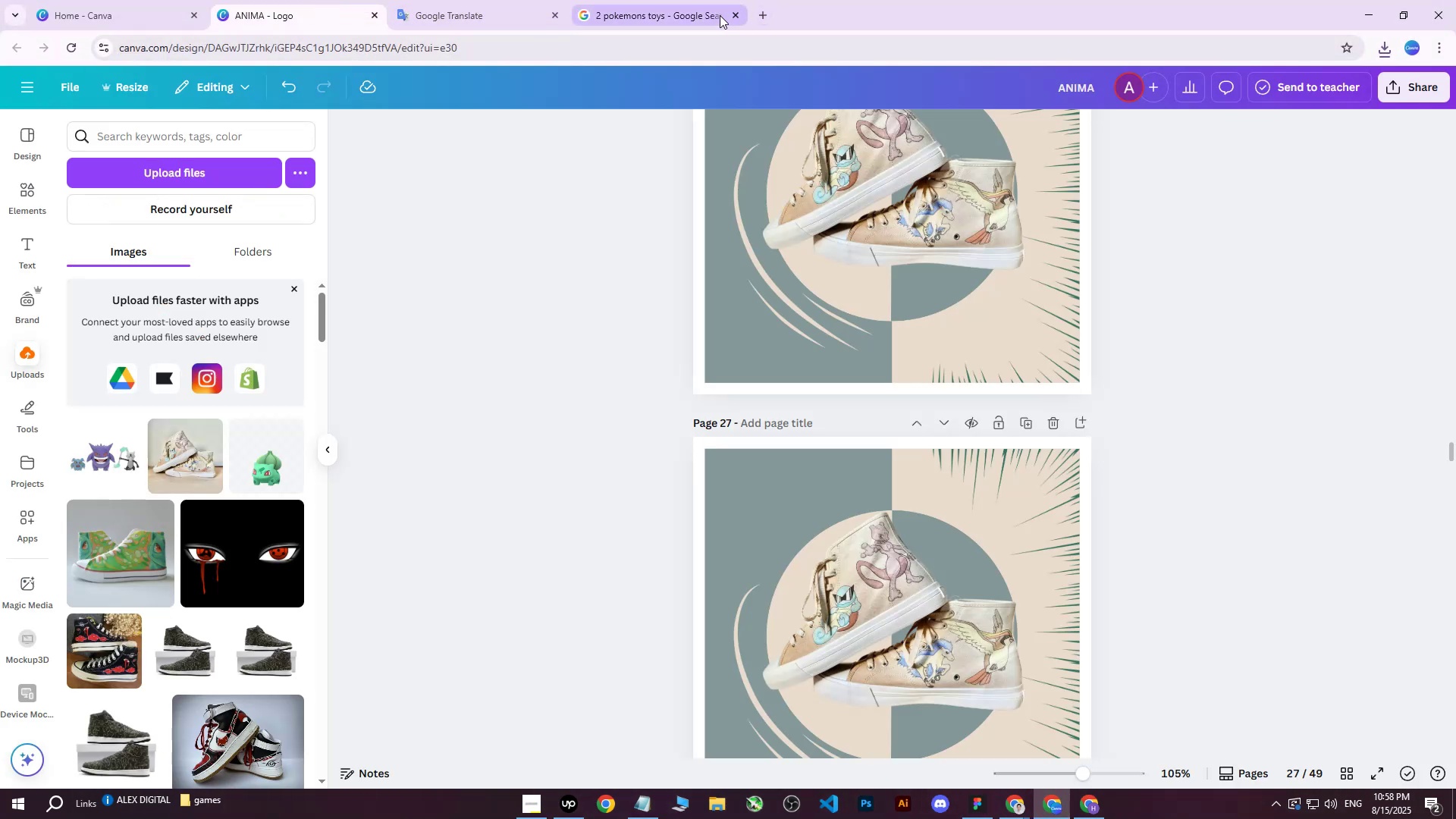 
left_click([734, 15])
 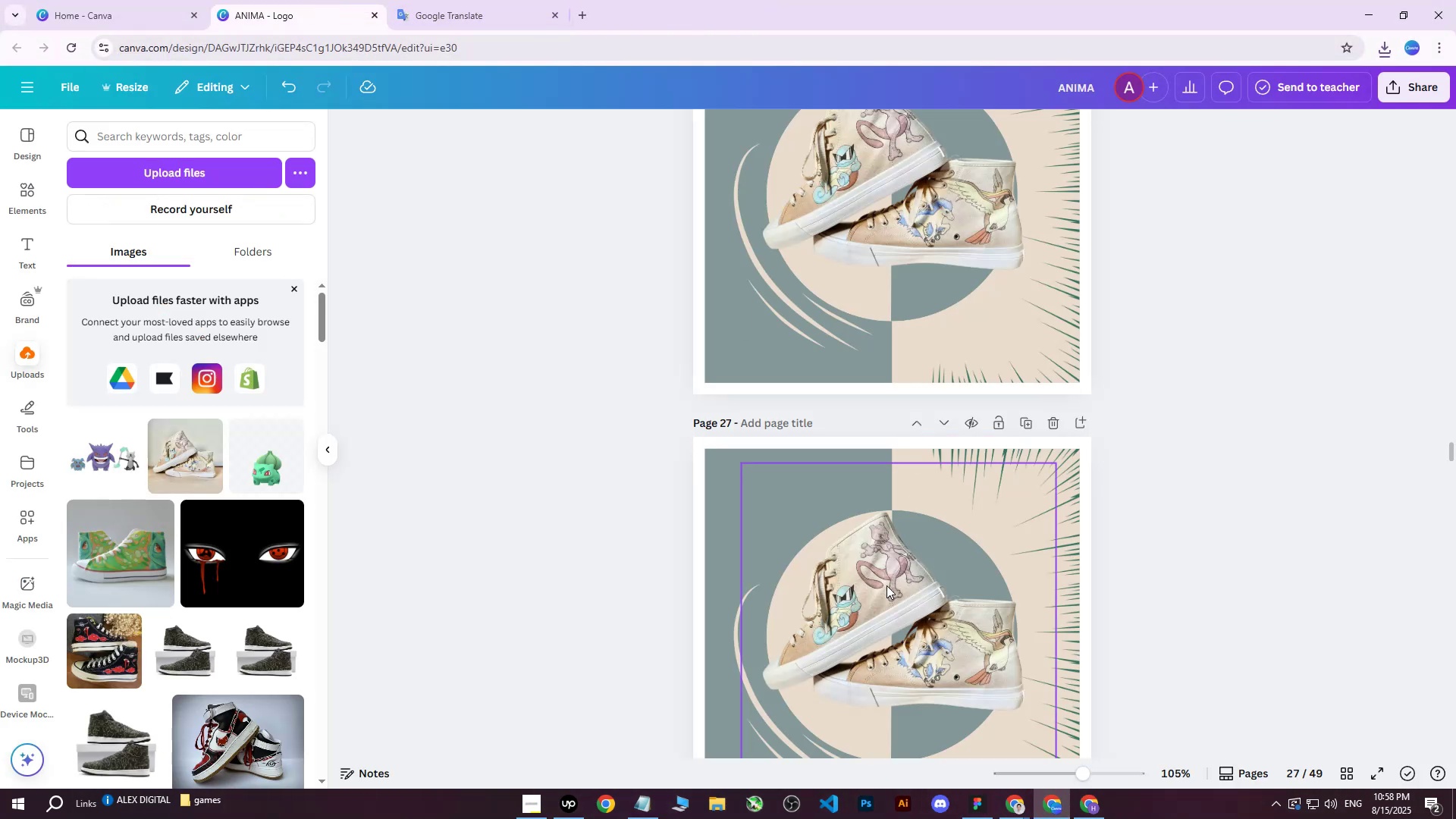 
scroll: coordinate [889, 588], scroll_direction: down, amount: 2.0
 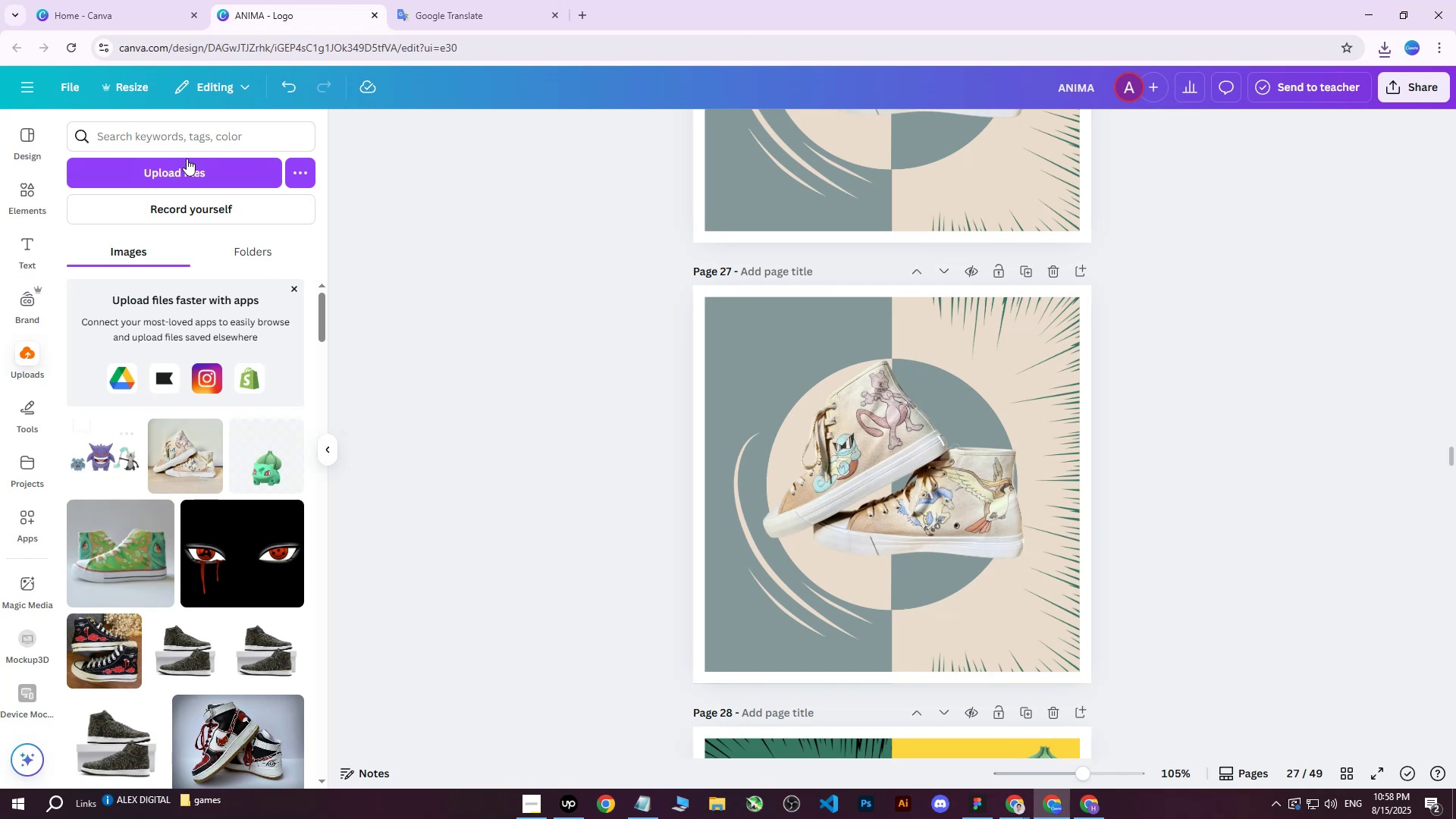 
left_click([184, 176])
 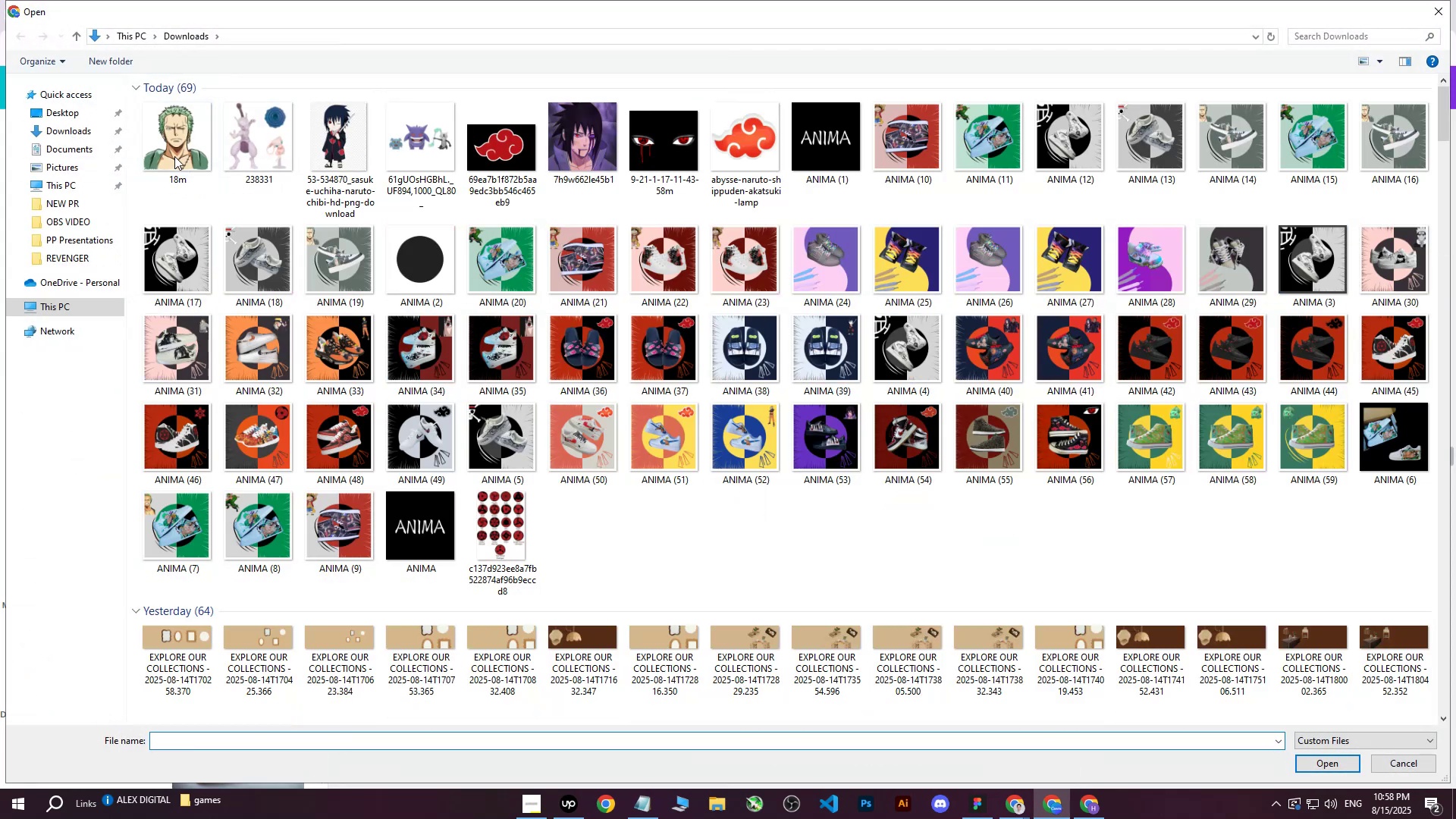 
left_click([174, 146])
 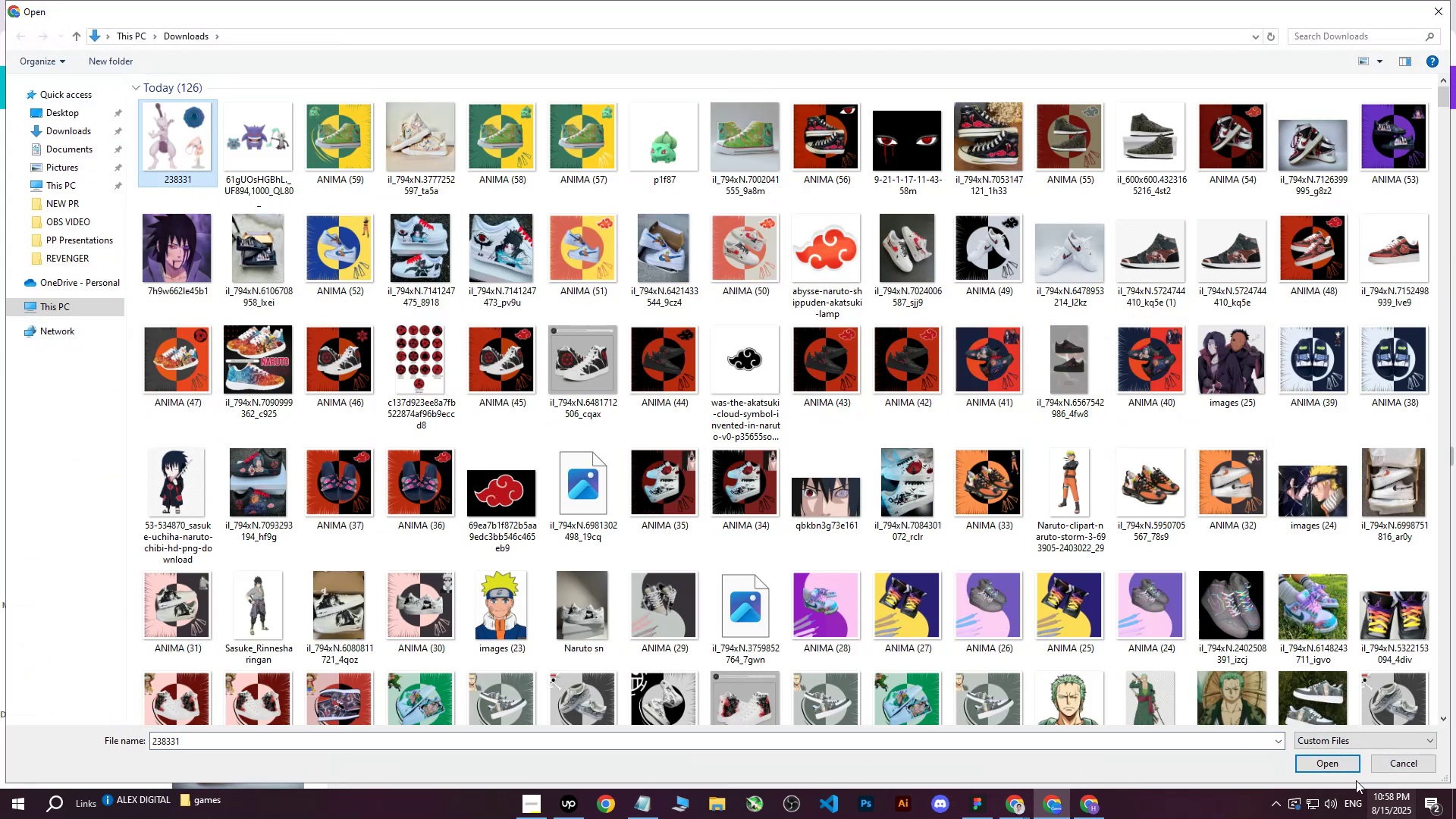 
left_click([1326, 767])
 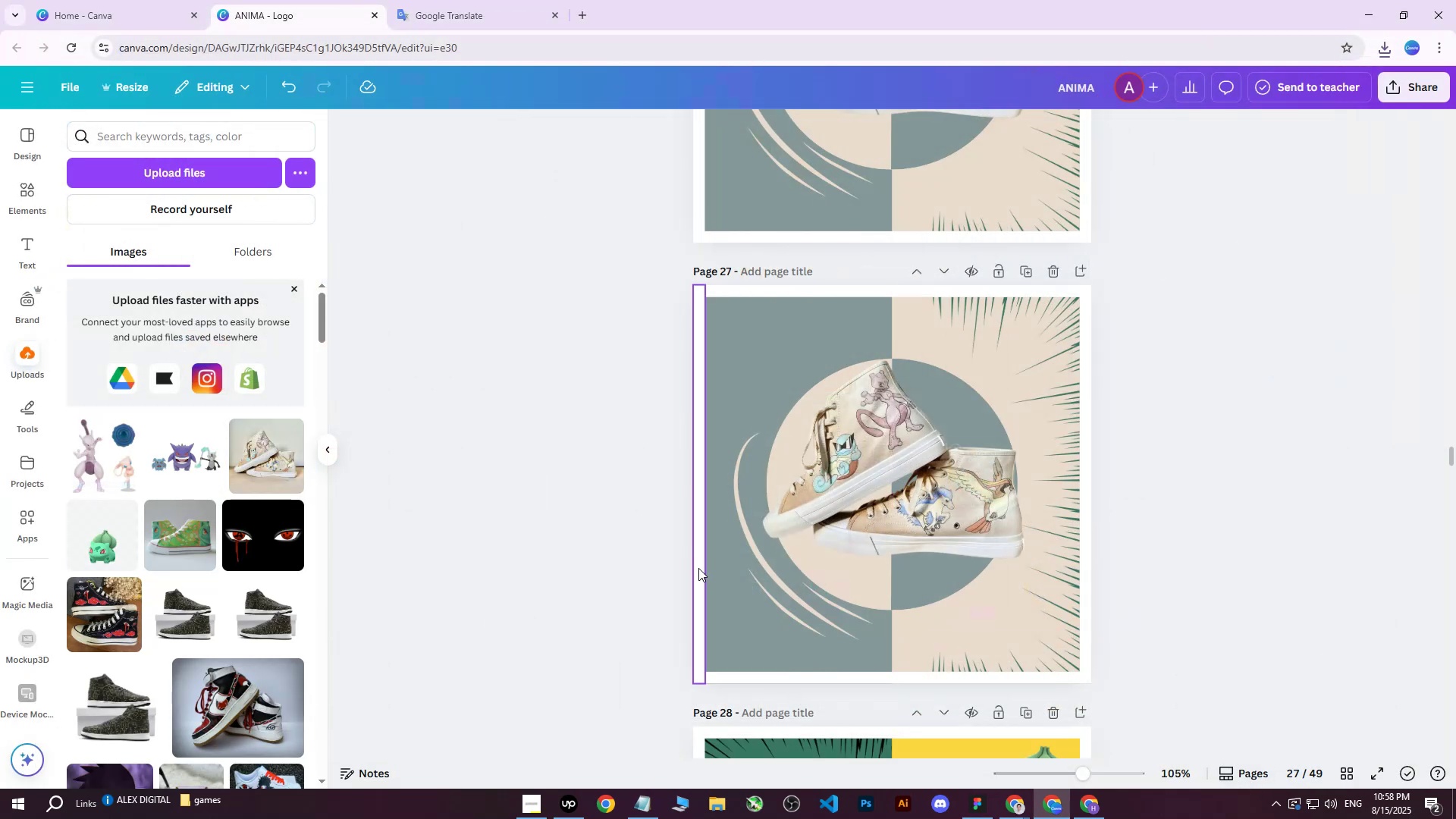 
wait(7.37)
 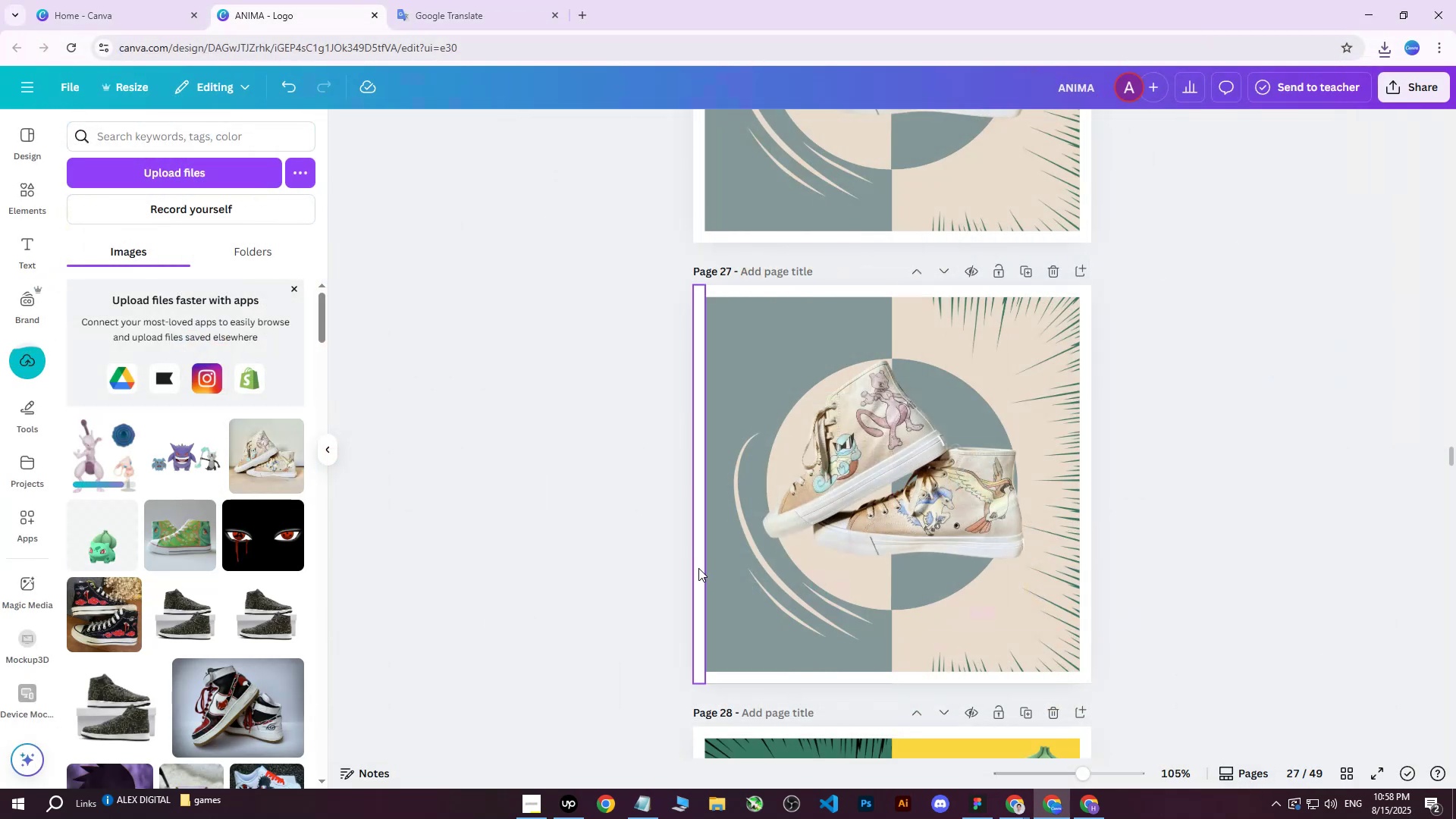 
left_click([93, 472])
 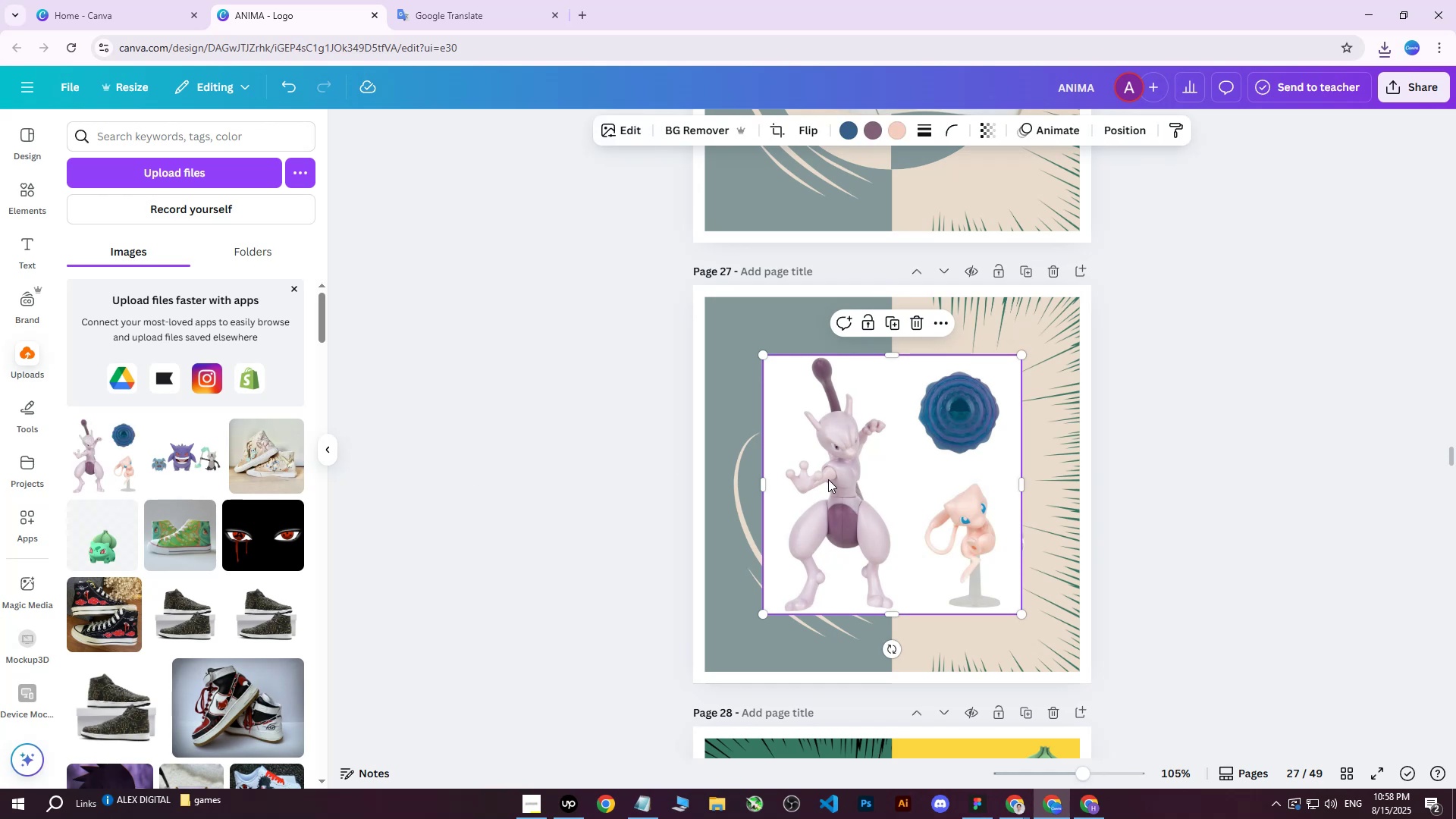 
double_click([828, 479])
 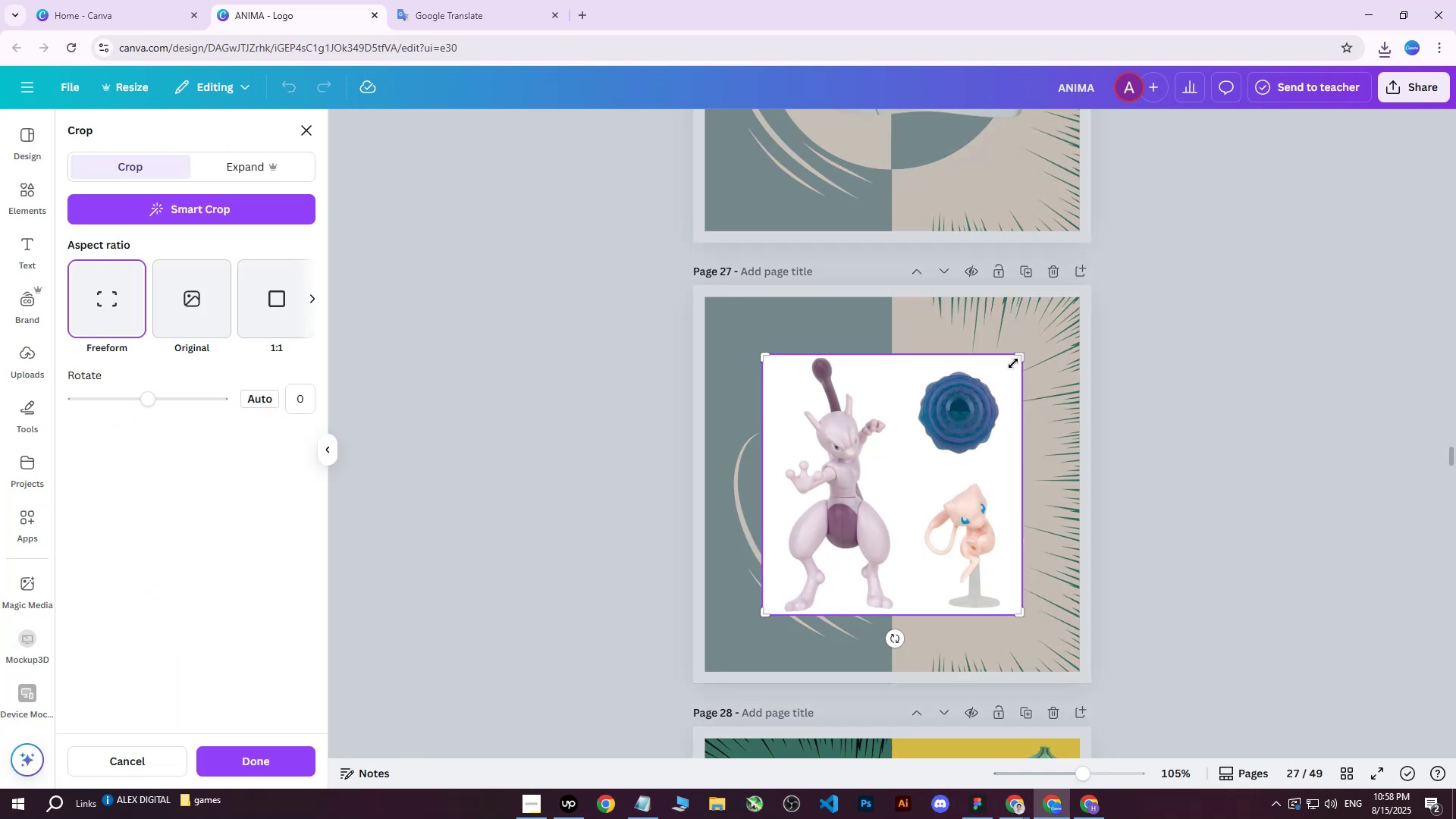 
left_click_drag(start_coordinate=[1018, 359], to_coordinate=[896, 368])
 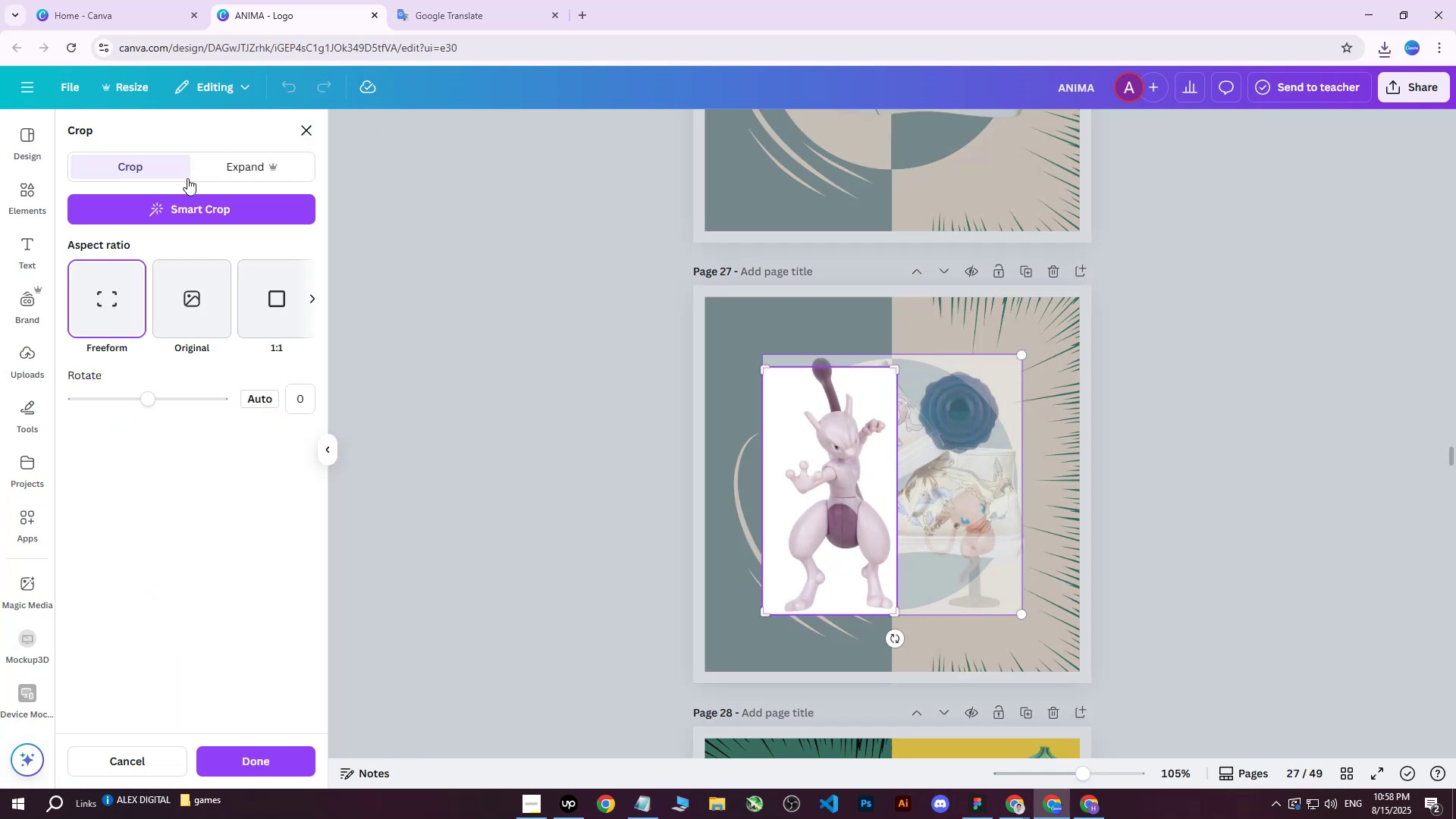 
left_click([642, 310])
 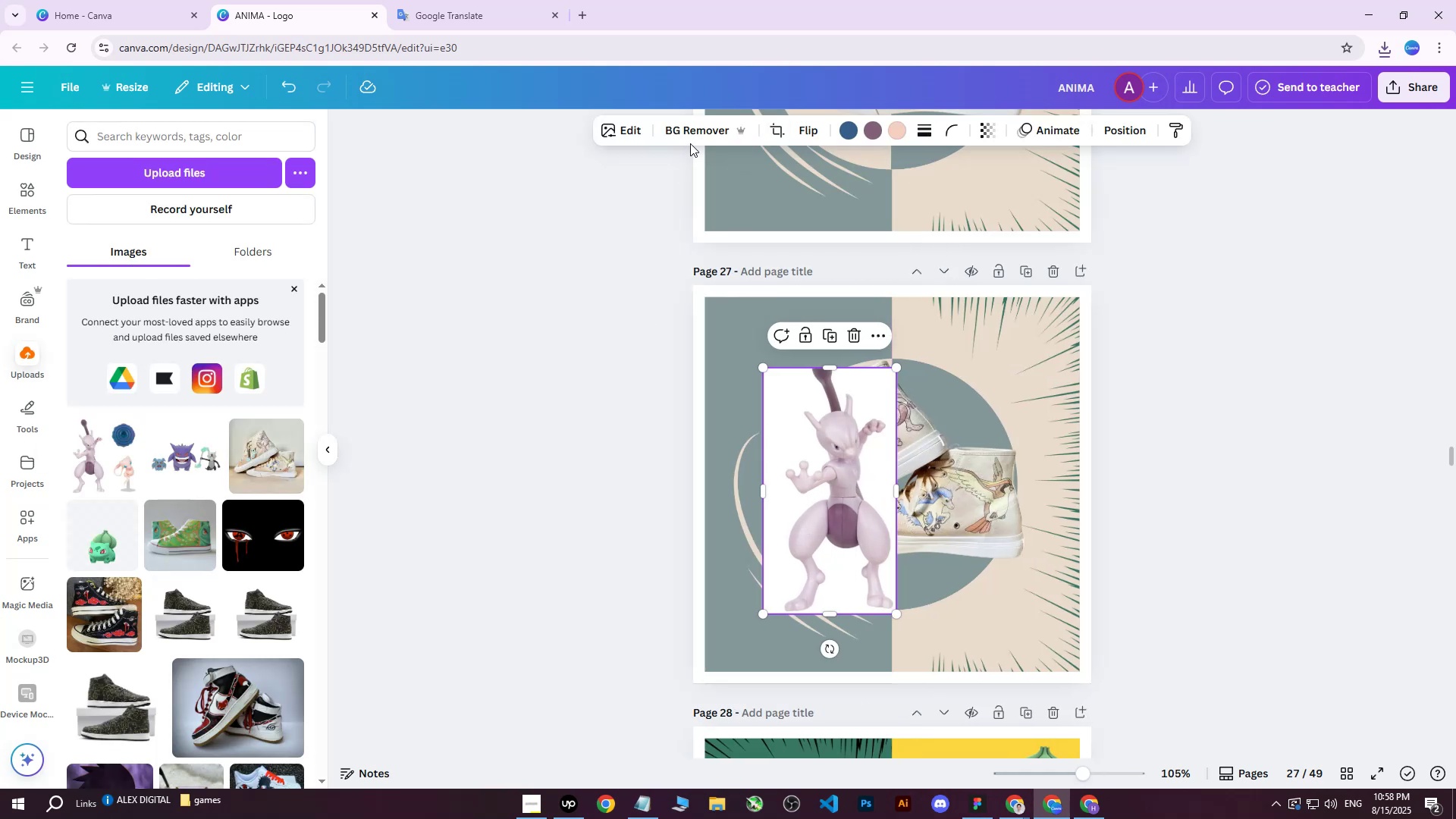 
double_click([692, 135])
 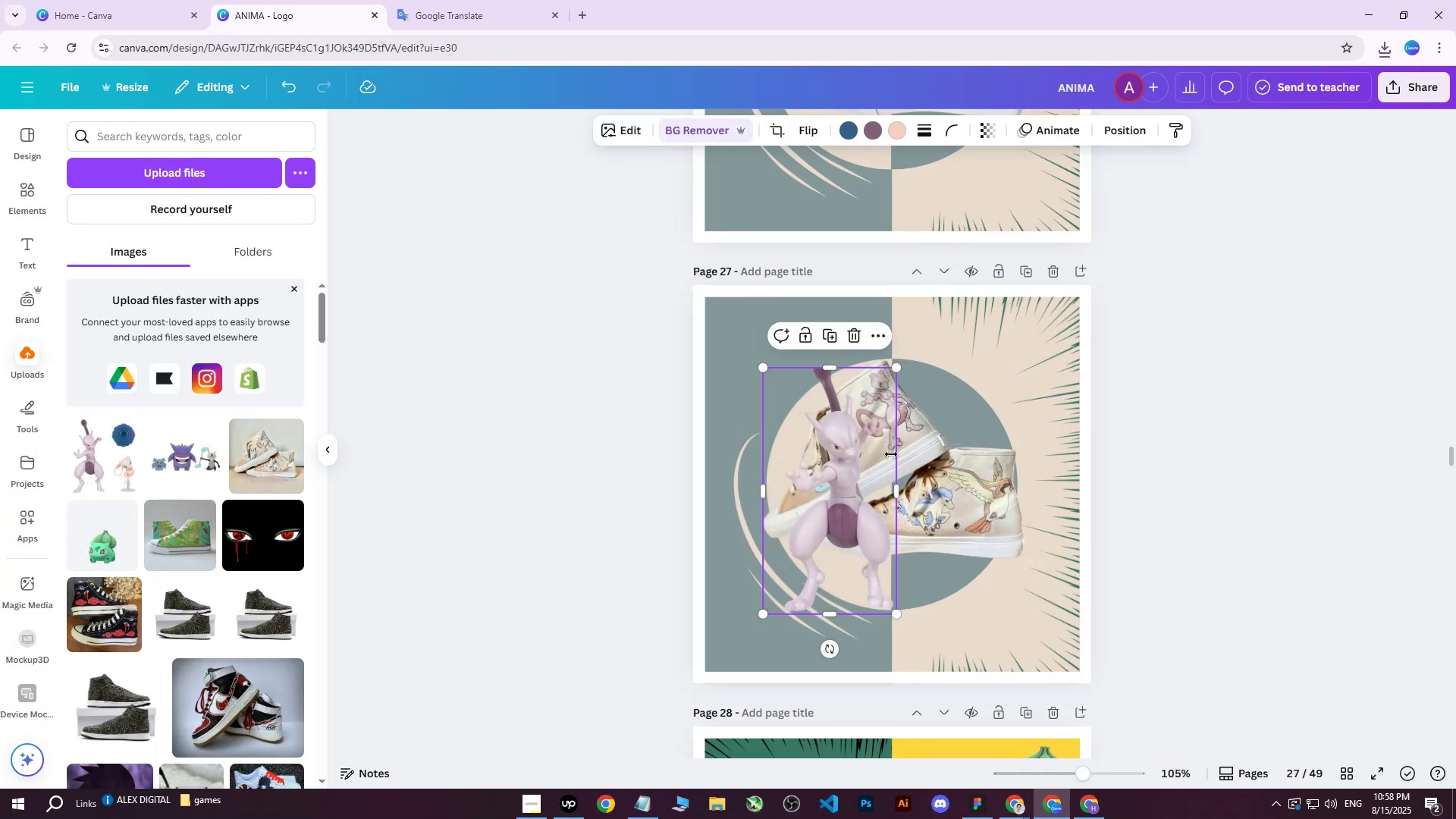 
left_click_drag(start_coordinate=[893, 610], to_coordinate=[852, 475])
 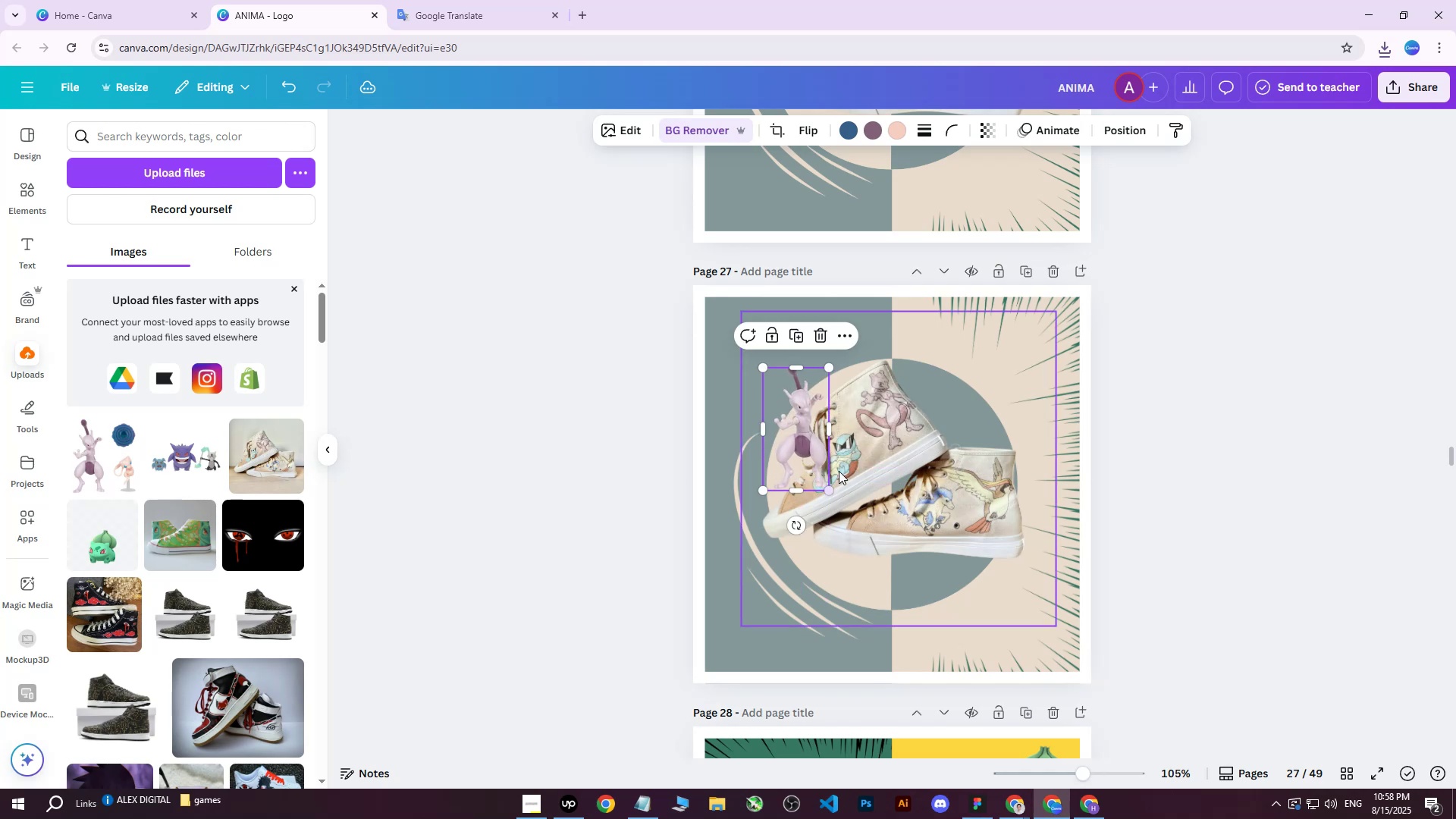 
left_click_drag(start_coordinate=[789, 425], to_coordinate=[740, 356])
 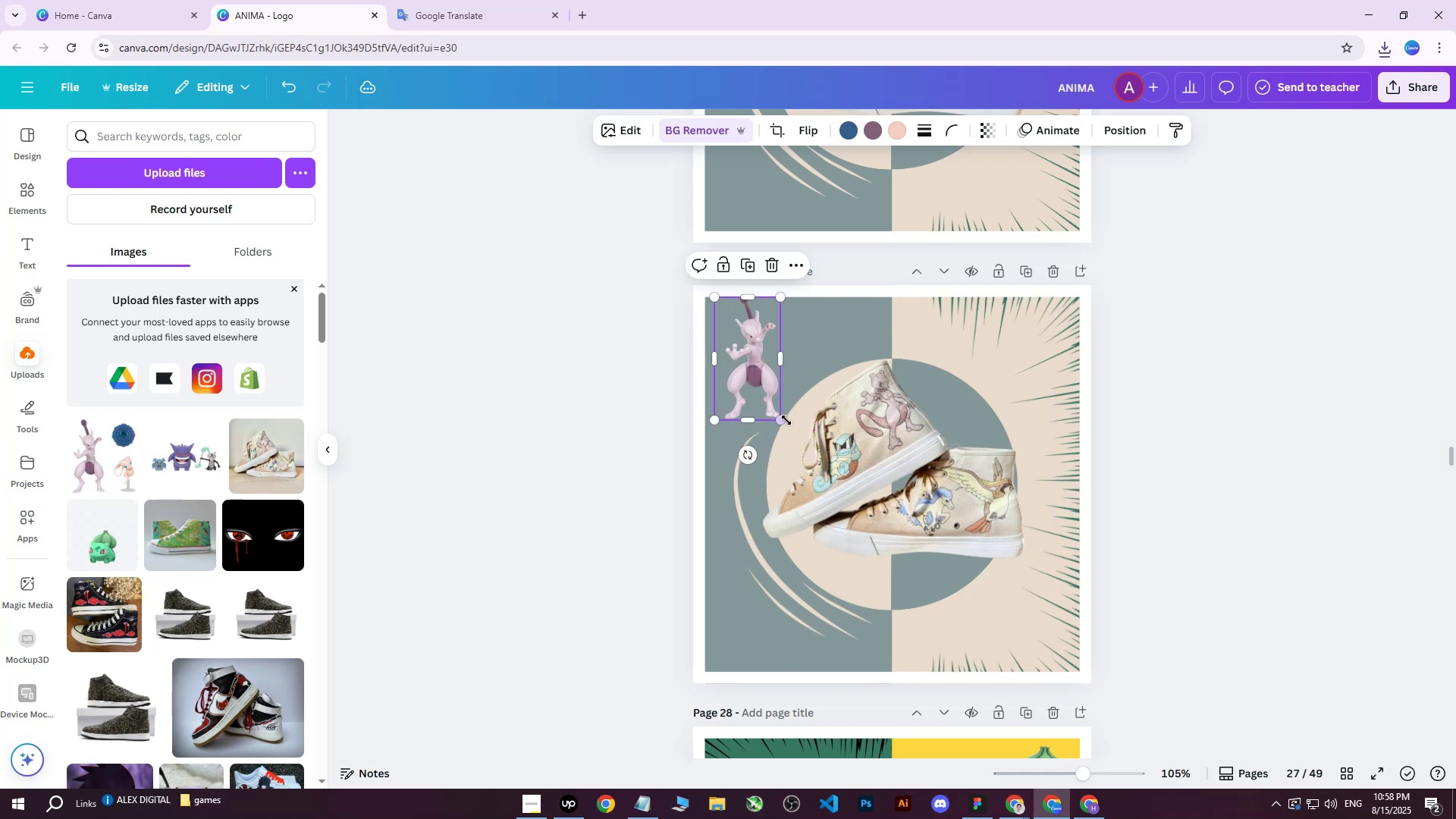 
left_click_drag(start_coordinate=[784, 421], to_coordinate=[767, 391])
 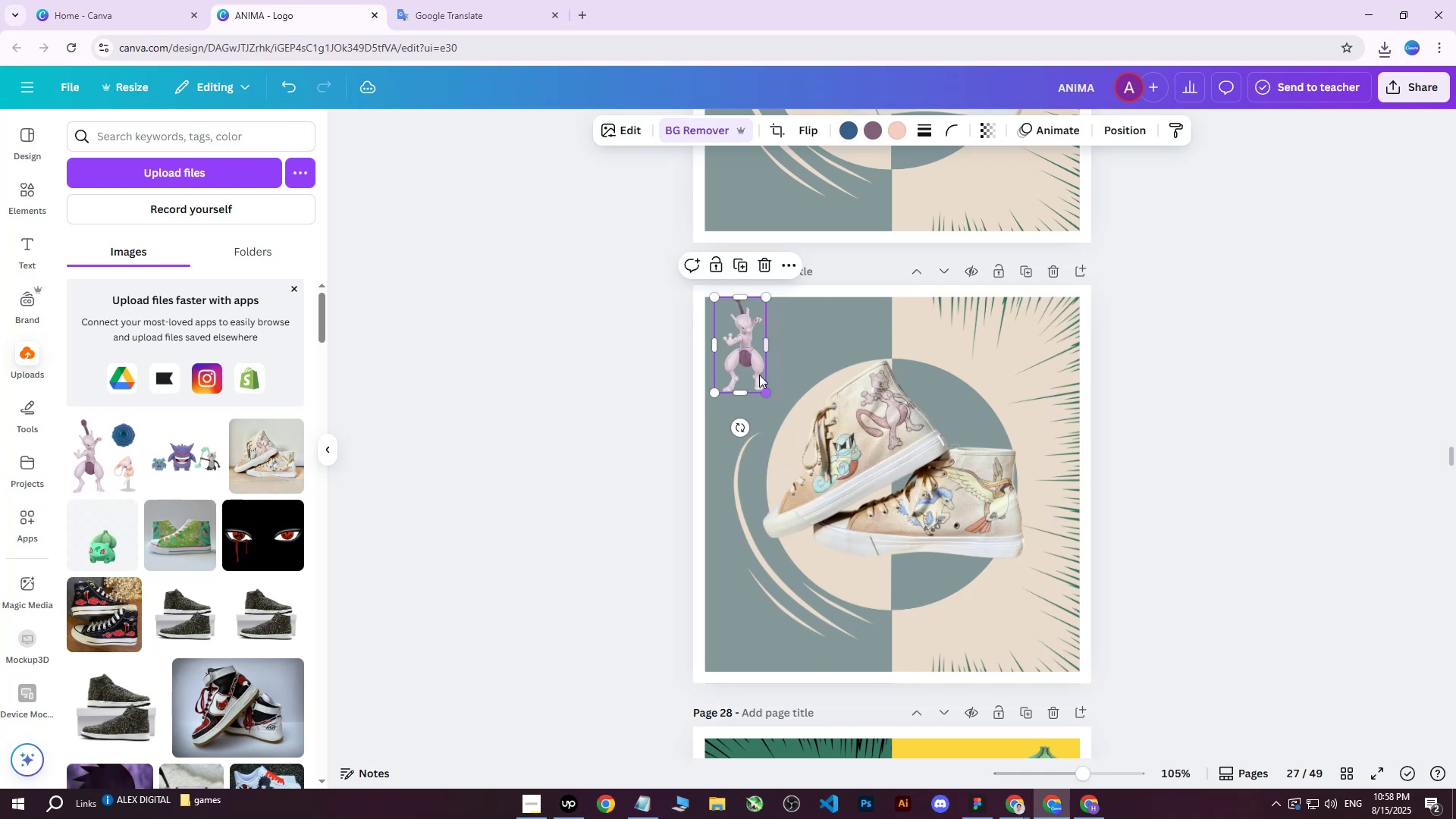 
left_click_drag(start_coordinate=[747, 352], to_coordinate=[742, 354])
 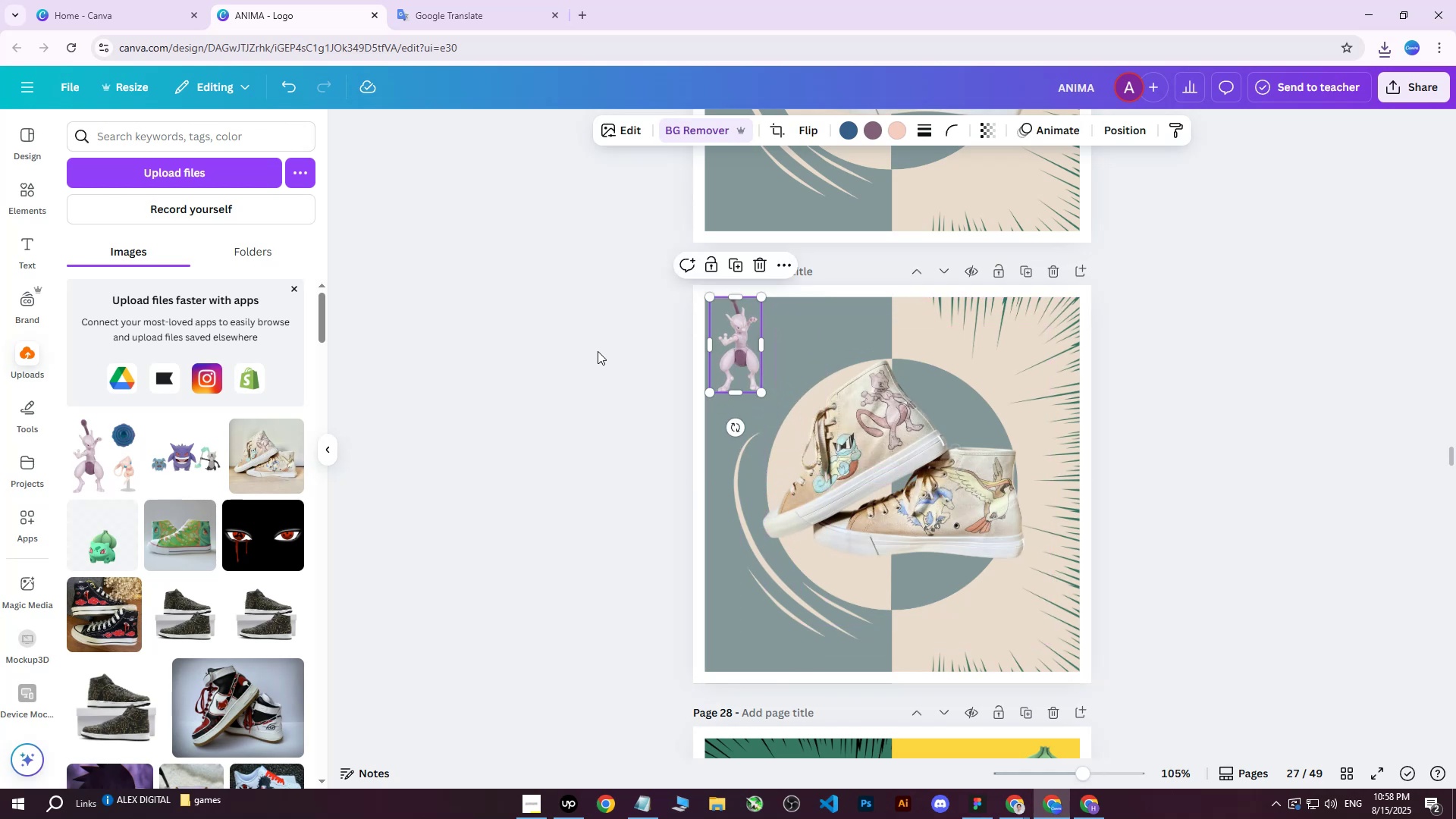 
left_click([598, 351])
 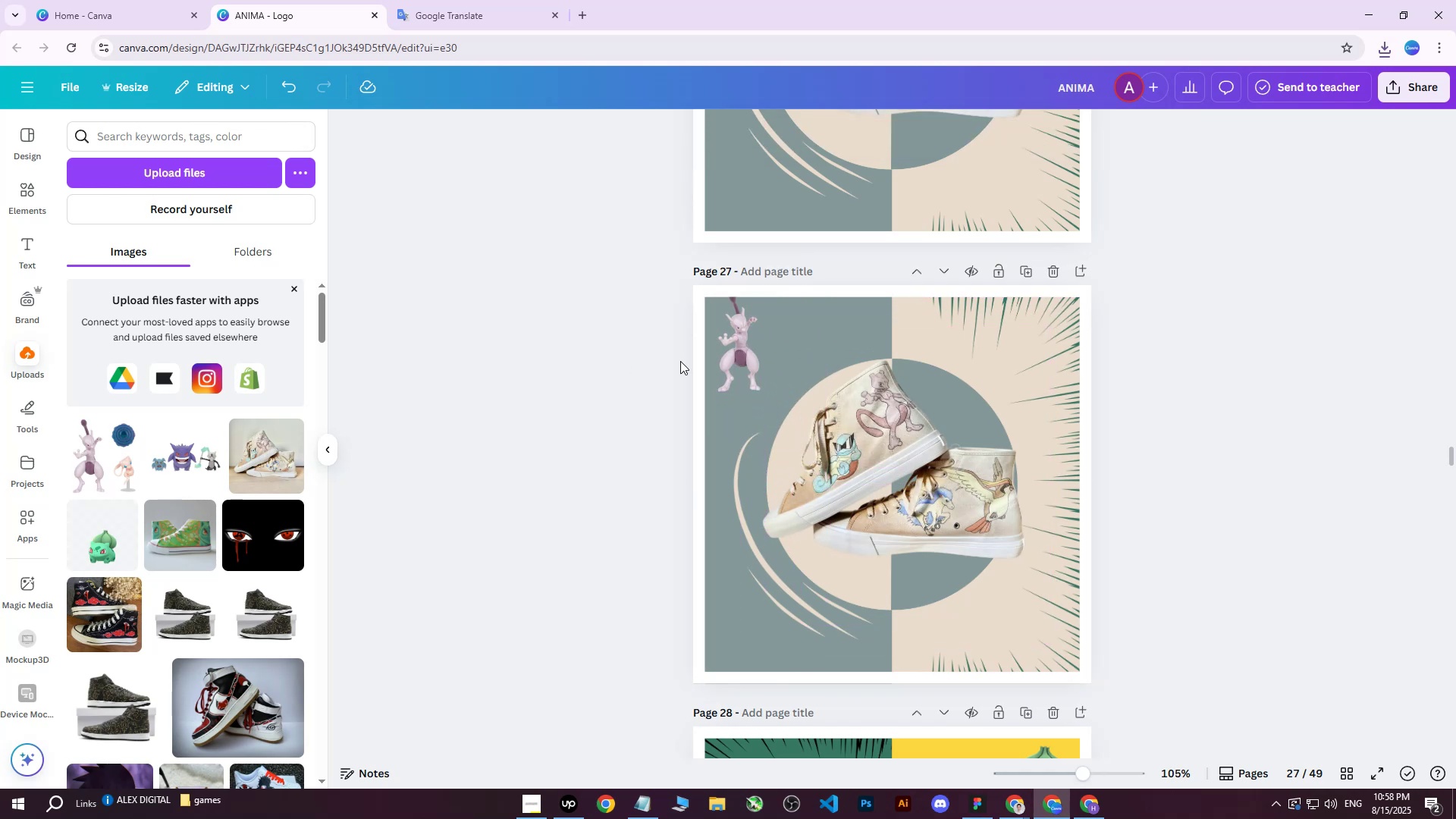 
left_click_drag(start_coordinate=[742, 325], to_coordinate=[742, 331])
 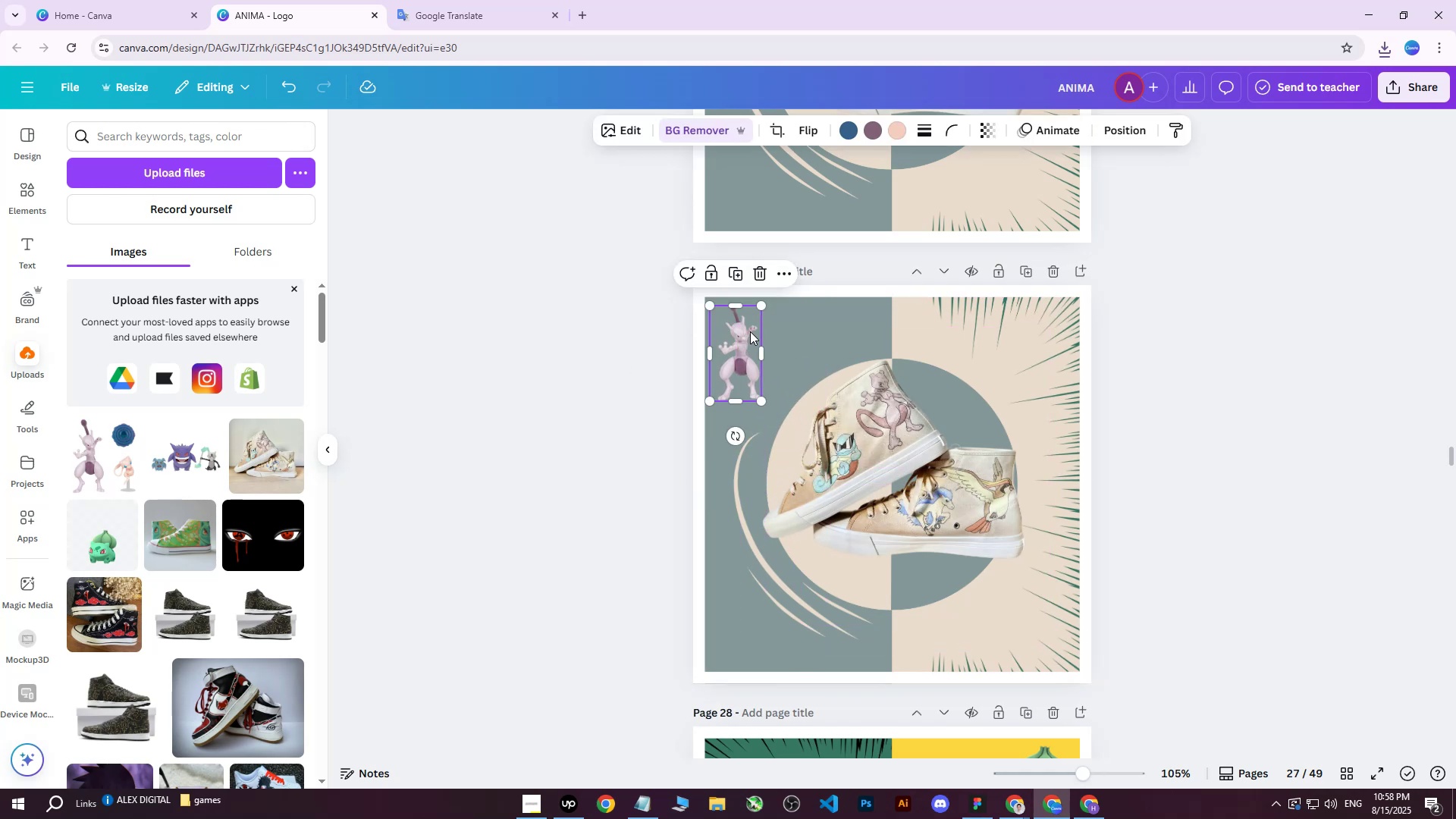 
left_click_drag(start_coordinate=[765, 307], to_coordinate=[770, 305])
 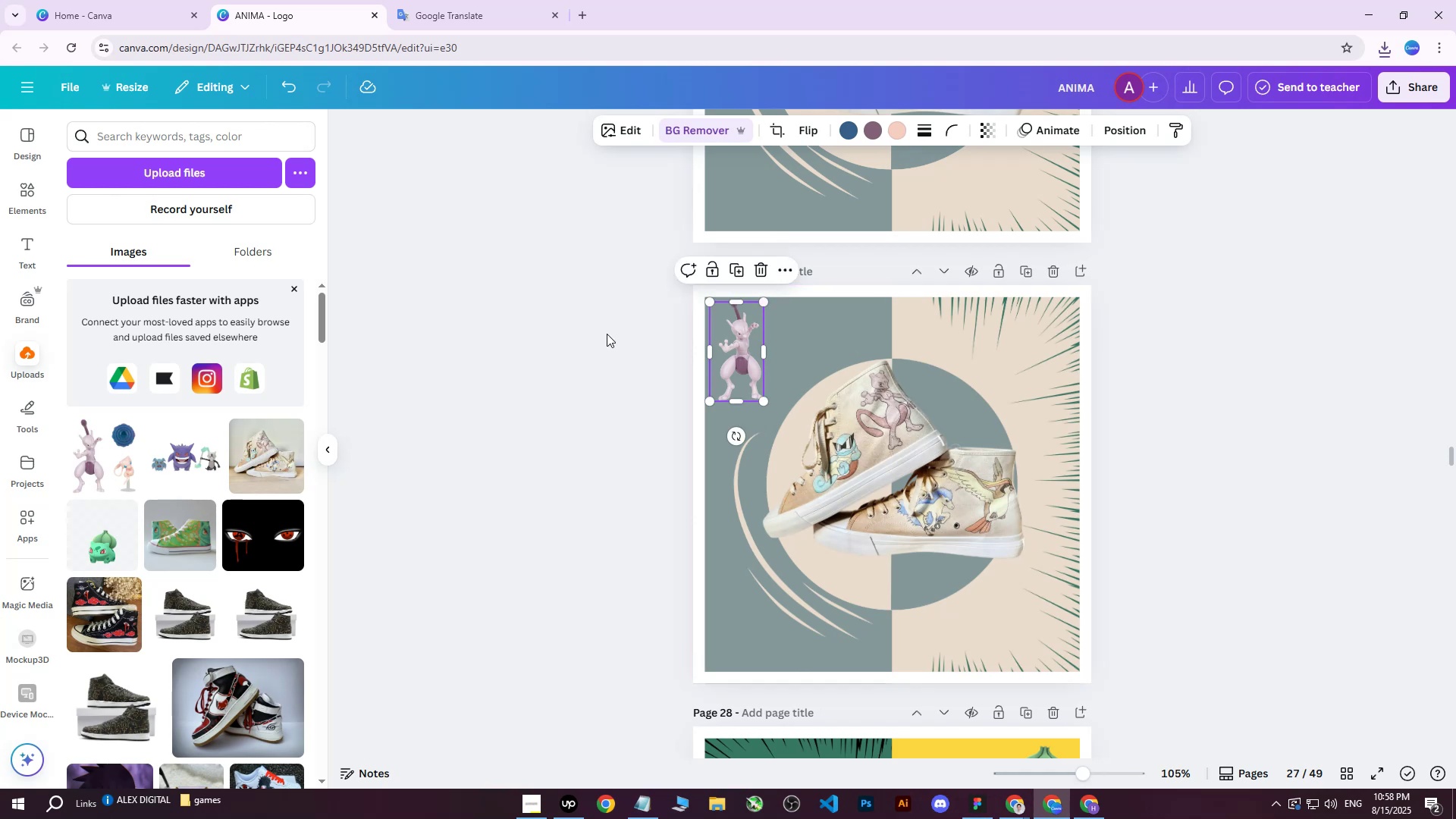 
left_click([602, 334])
 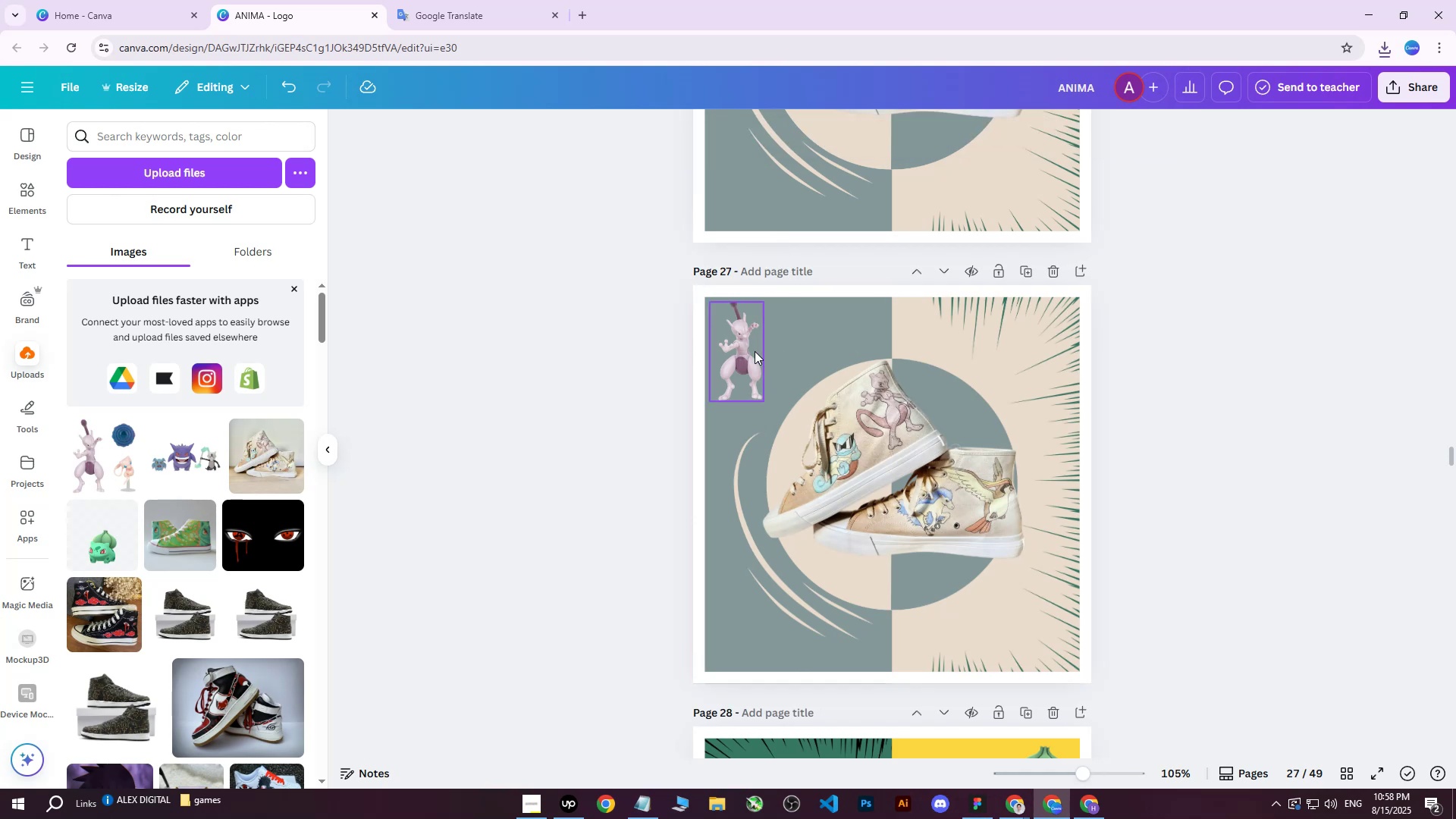 
left_click([752, 351])
 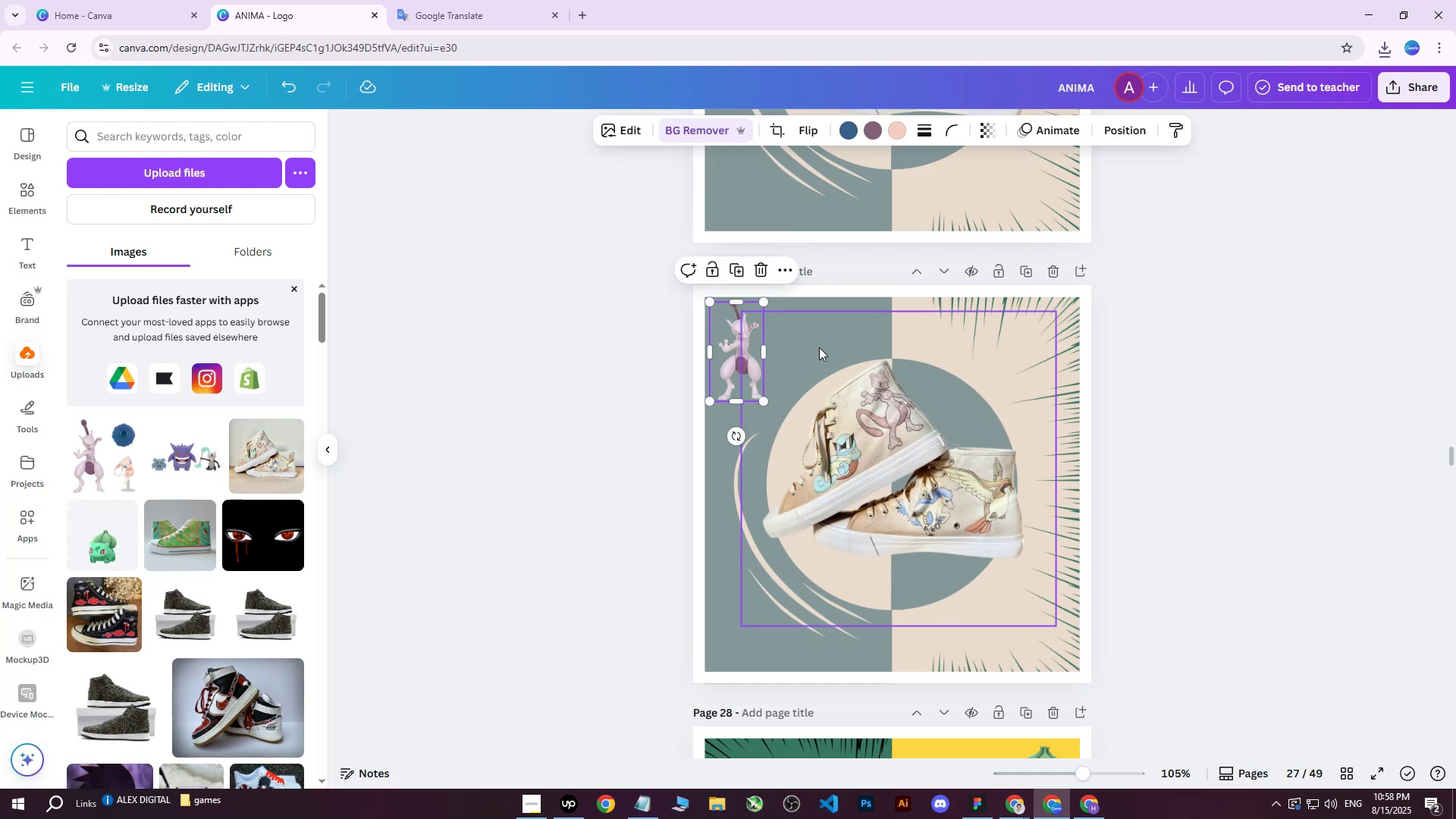 
key(ArrowRight)
 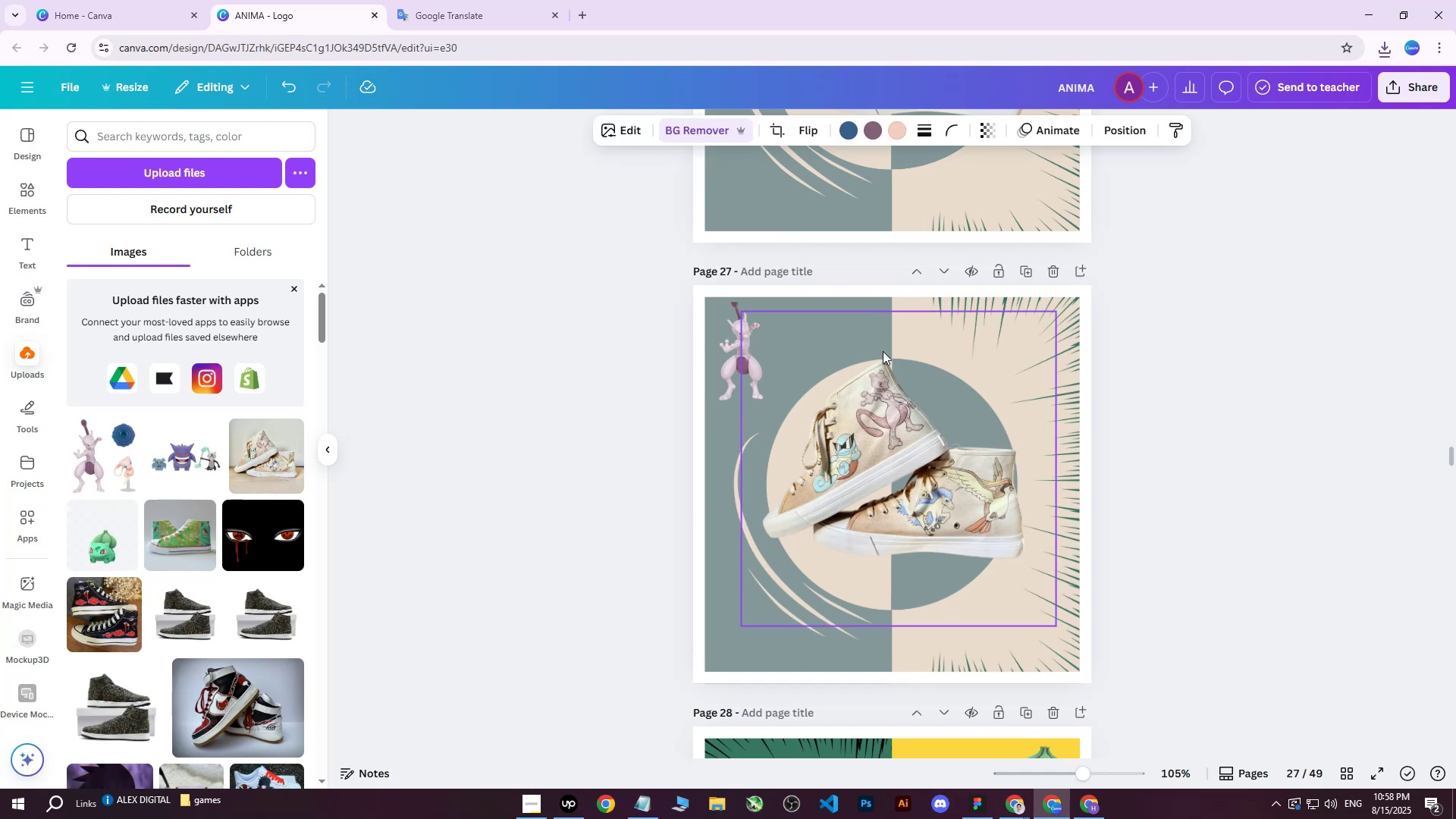 
key(ArrowRight)
 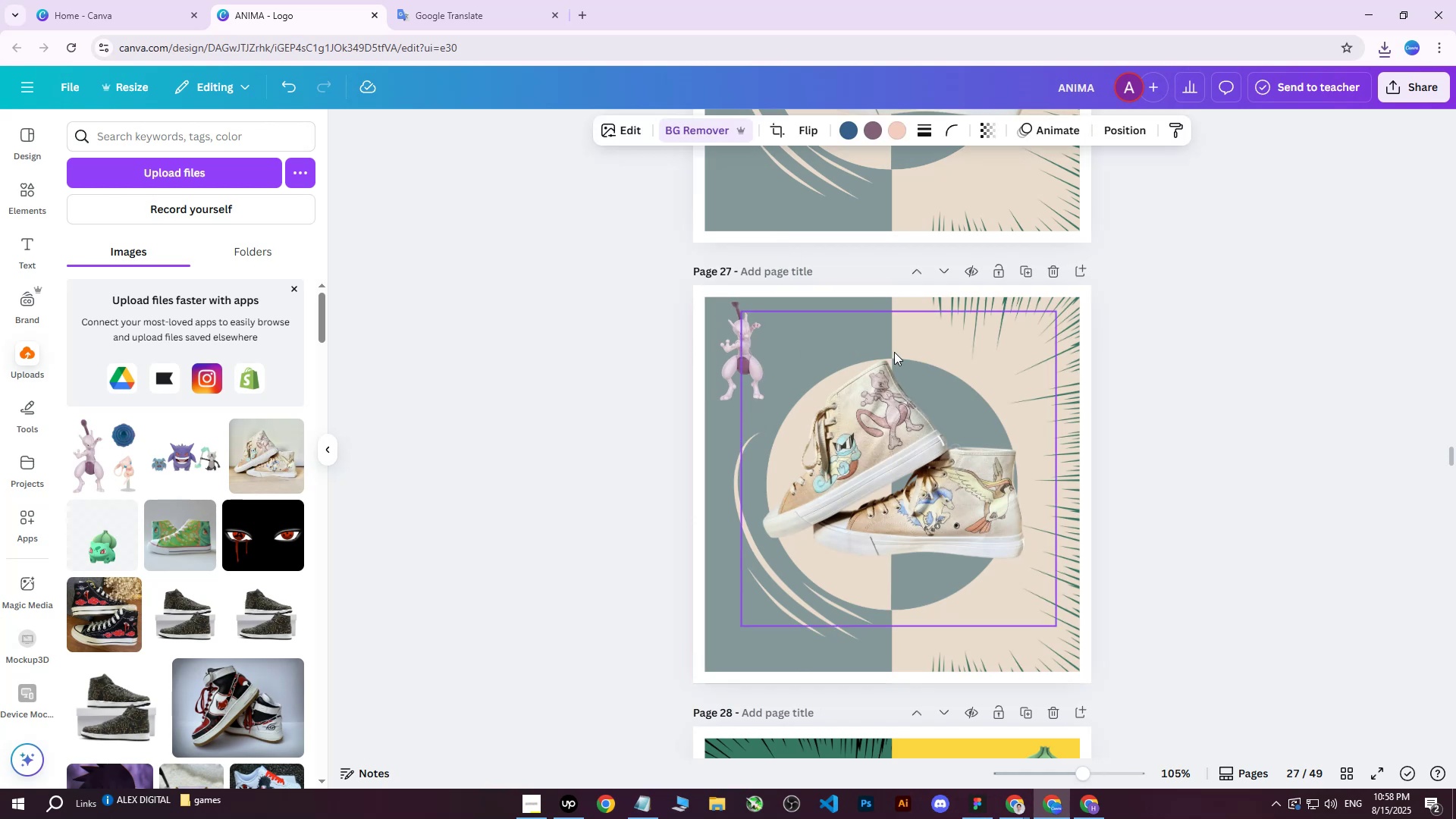 
key(ArrowRight)
 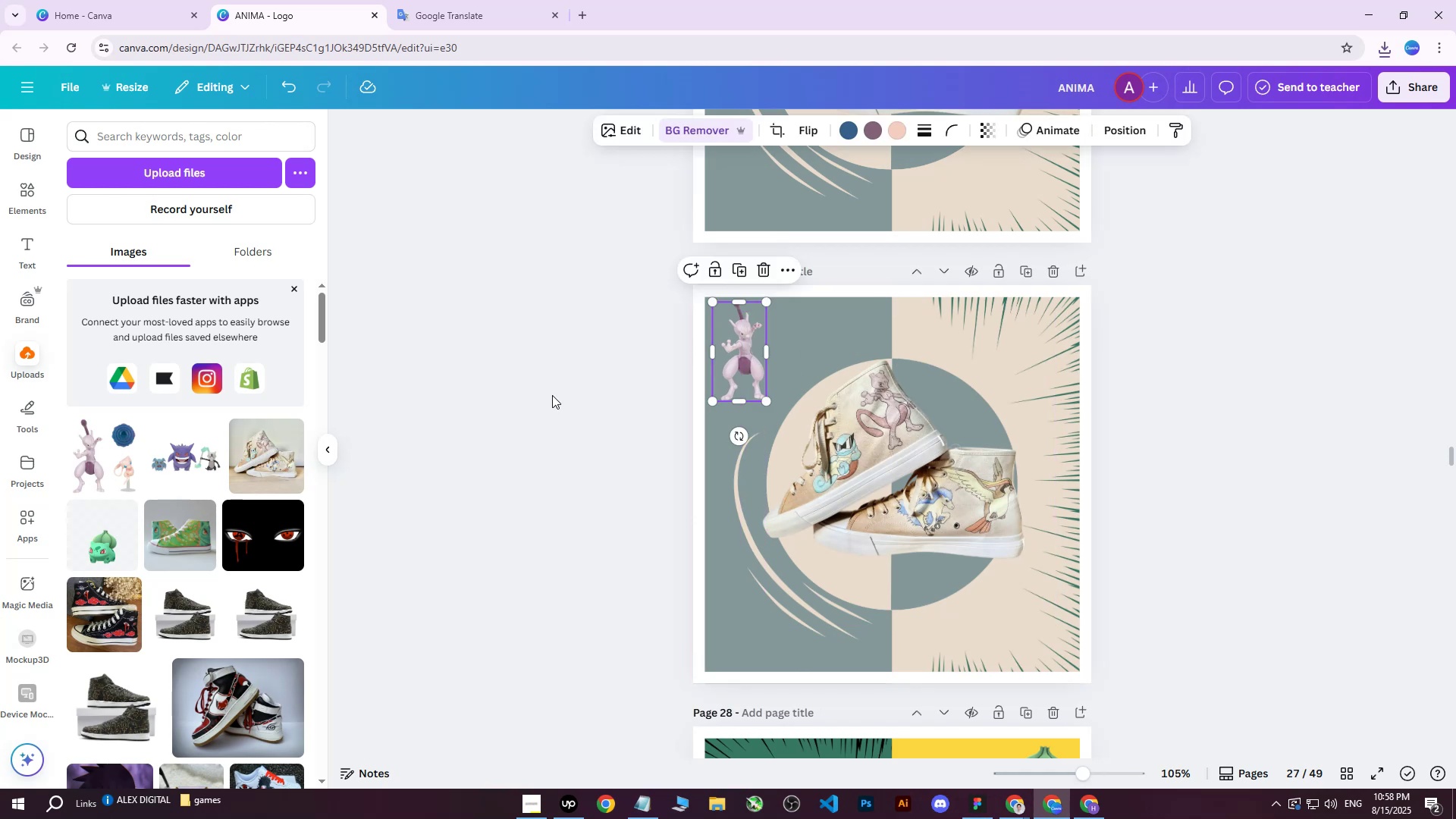 
left_click([526, 423])
 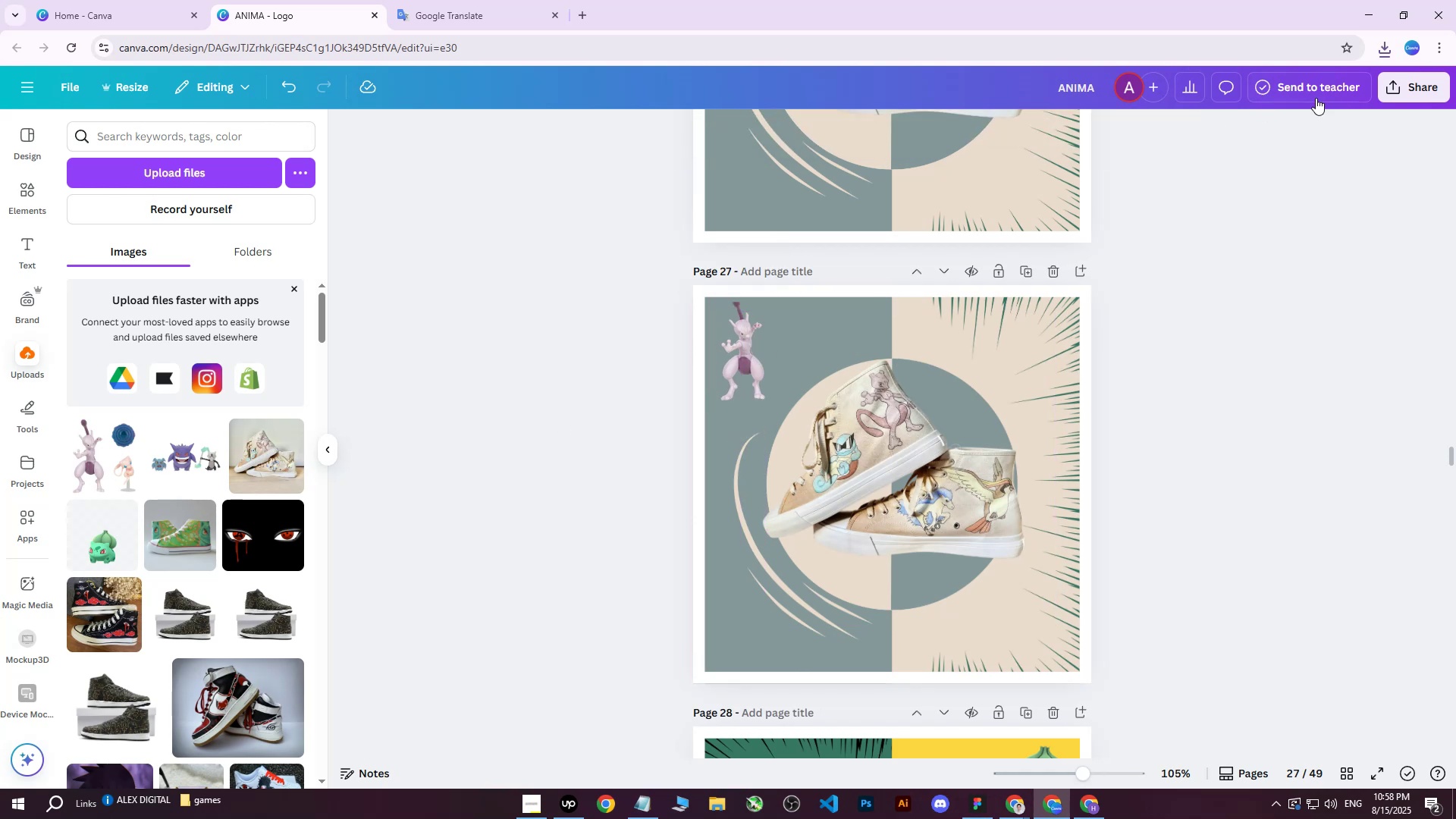 
left_click([1421, 93])
 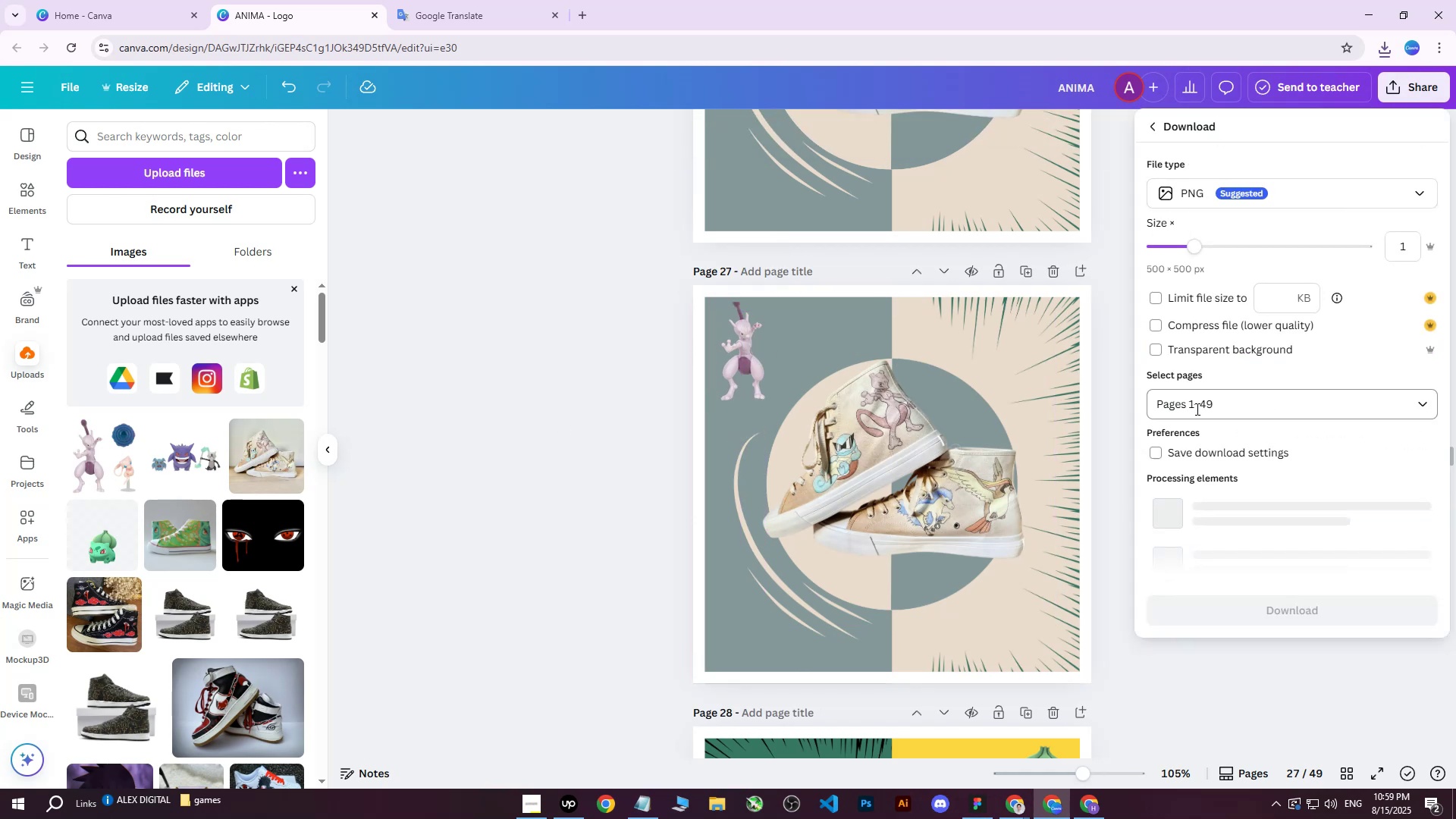 
double_click([1219, 408])
 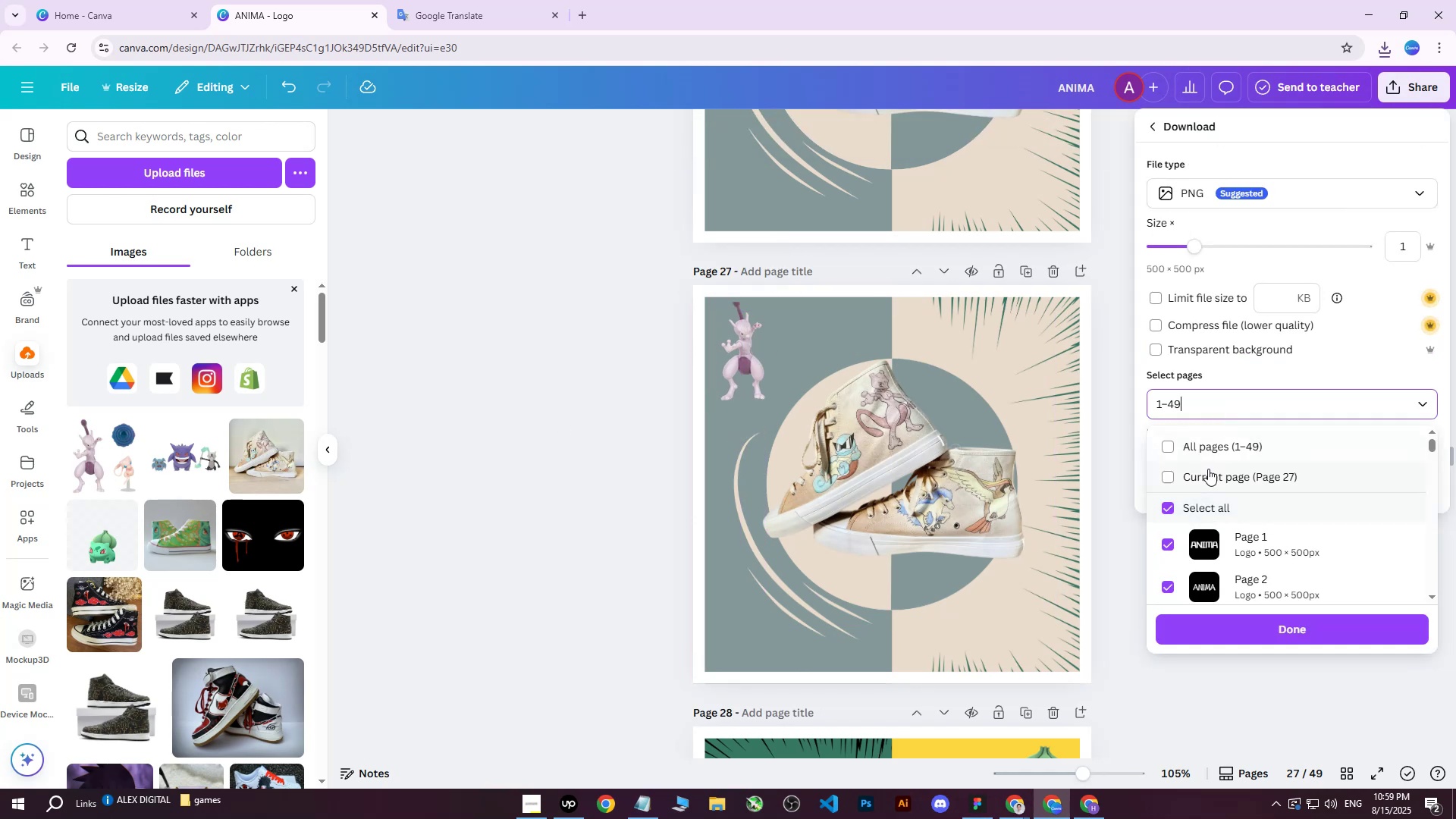 
triple_click([1208, 469])
 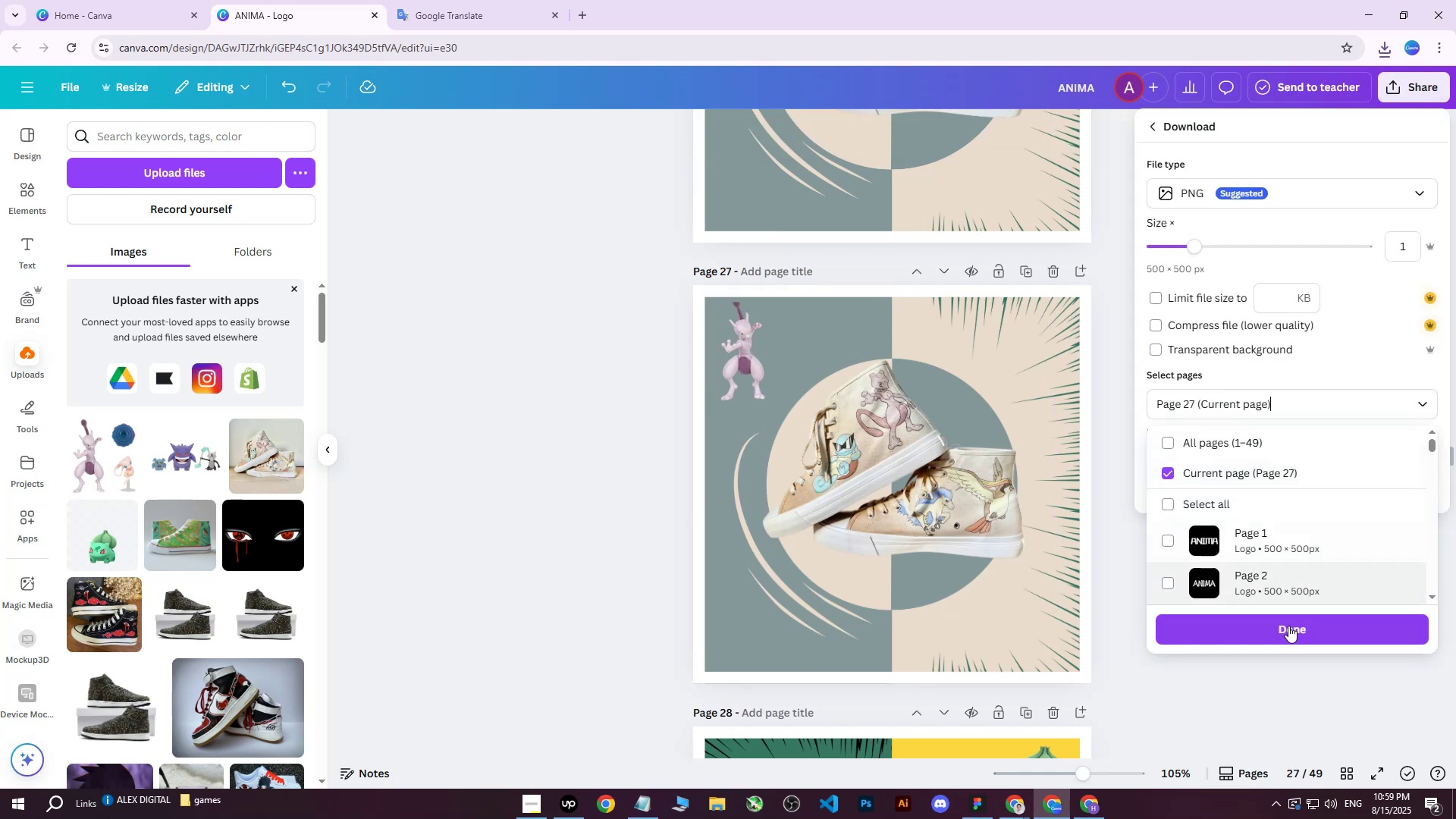 
left_click([1283, 628])
 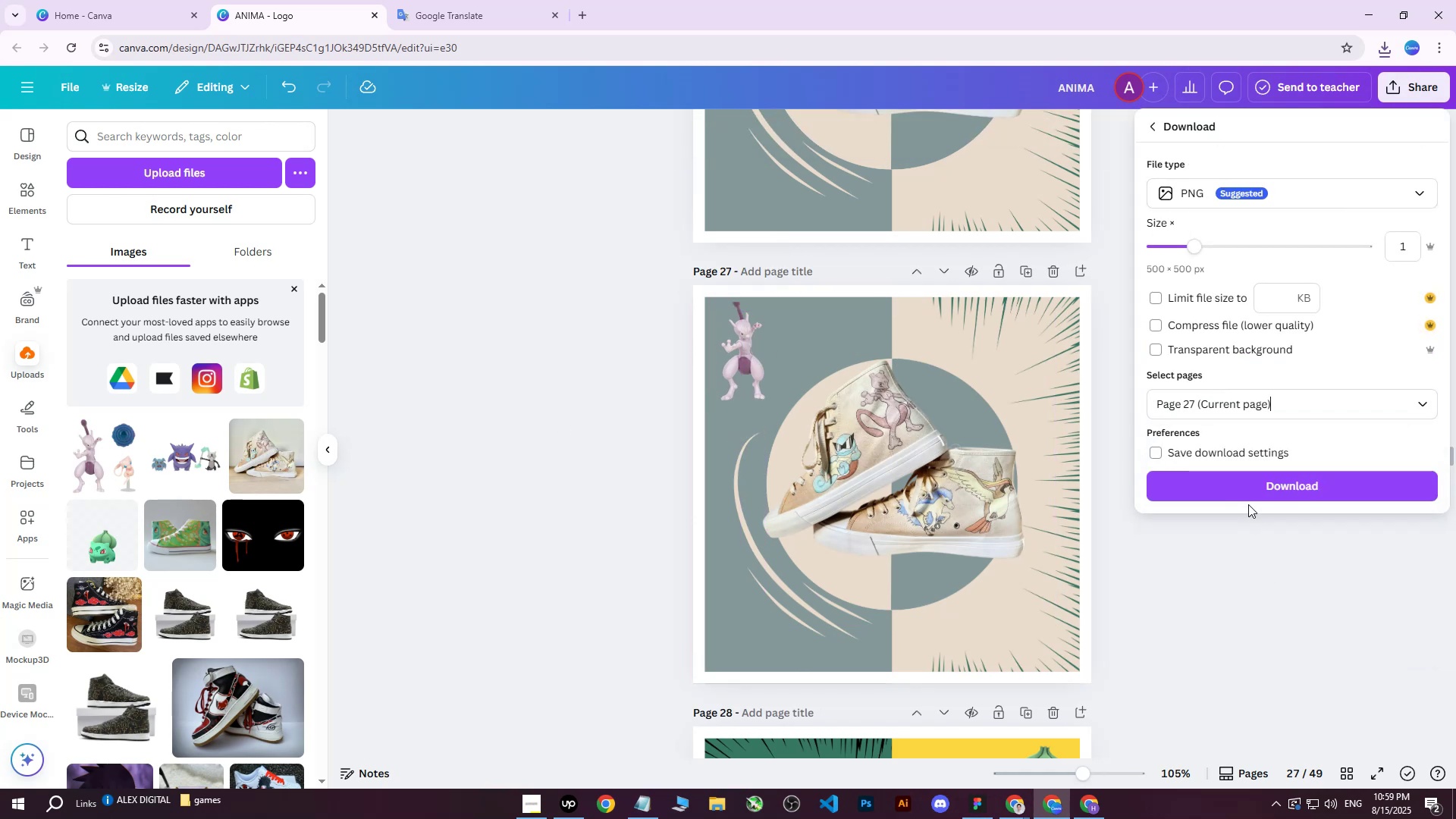 
left_click([1247, 488])
 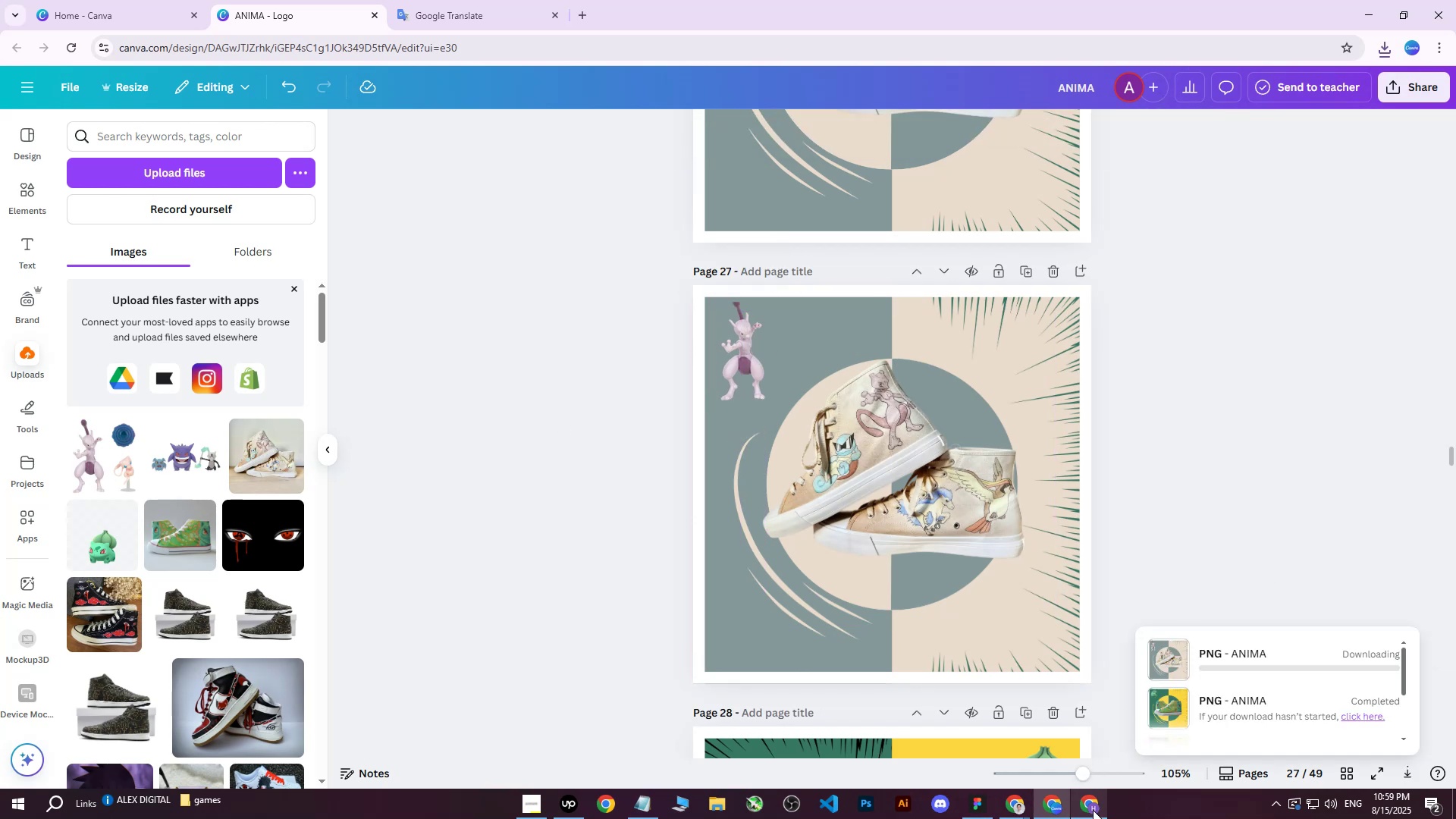 
left_click([1093, 810])
 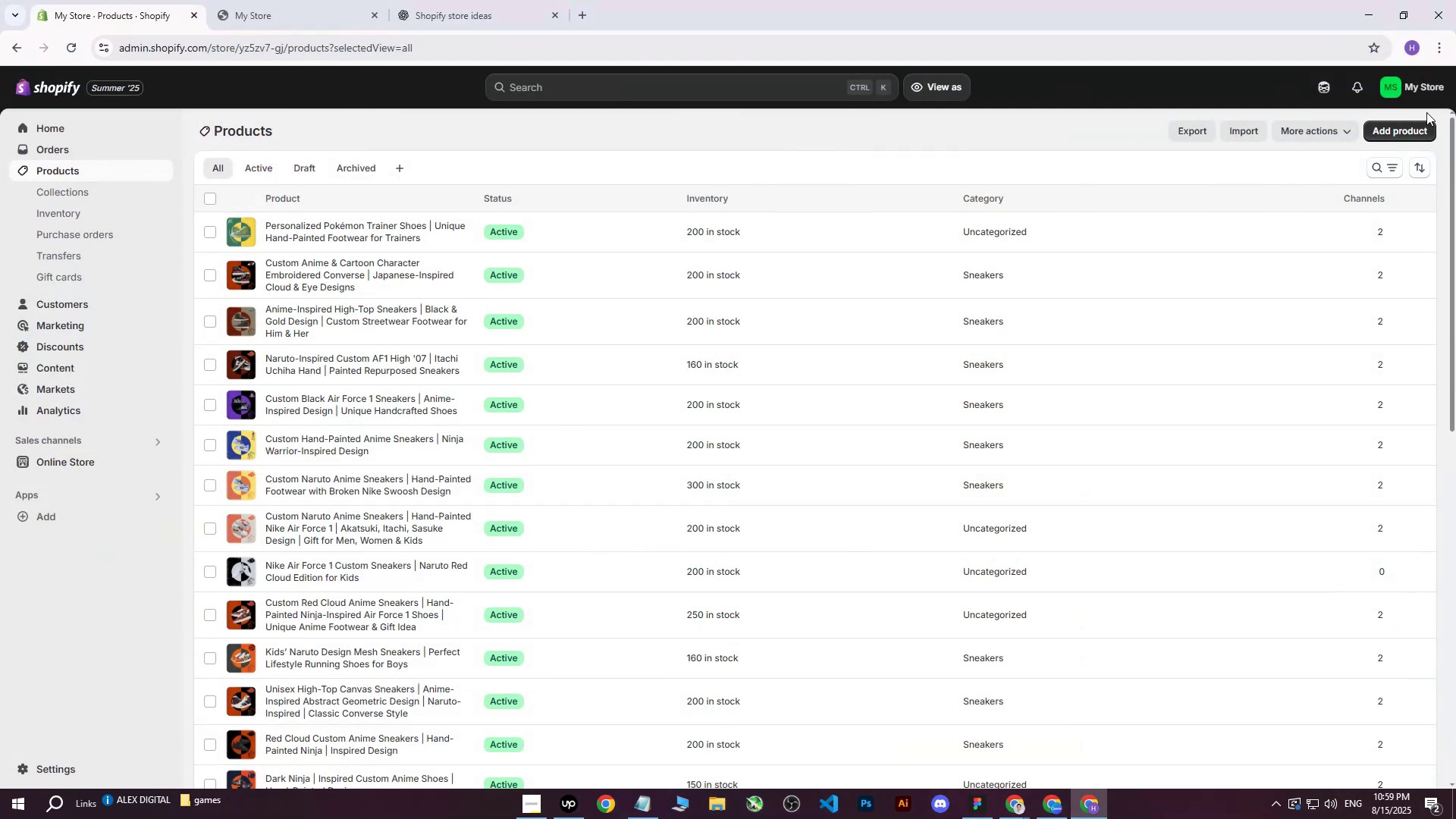 
left_click([1429, 130])
 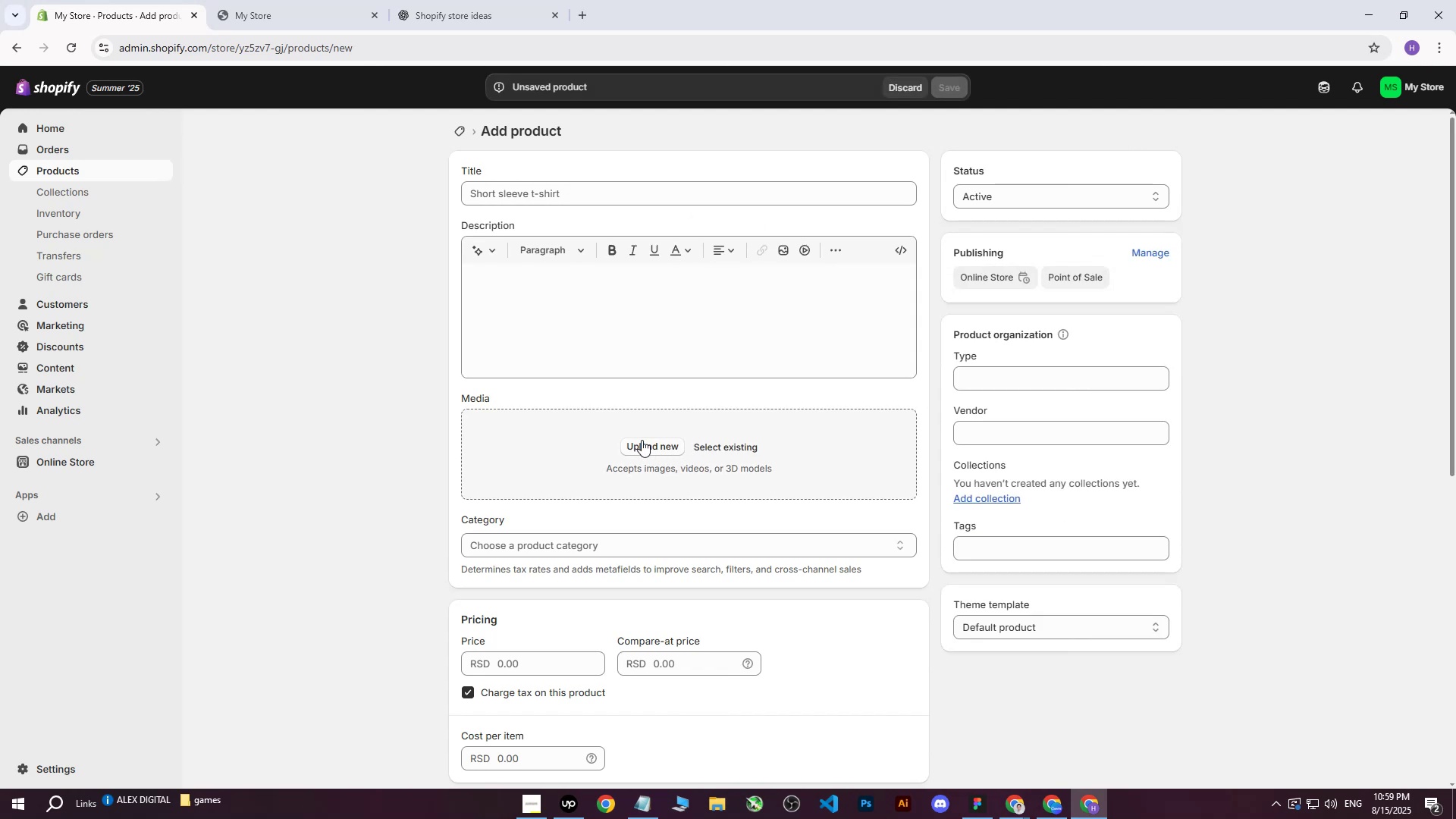 
left_click([71, 167])
 